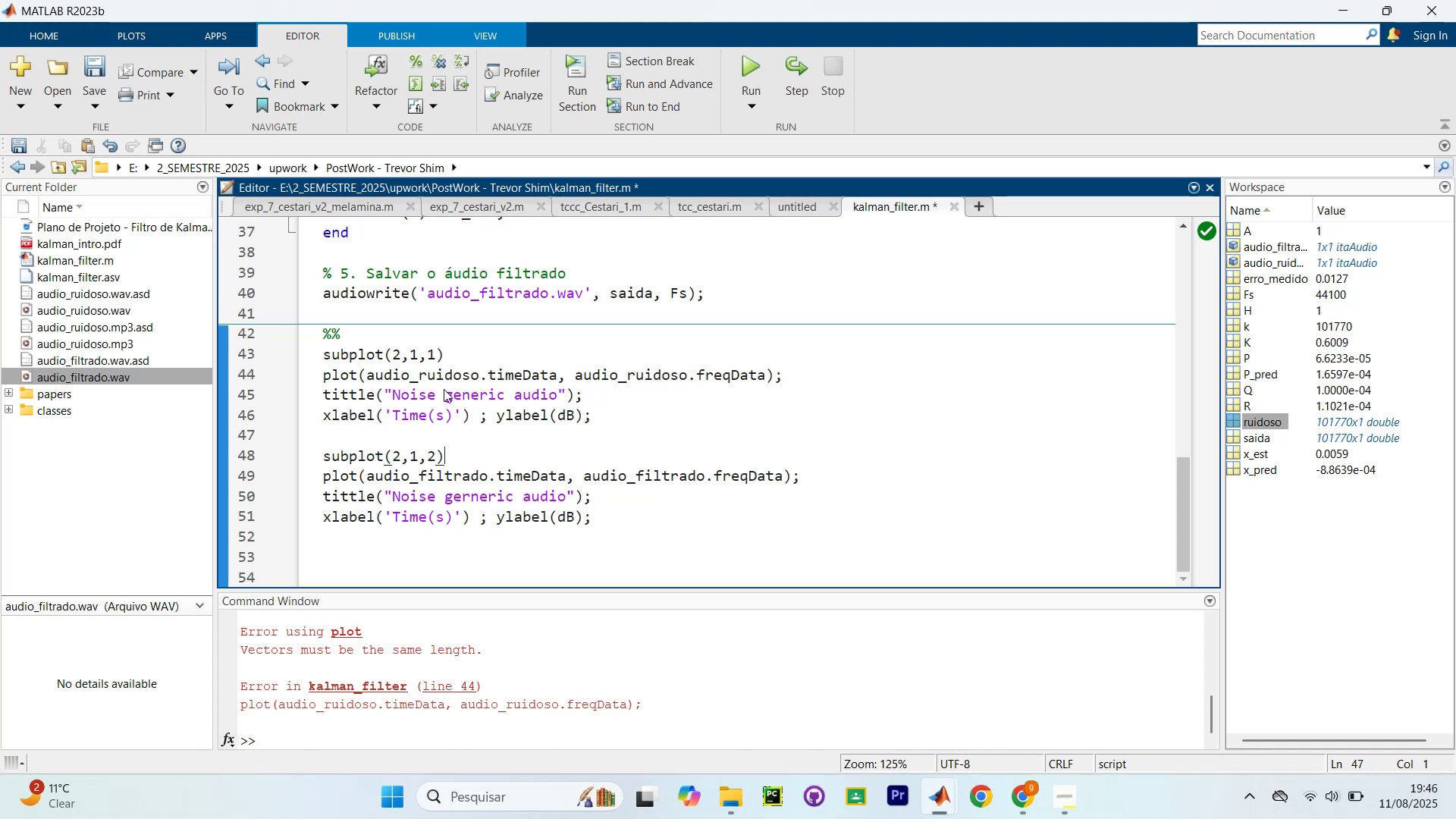 
key(ArrowDown)
 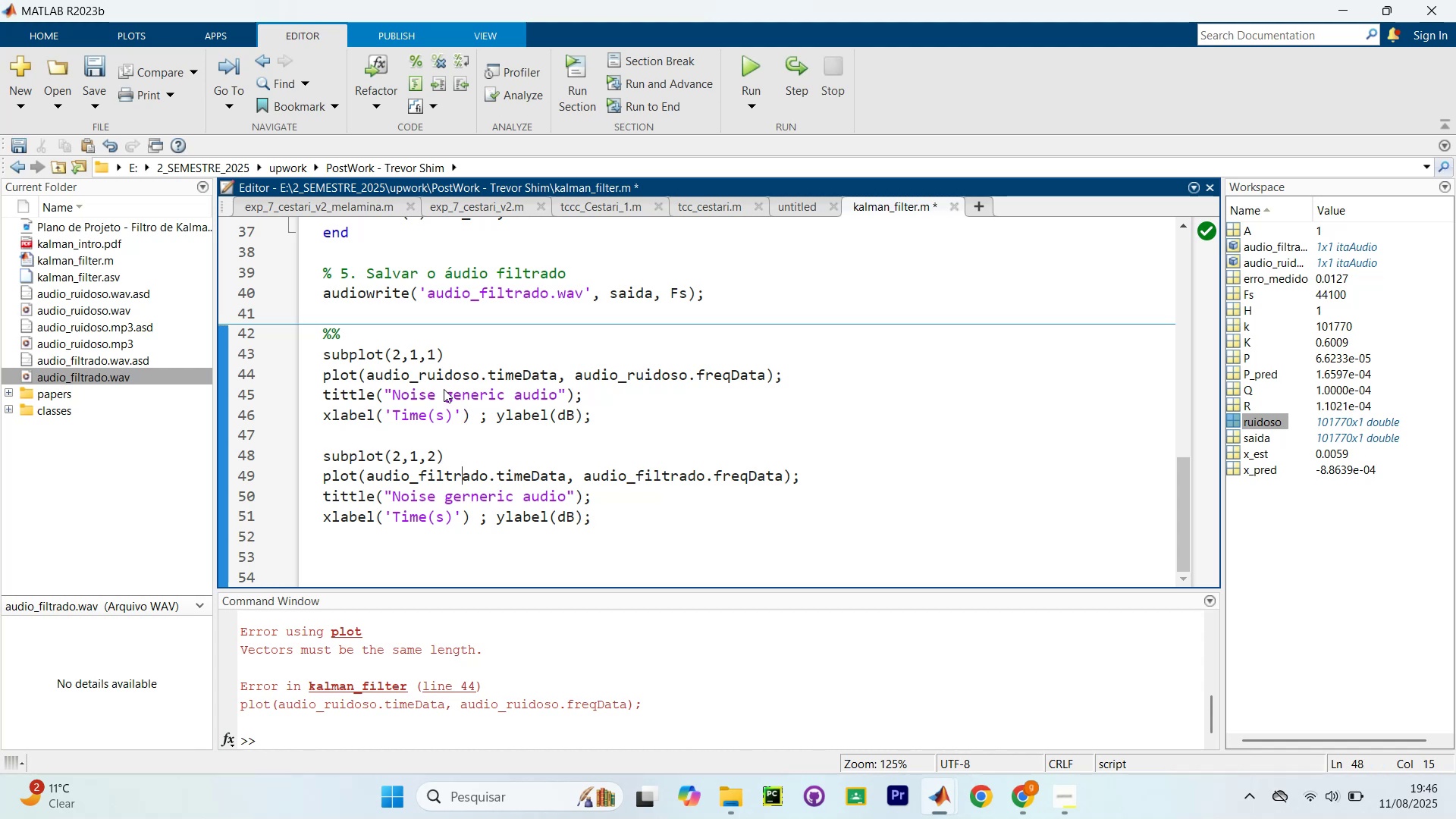 
key(ArrowDown)
 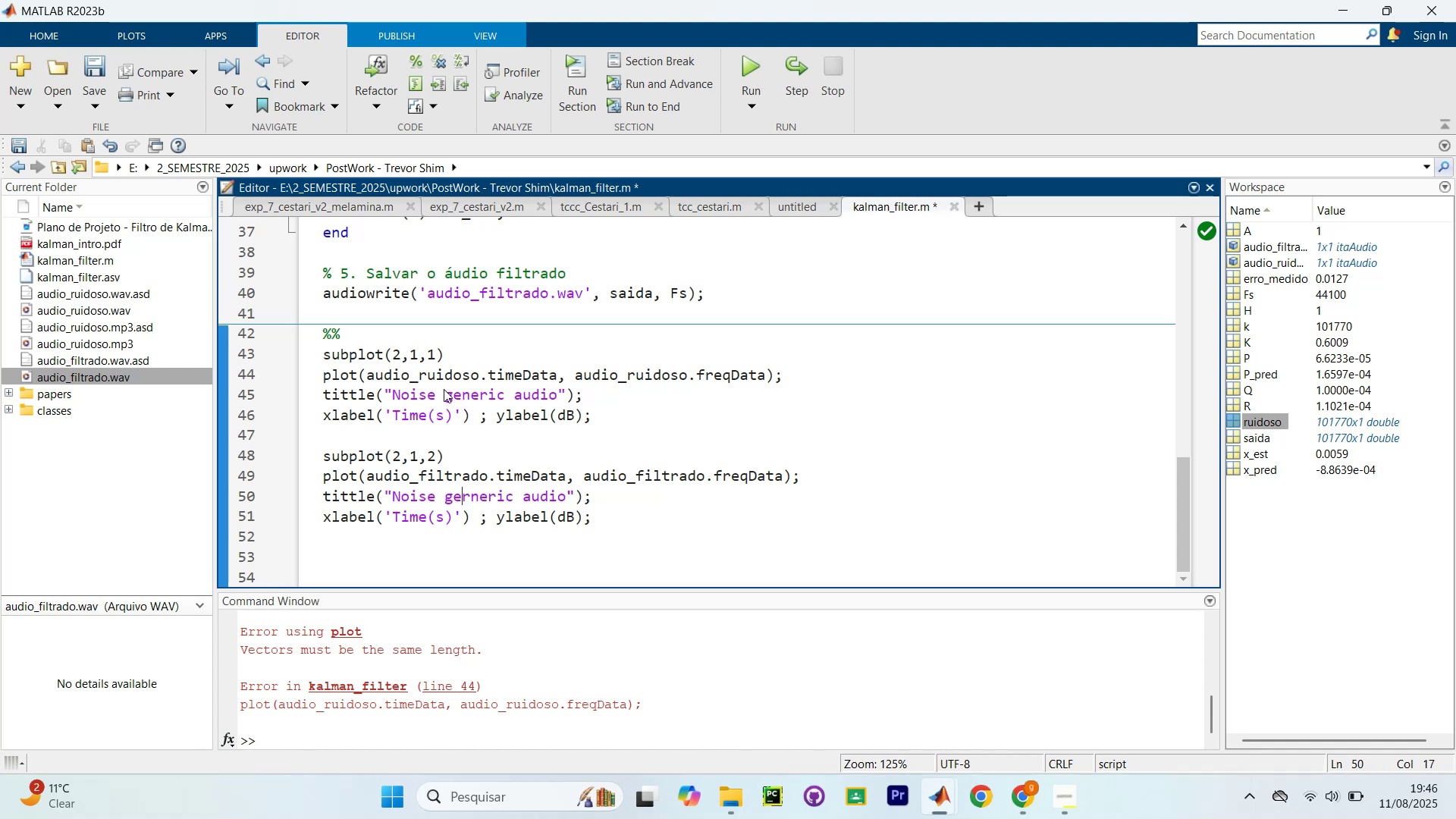 
key(ArrowRight)
 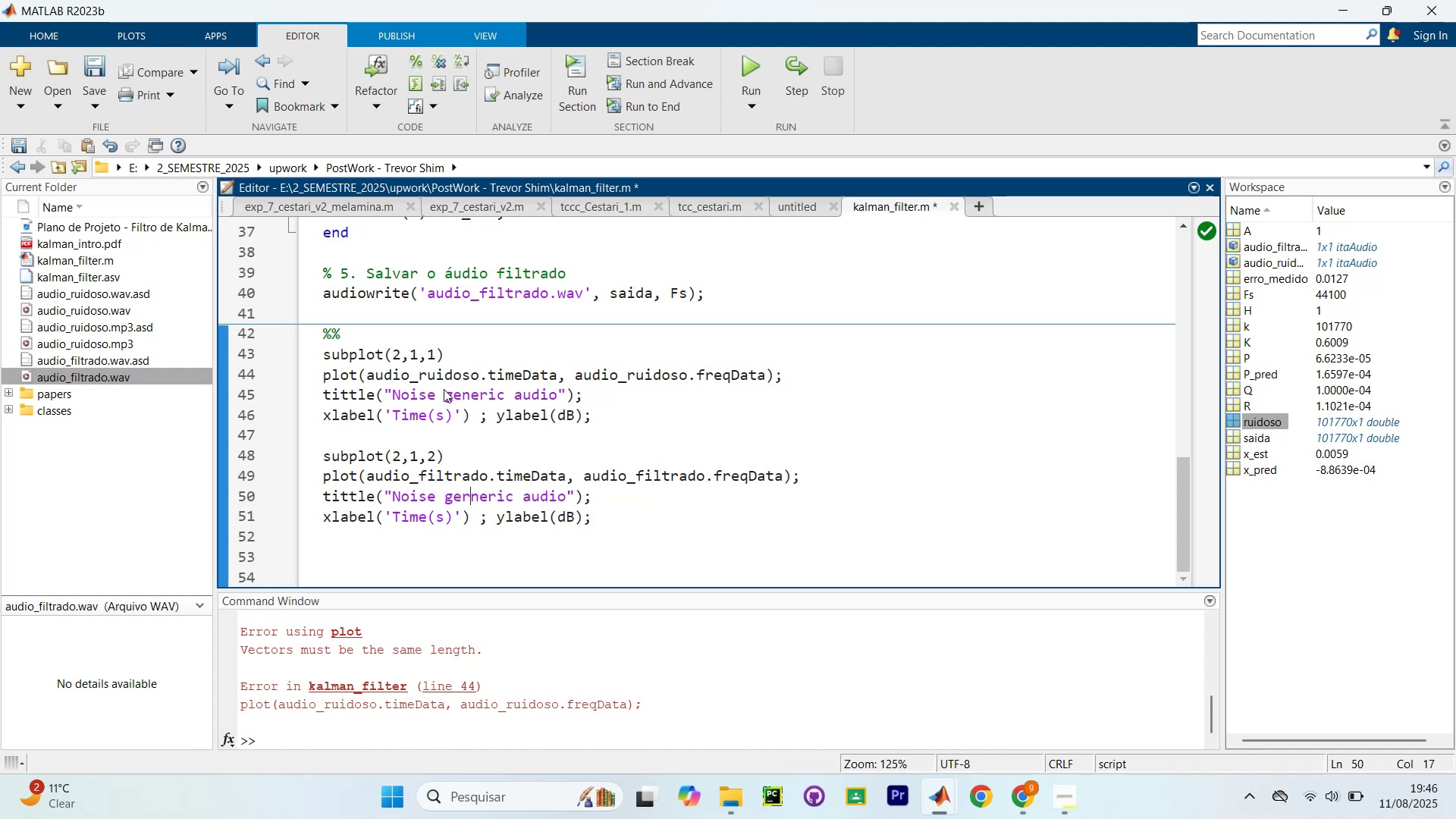 
key(ArrowRight)
 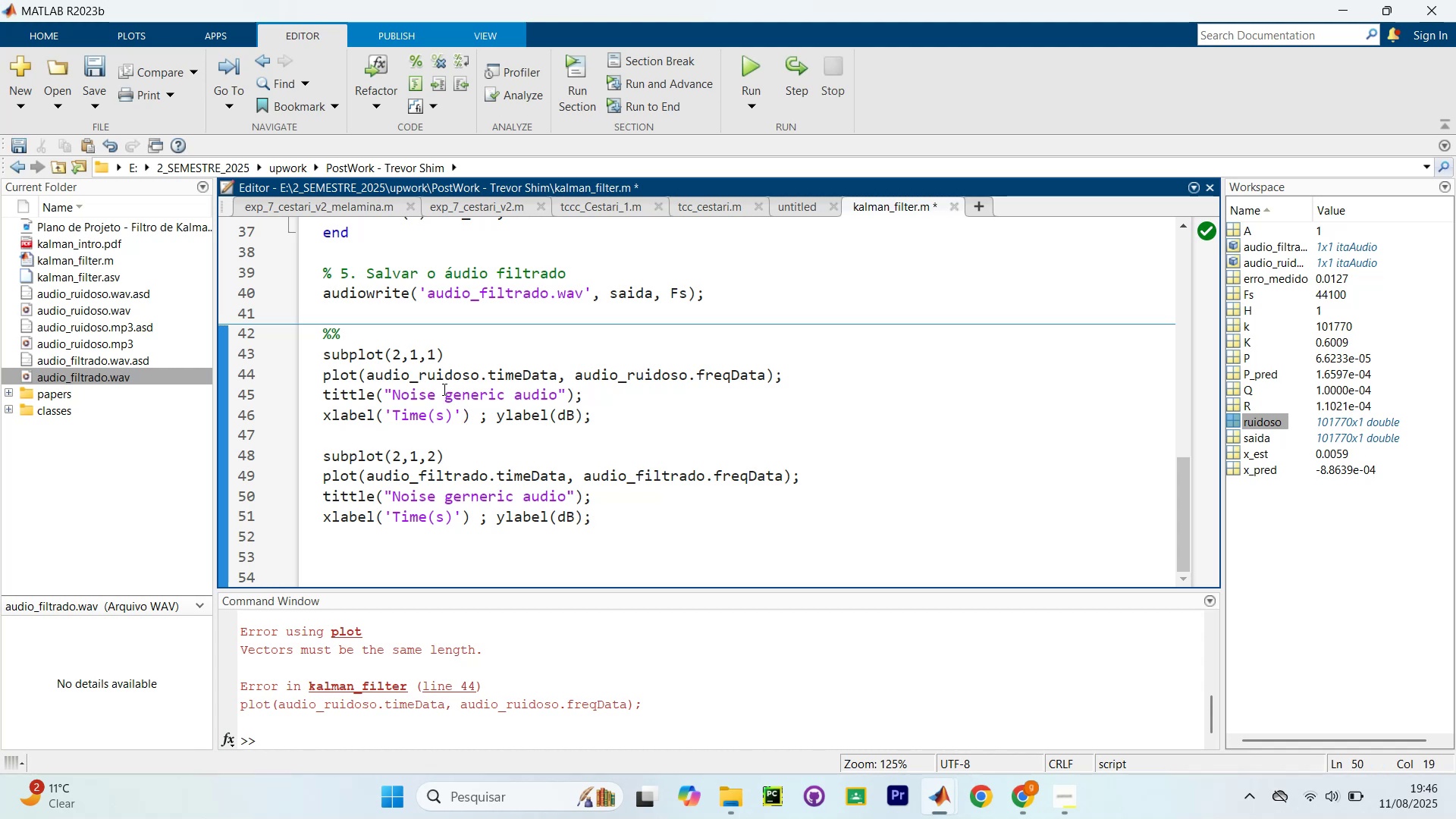 
key(ArrowLeft)
 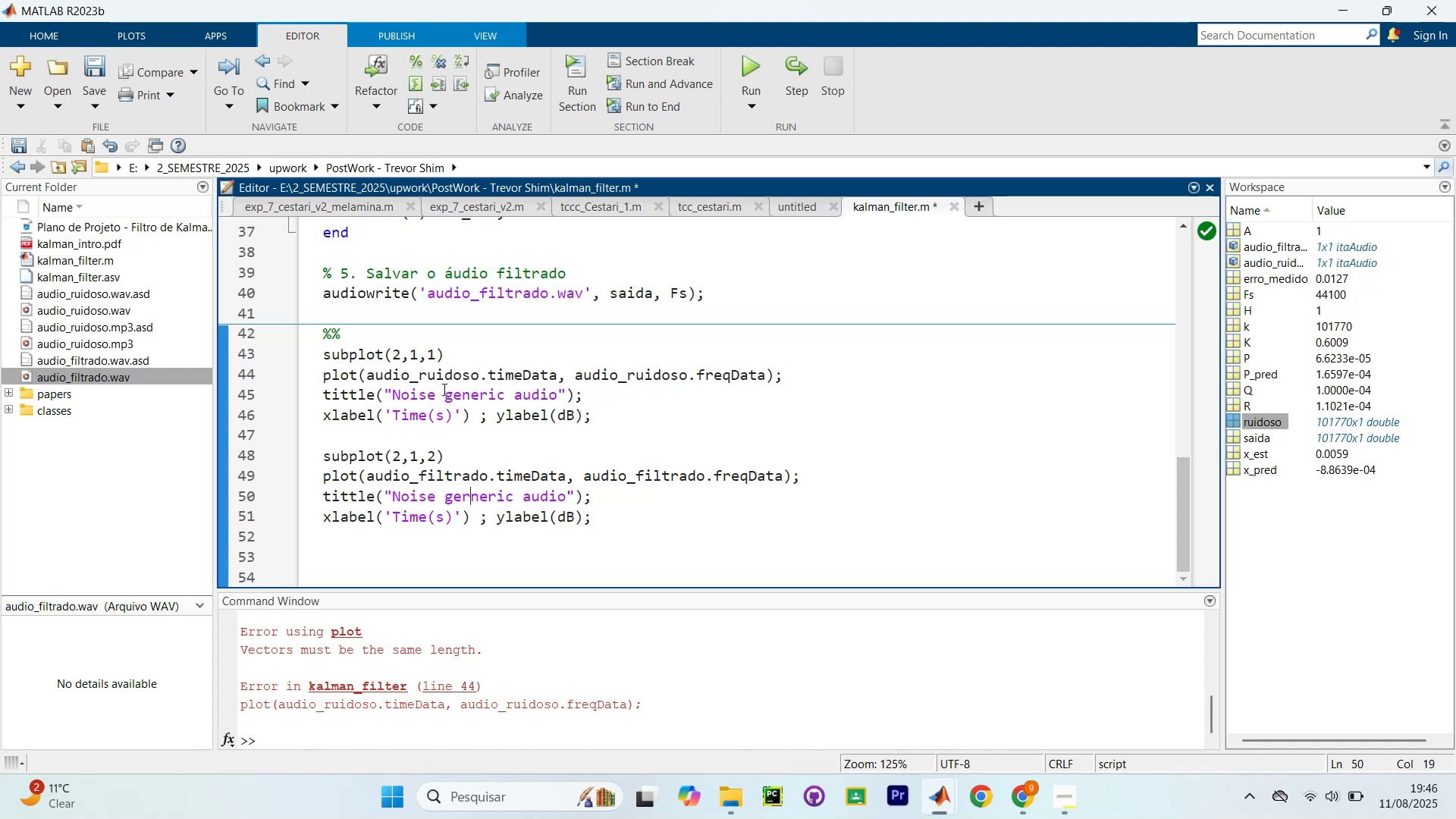 
key(Backspace)
 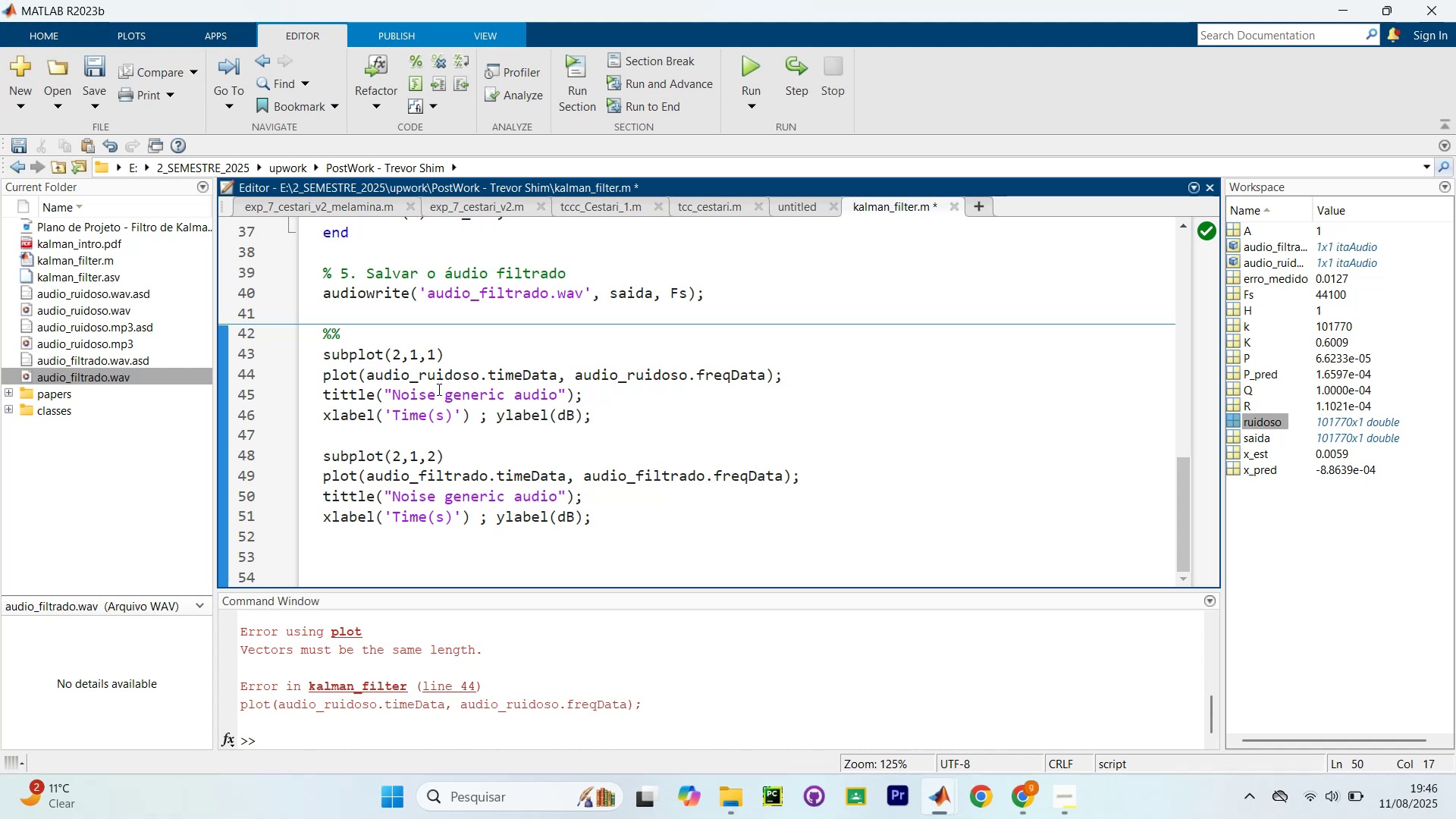 
scroll: coordinate [570, 372], scroll_direction: up, amount: 10.0
 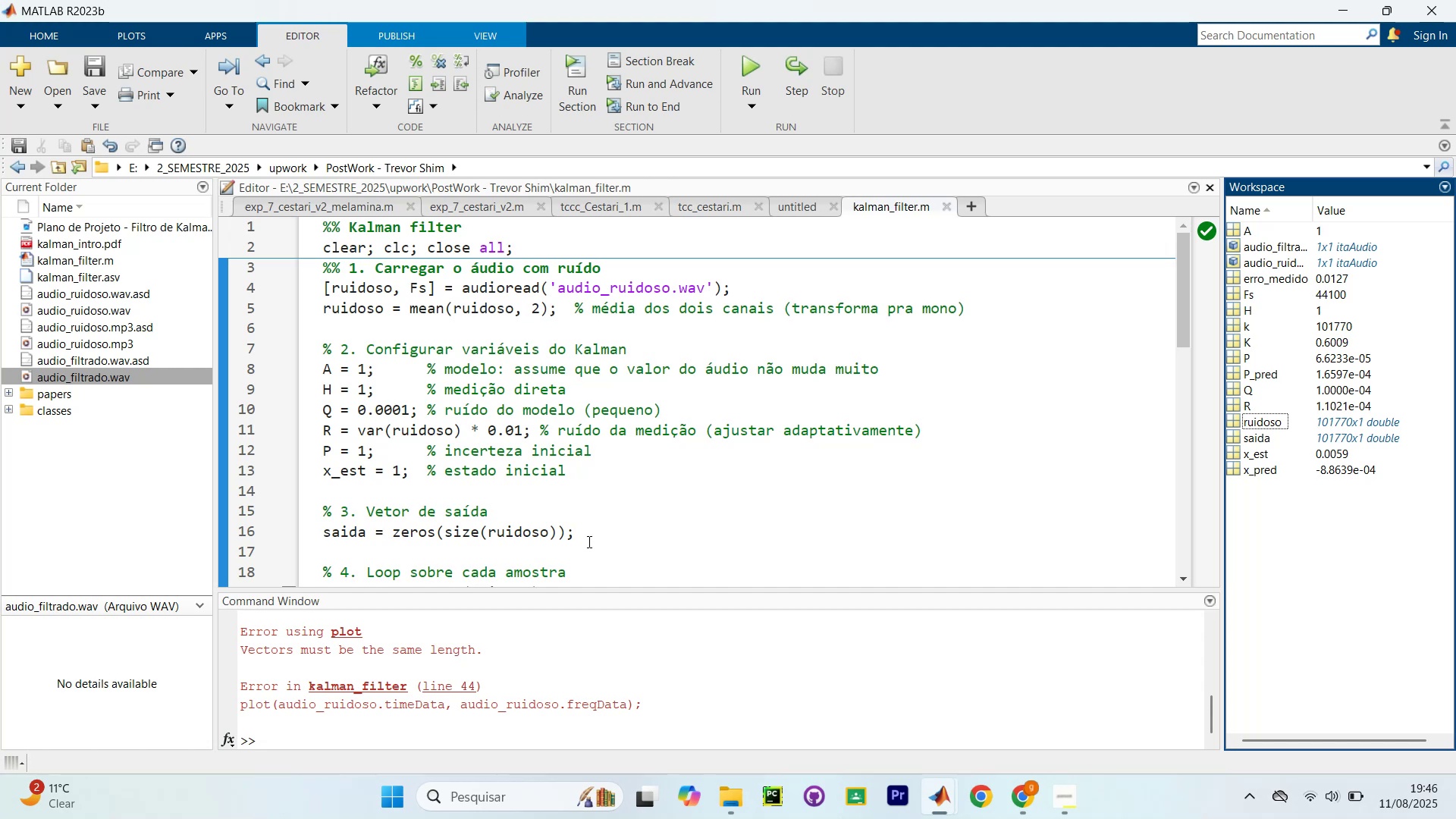 
wait(6.46)
 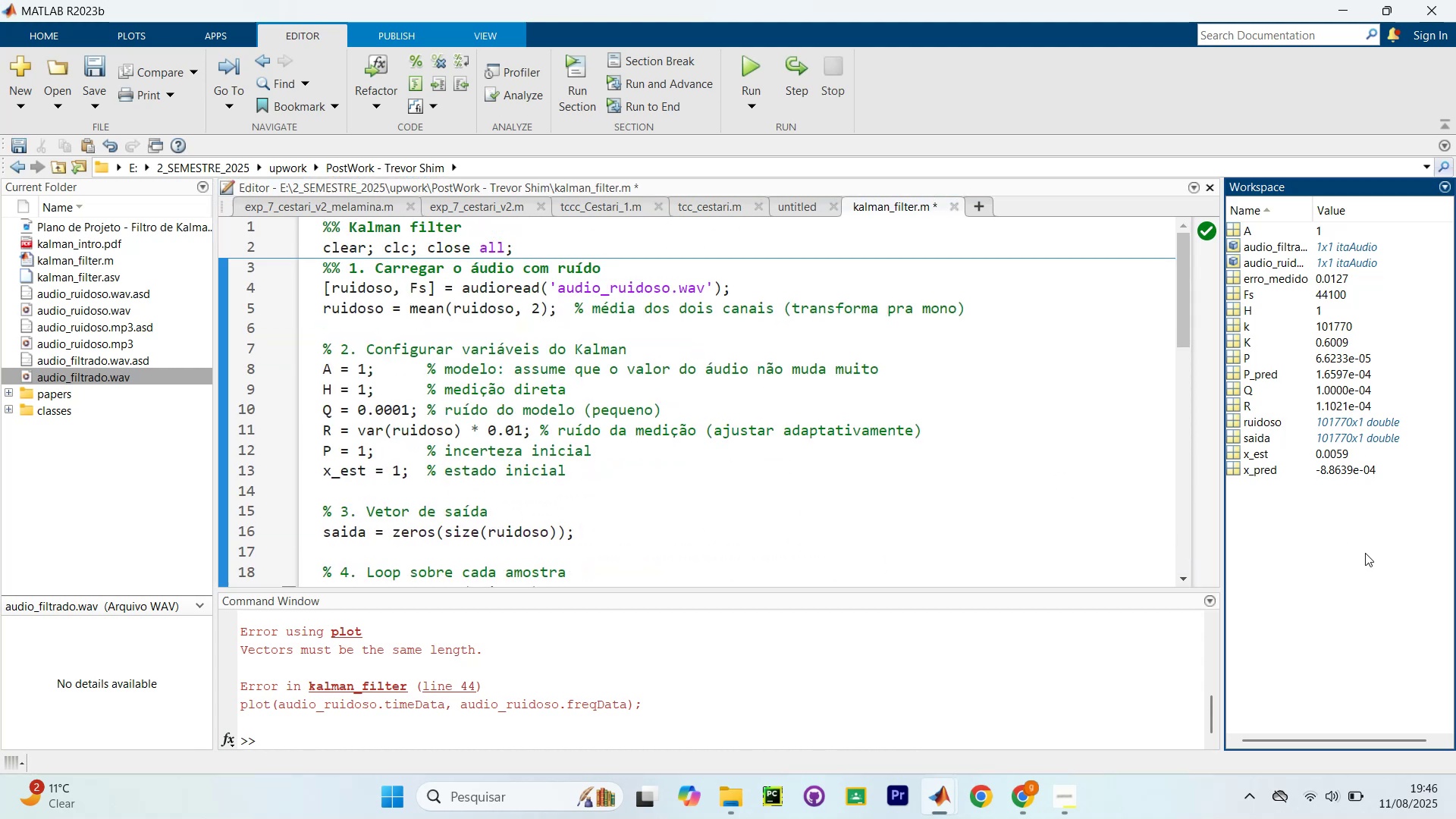 
scroll: coordinate [469, 415], scroll_direction: down, amount: 9.0
 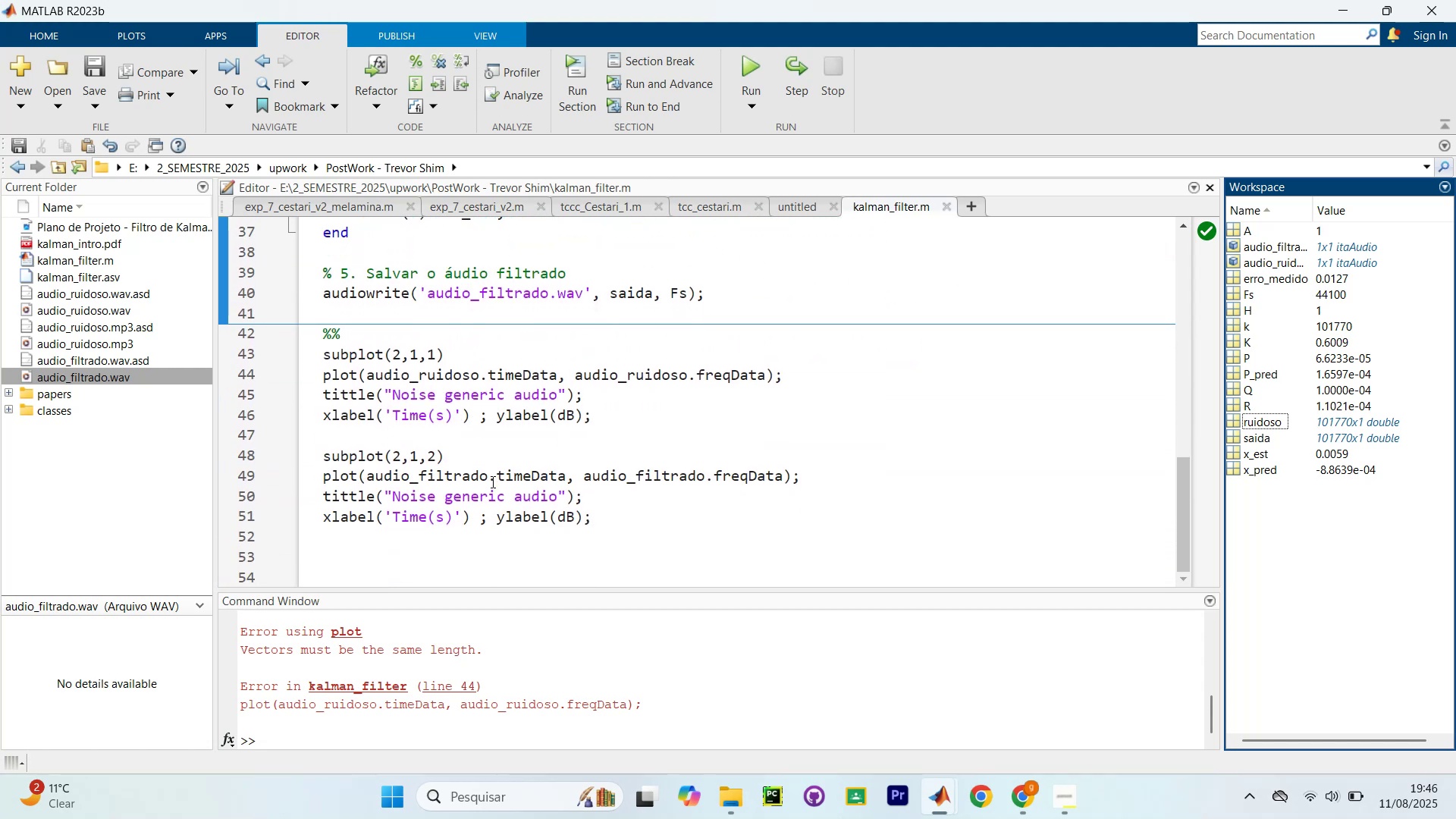 
left_click([493, 485])
 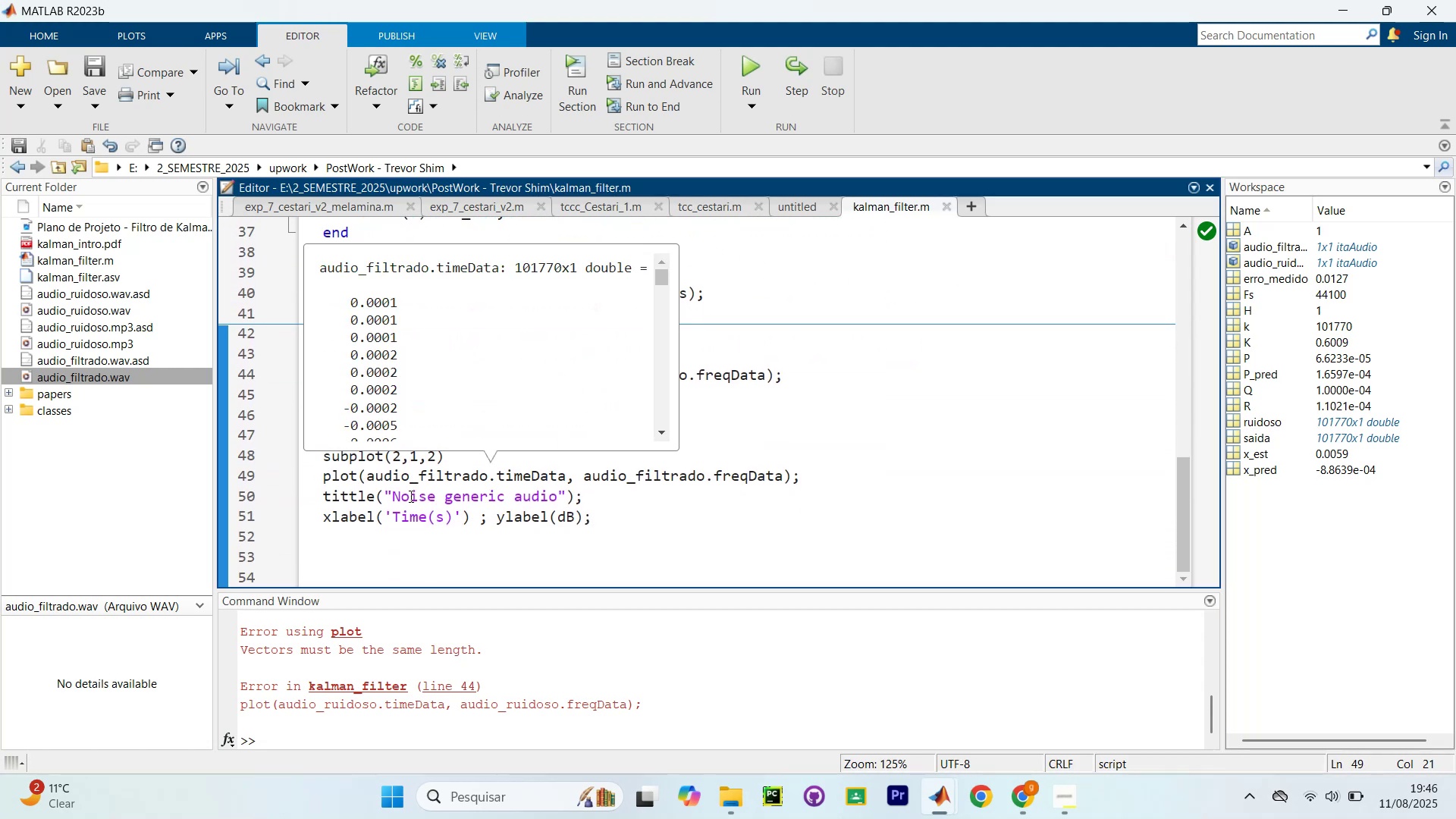 
left_click([412, 486])
 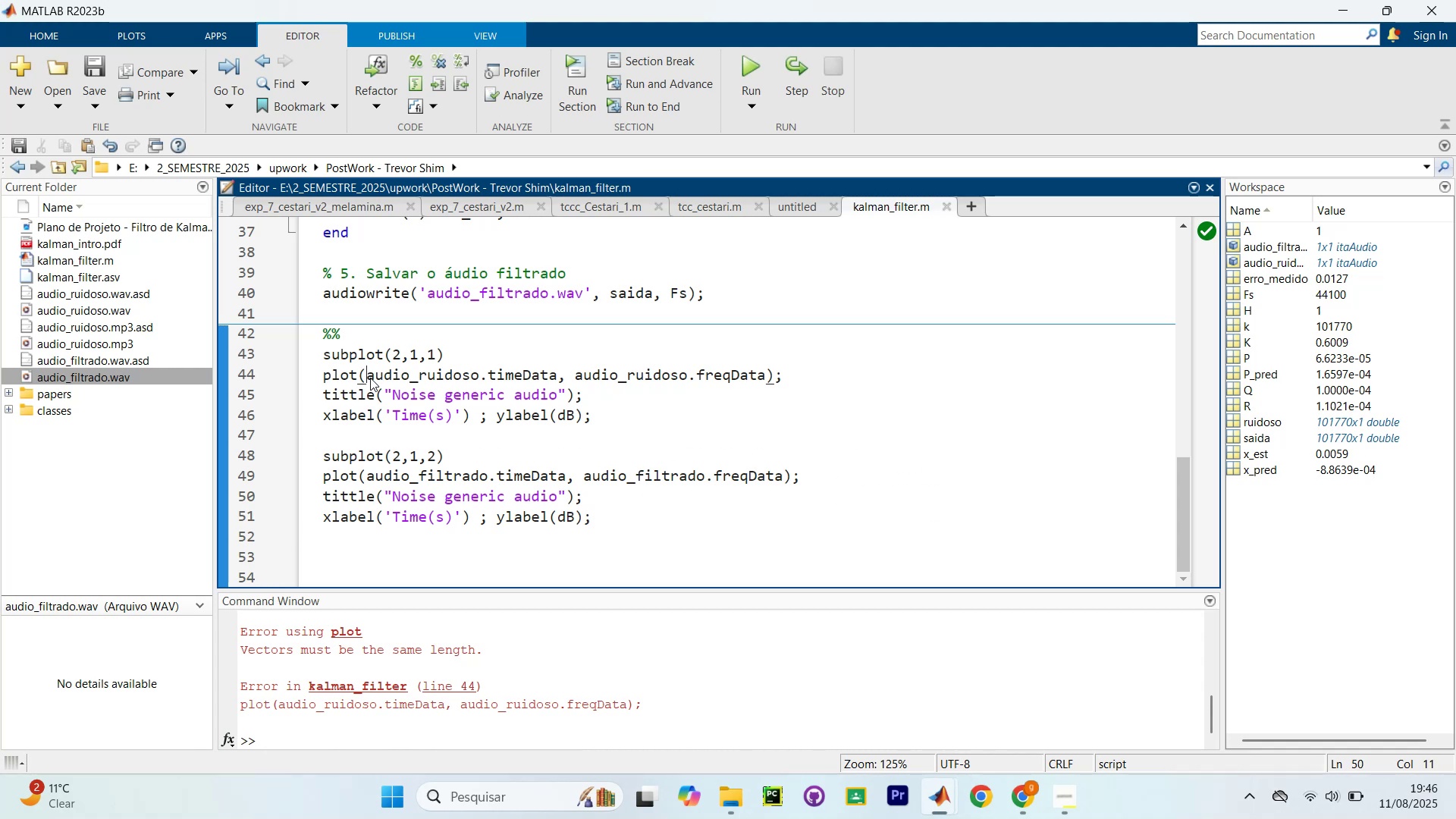 
type(len)
key(Backspace)
key(Backspace)
key(Backspace)
 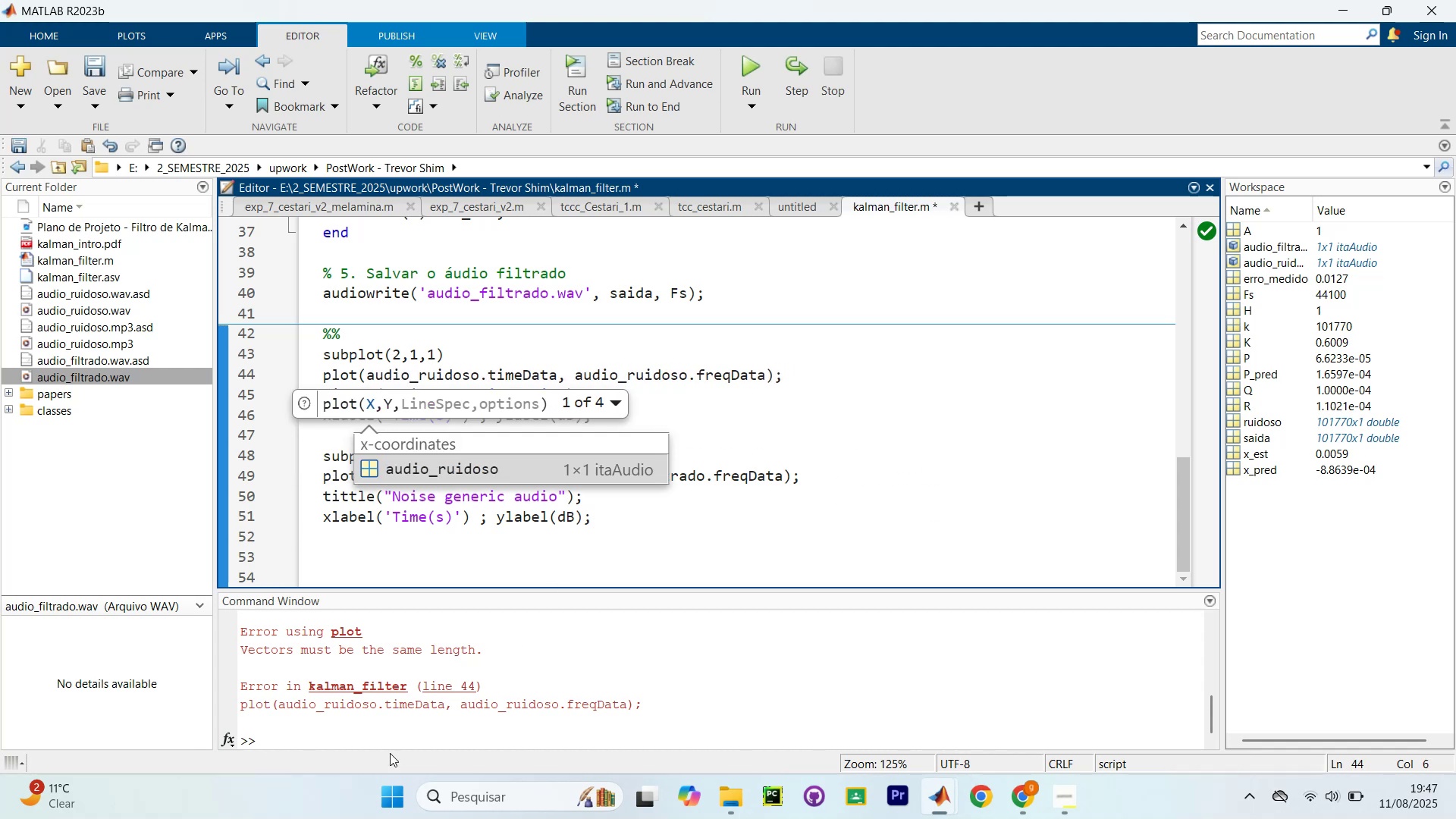 
left_click([357, 741])
 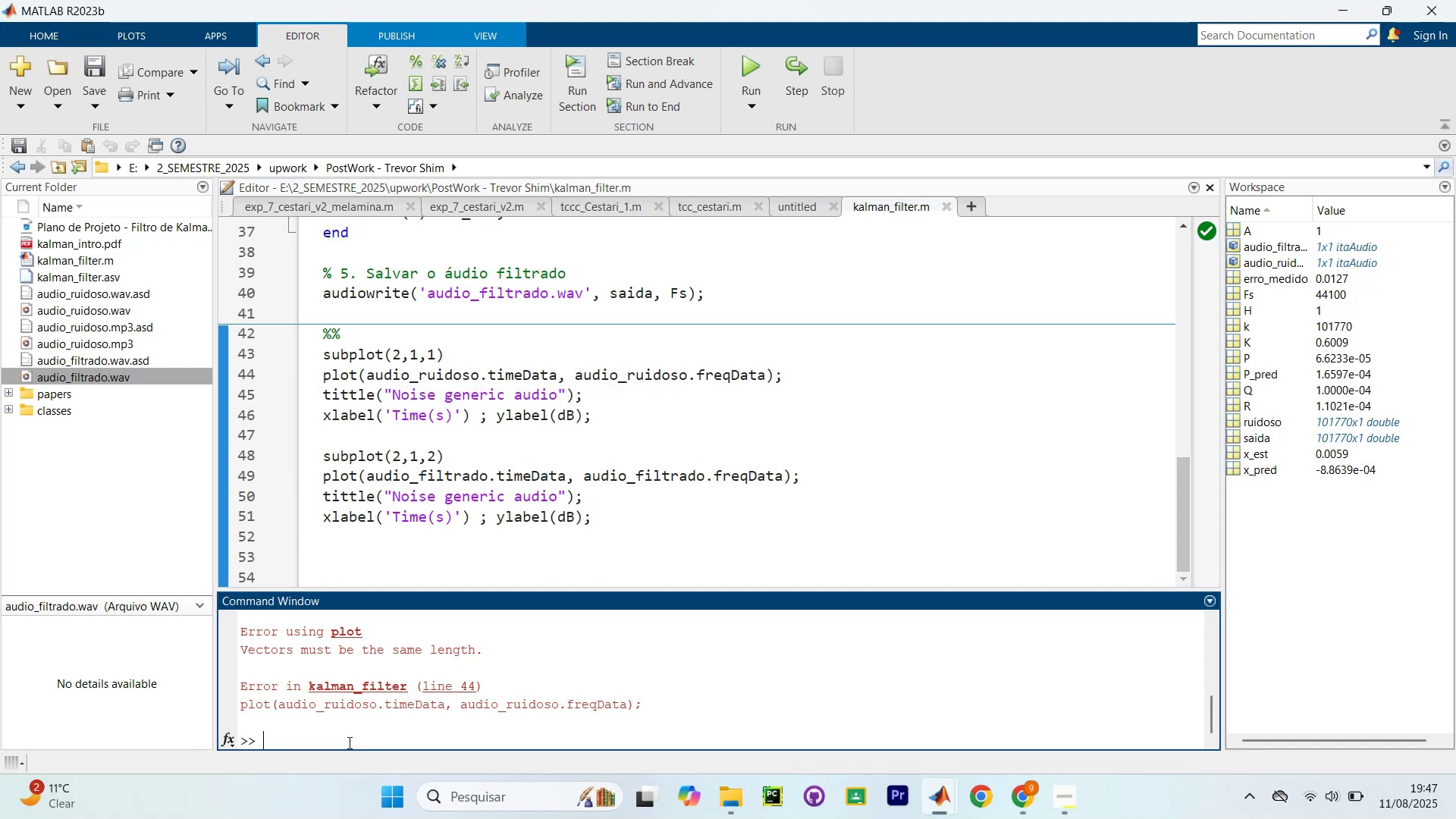 
type(lenght(audio_ruidoso.timeData))
 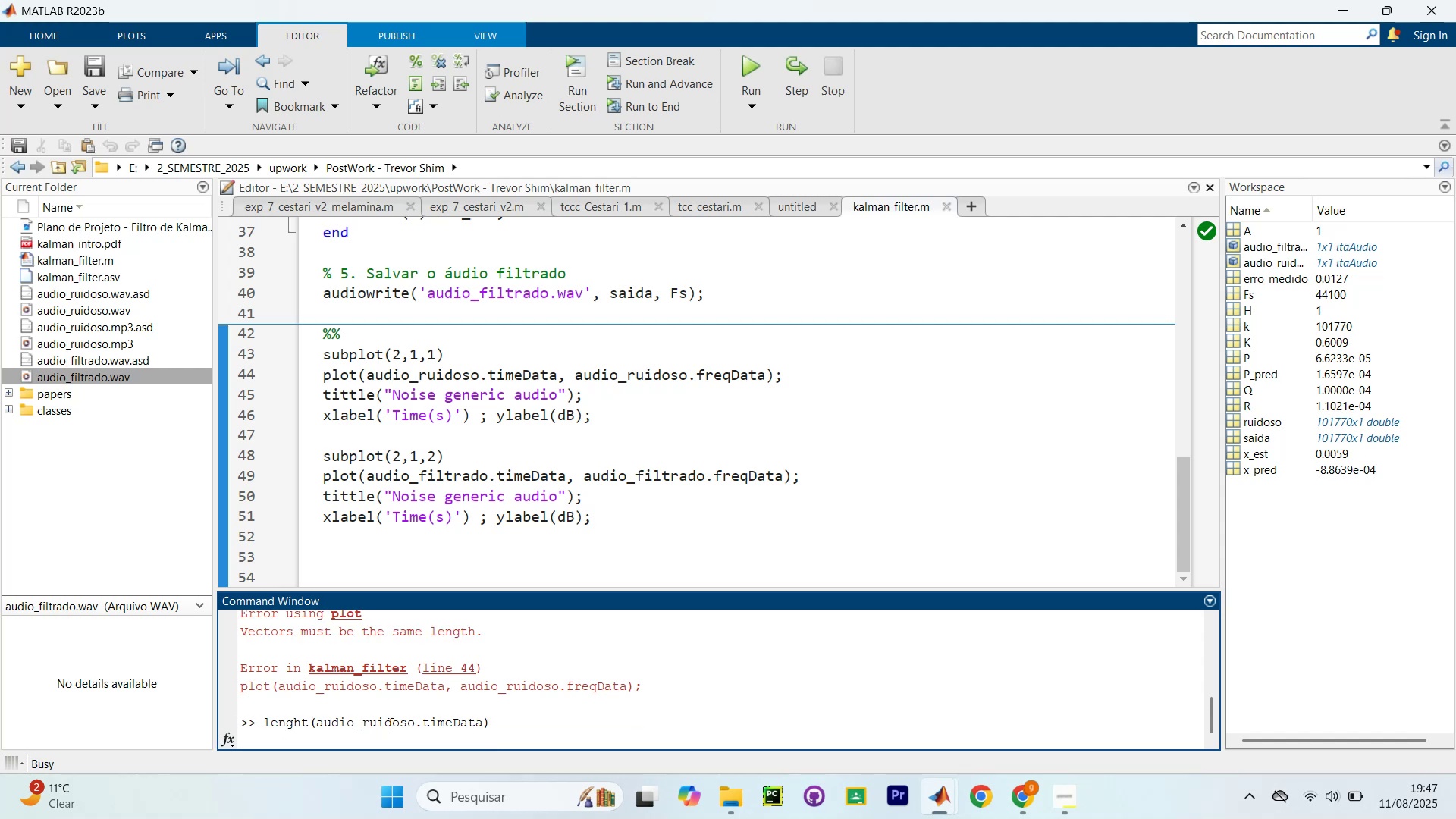 
 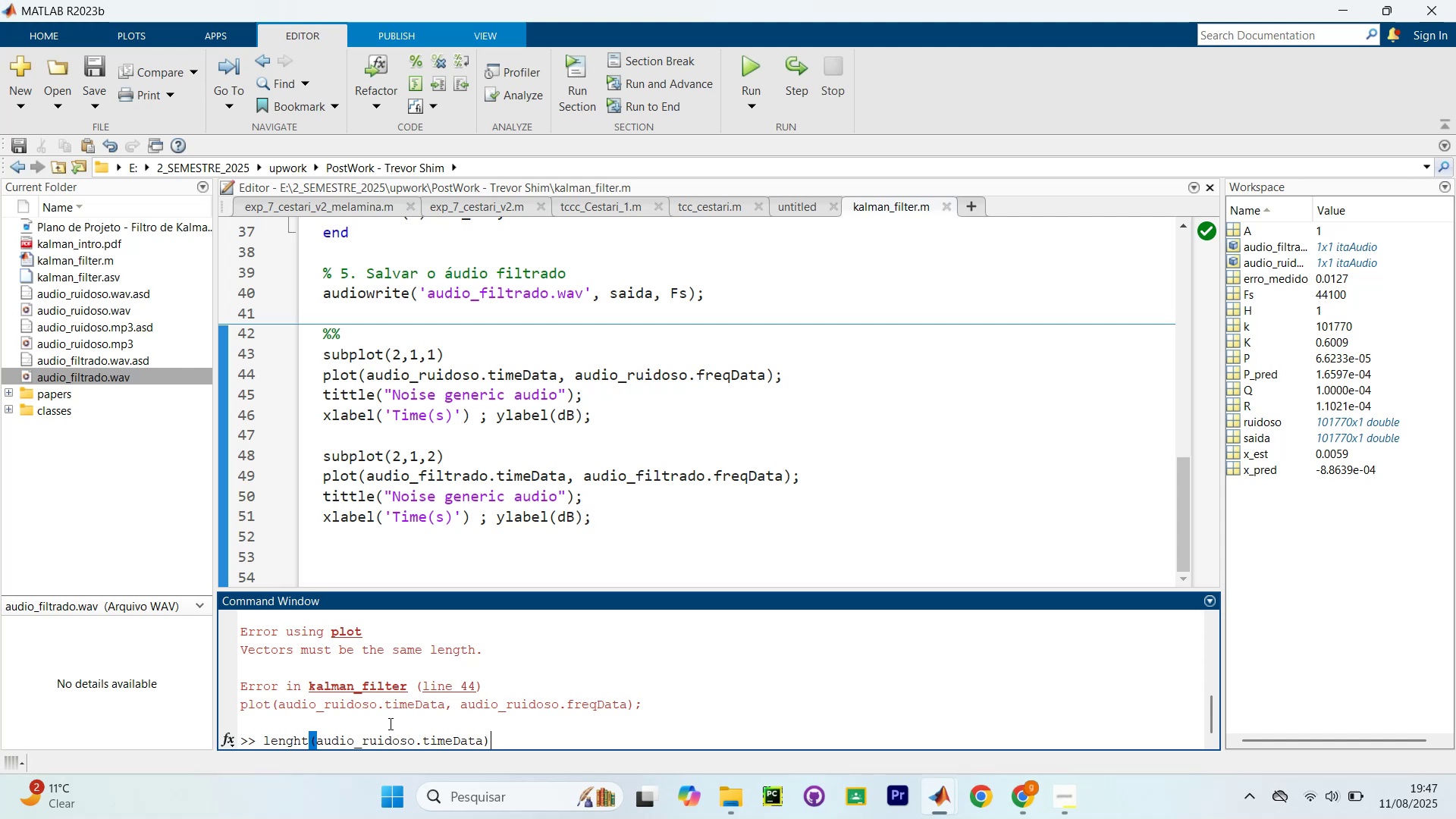 
key(Enter)
 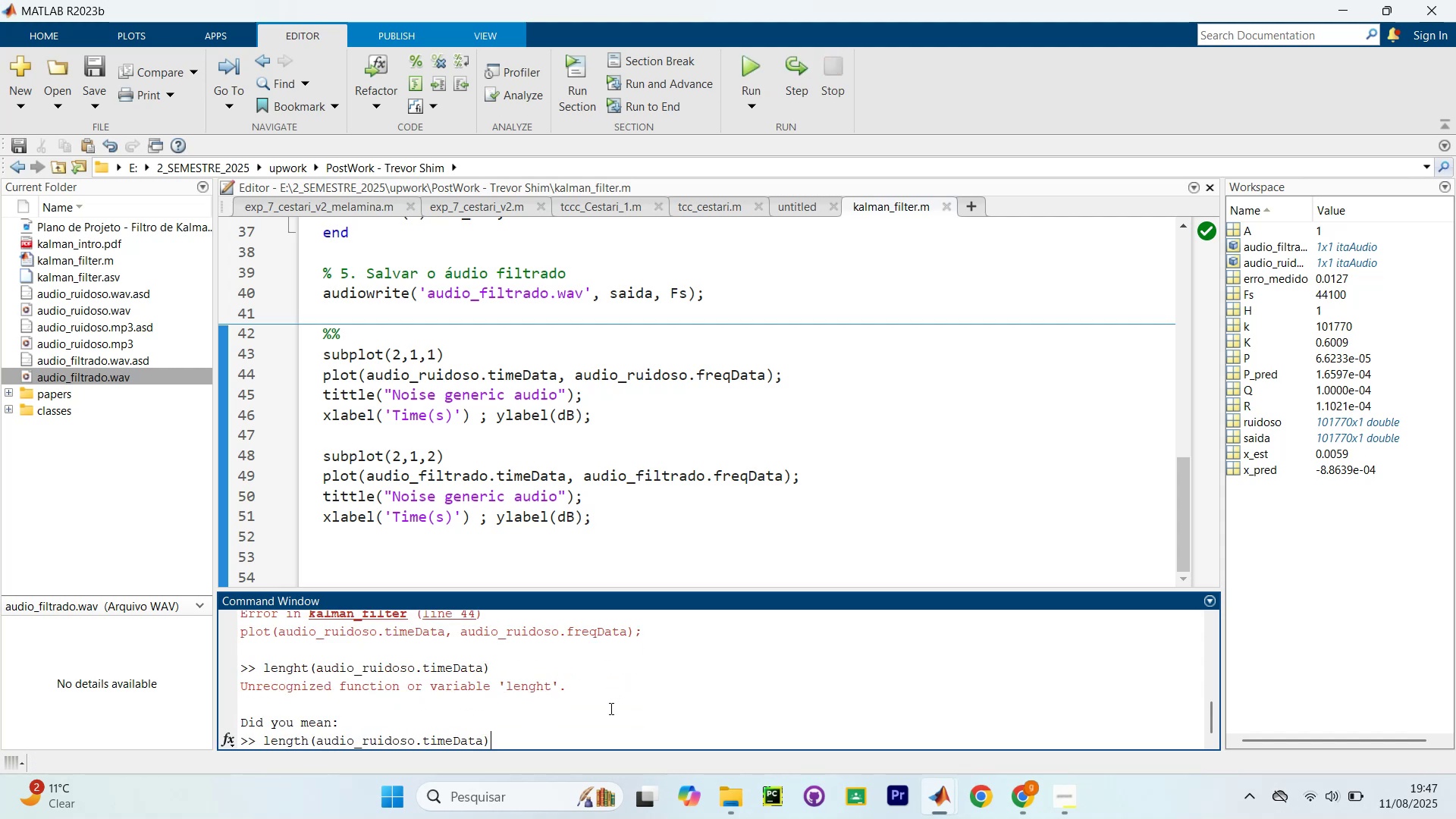 
wait(10.99)
 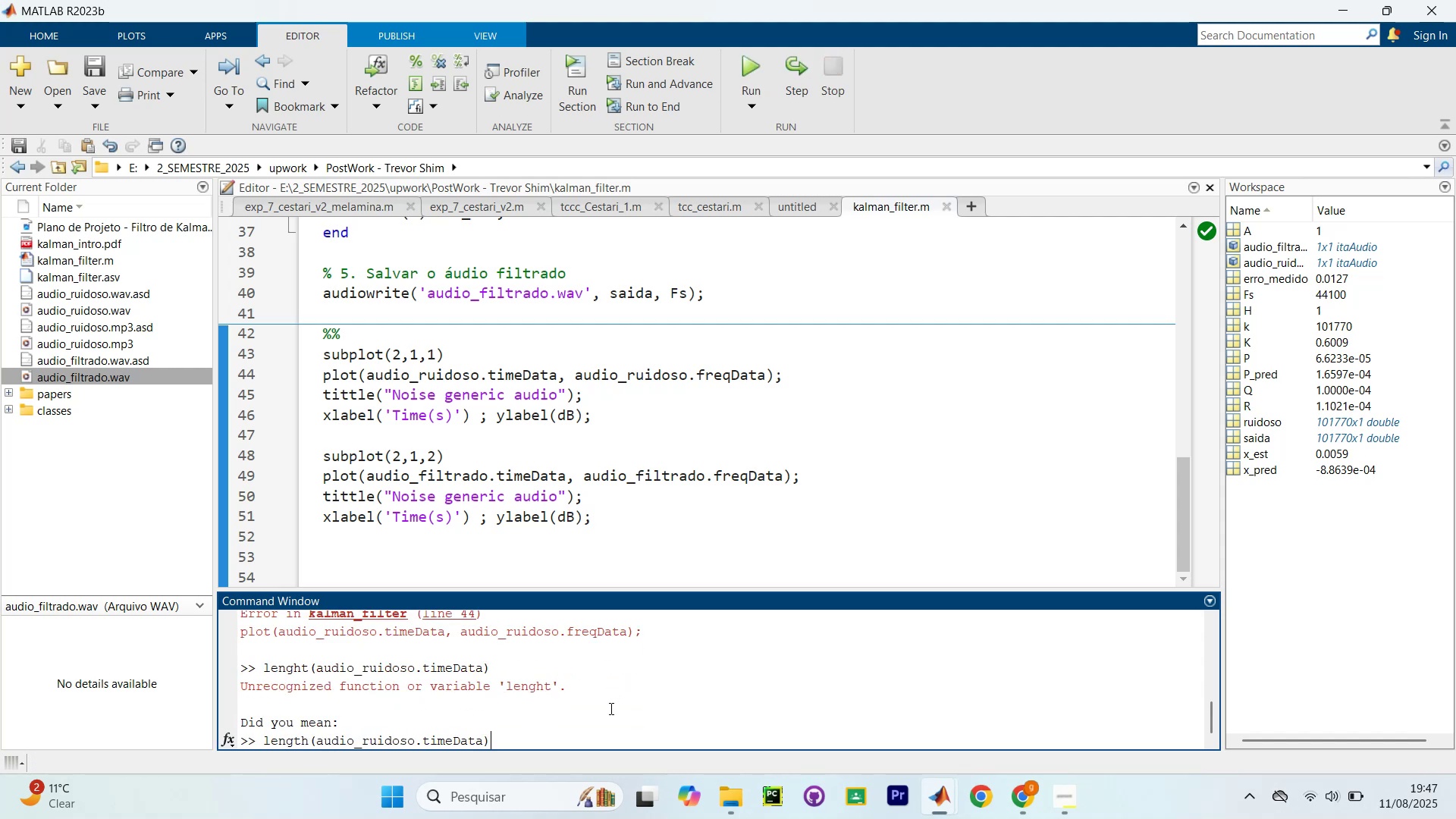 
left_click_drag(start_coordinate=[489, 664], to_coordinate=[262, 668])
 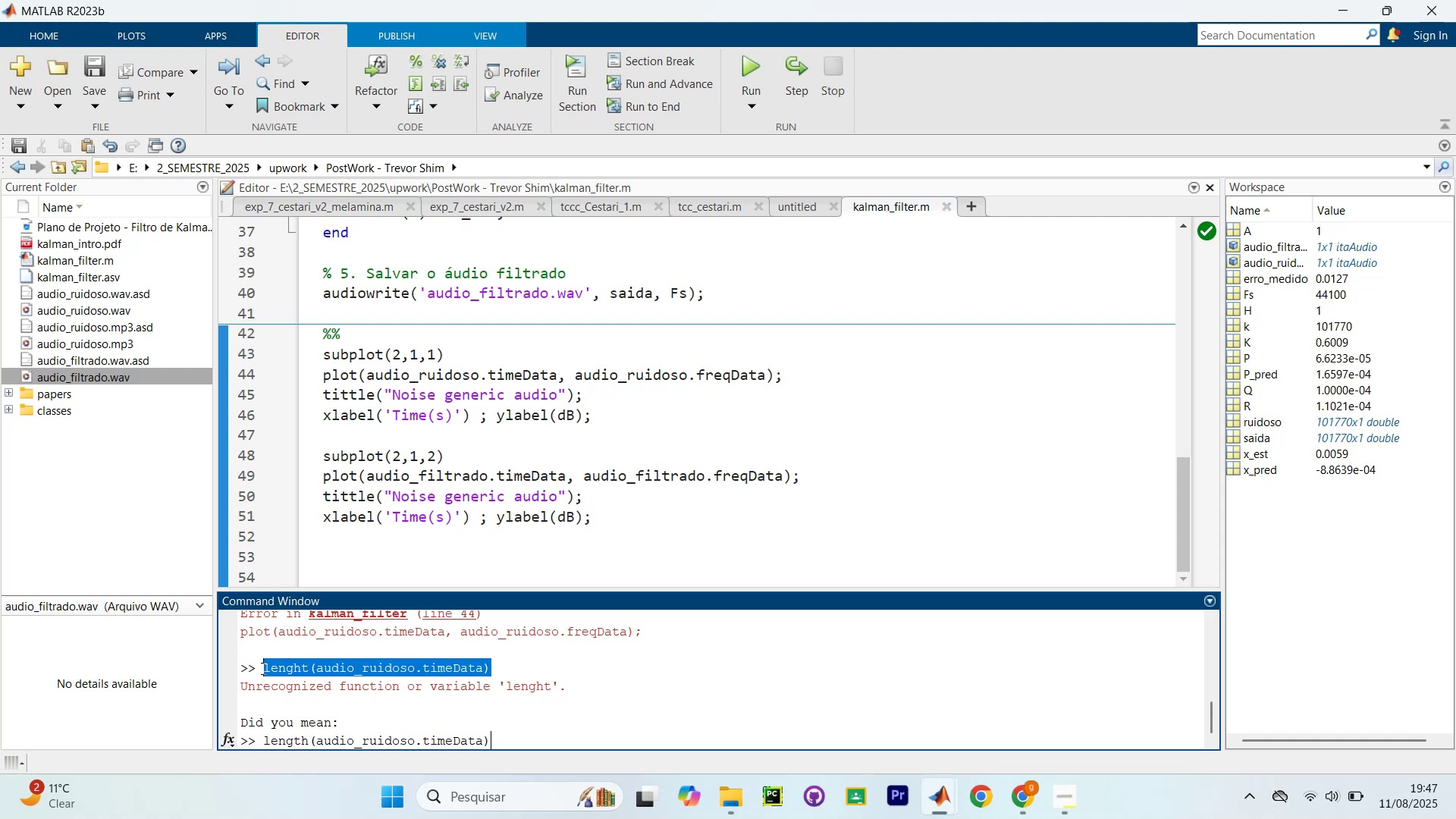 
key(Control+C)
 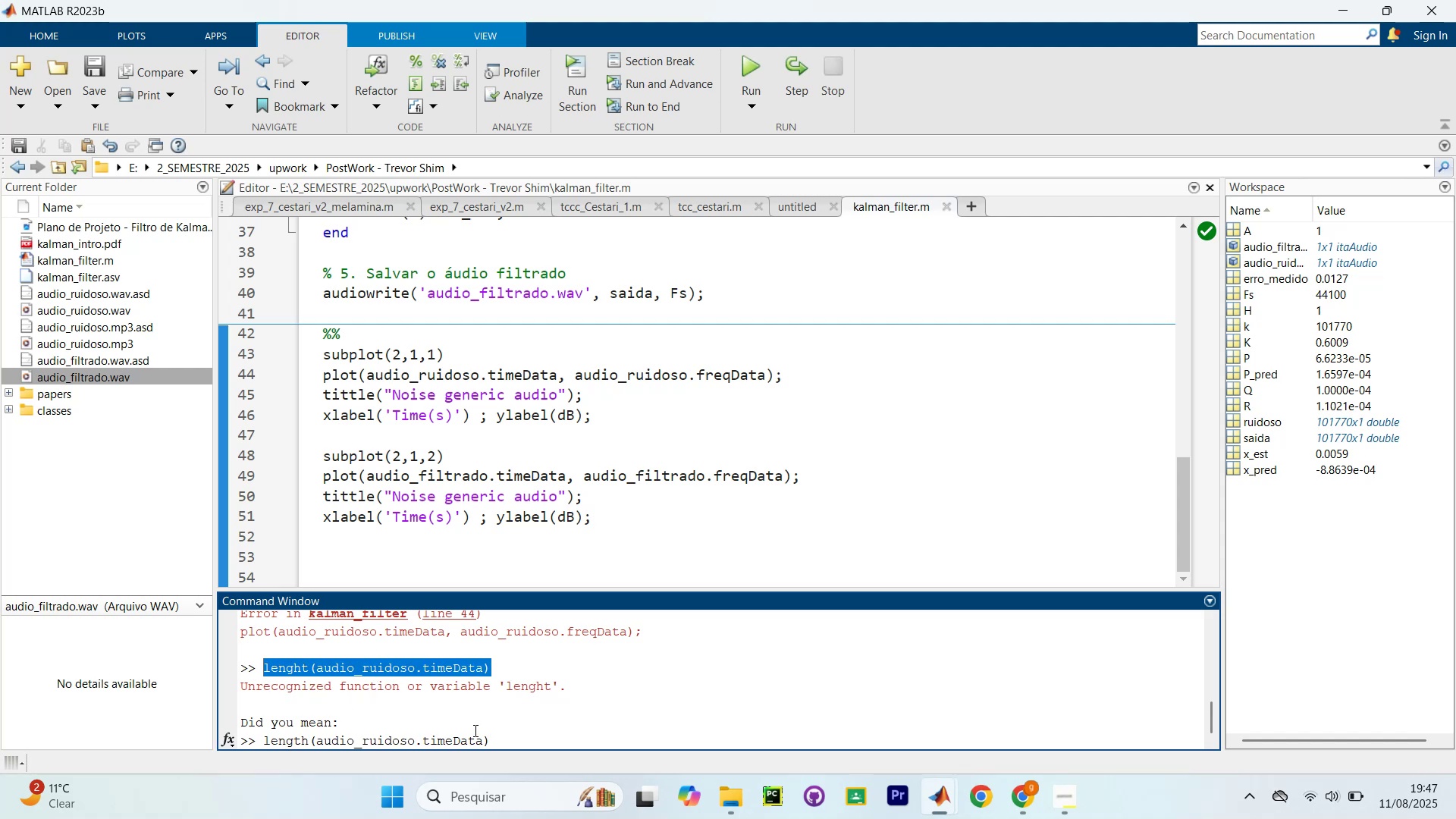 
left_click_drag(start_coordinate=[500, 743], to_coordinate=[271, 736])
 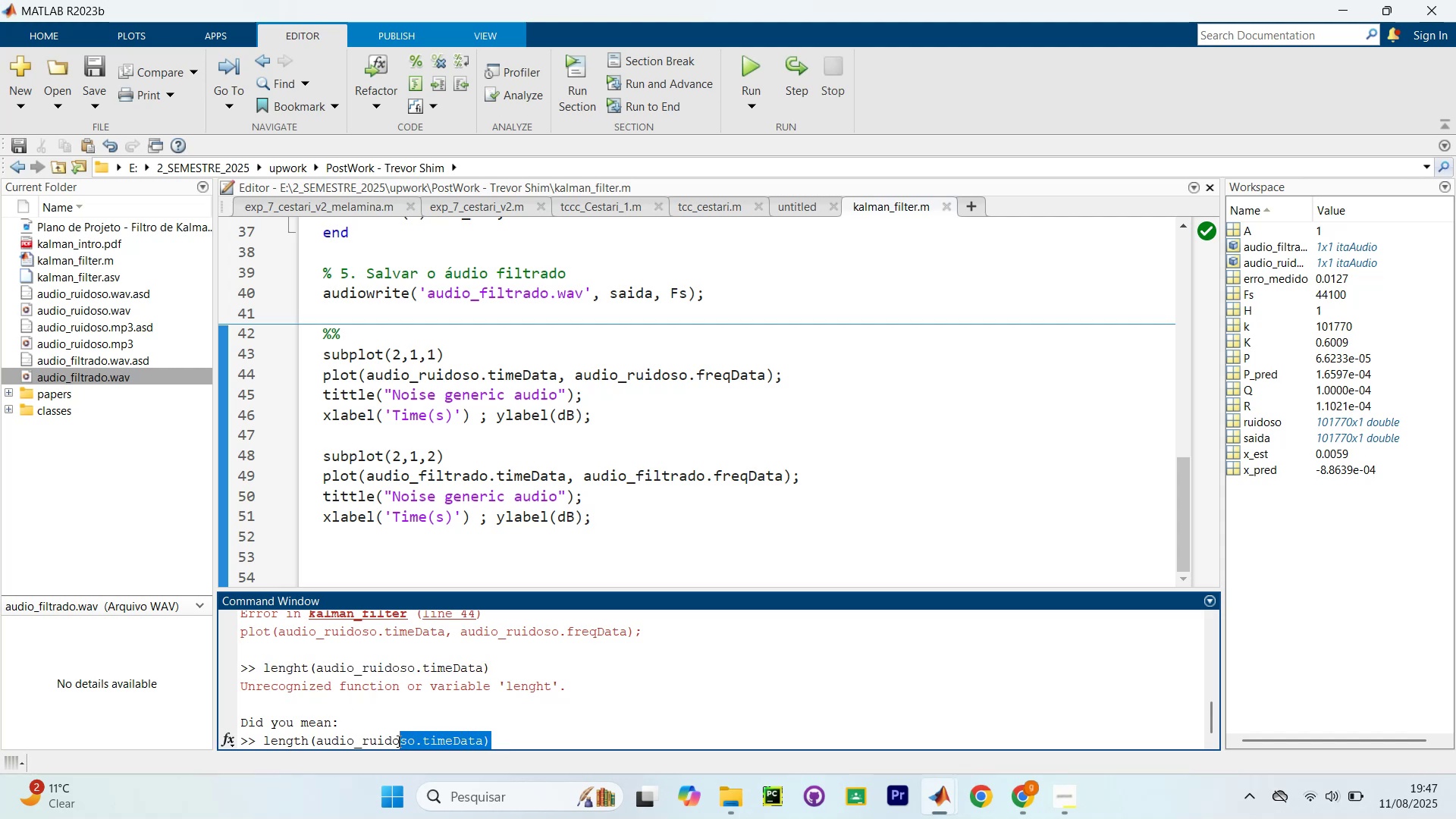 
key(Control+V)
 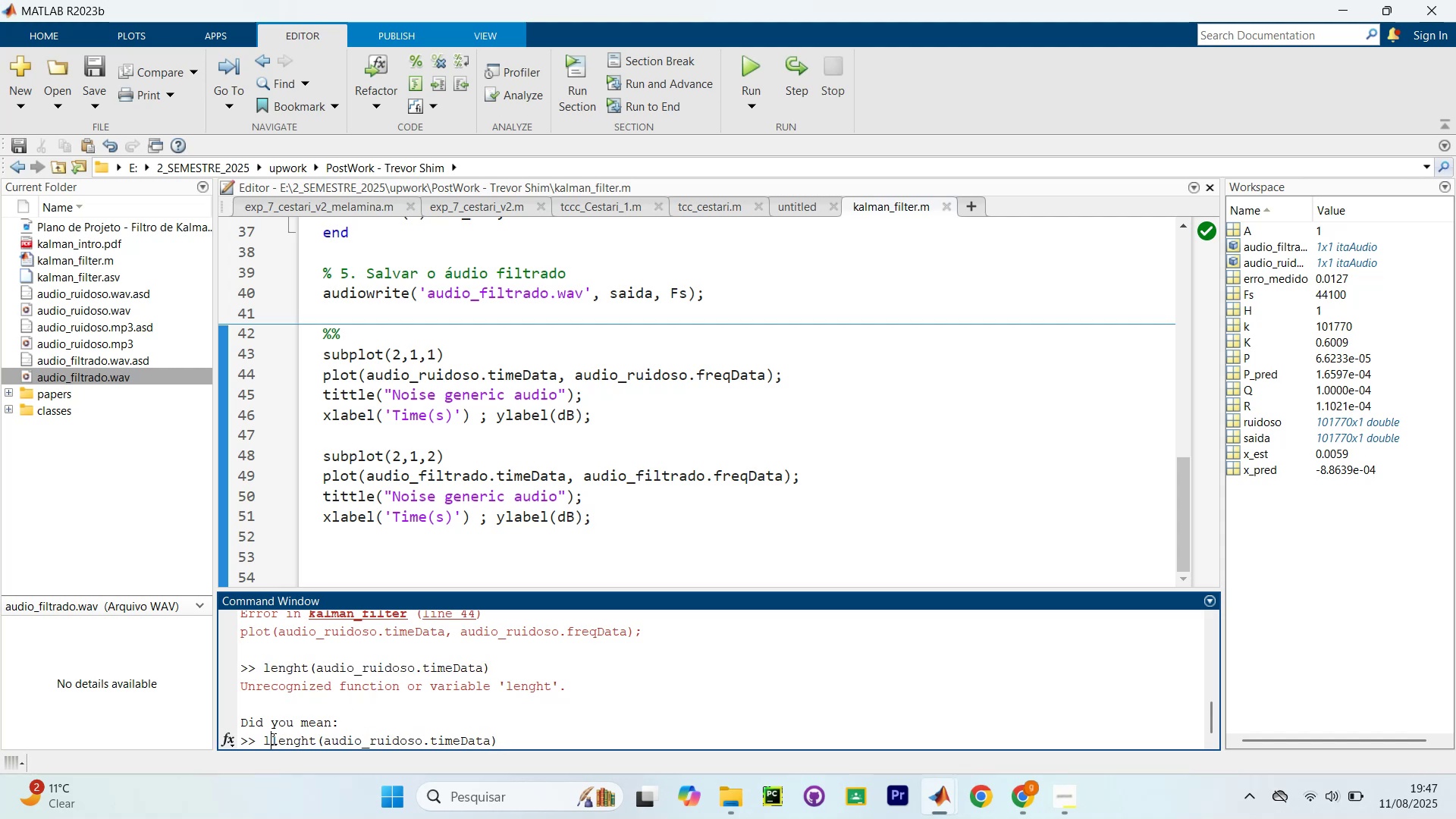 
key(Backspace)
 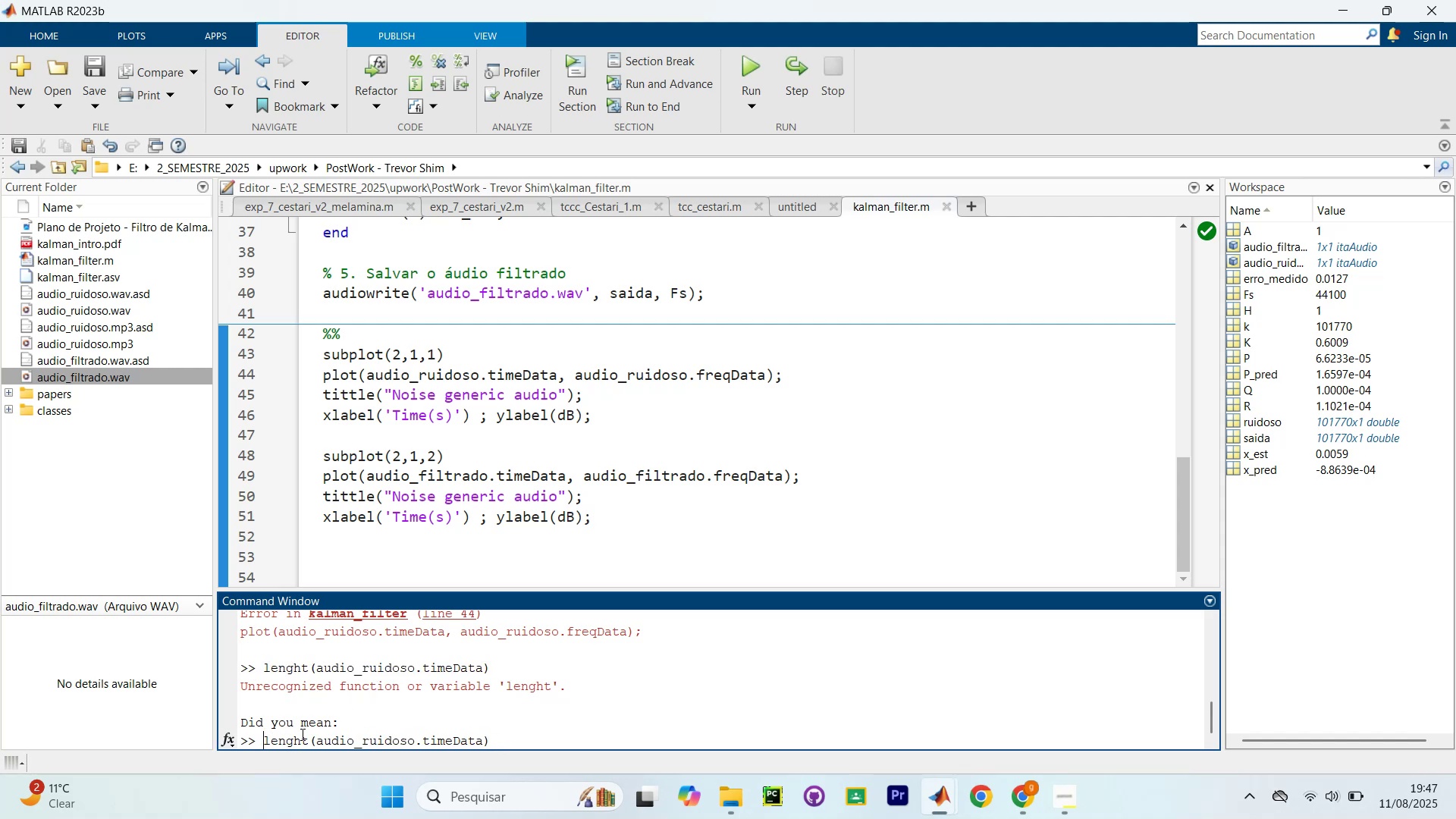 
left_click([302, 738])
 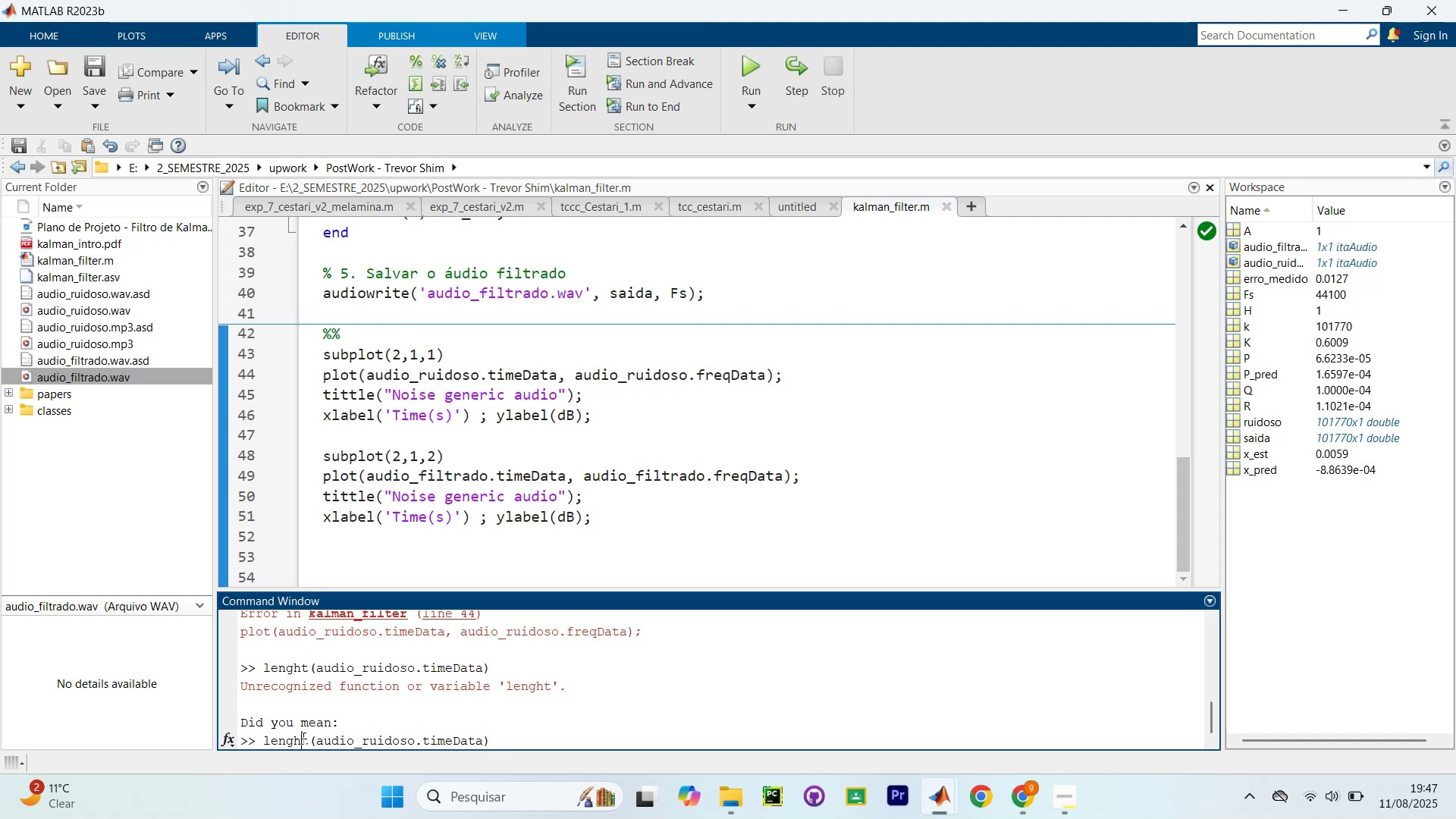 
key(Backspace)
 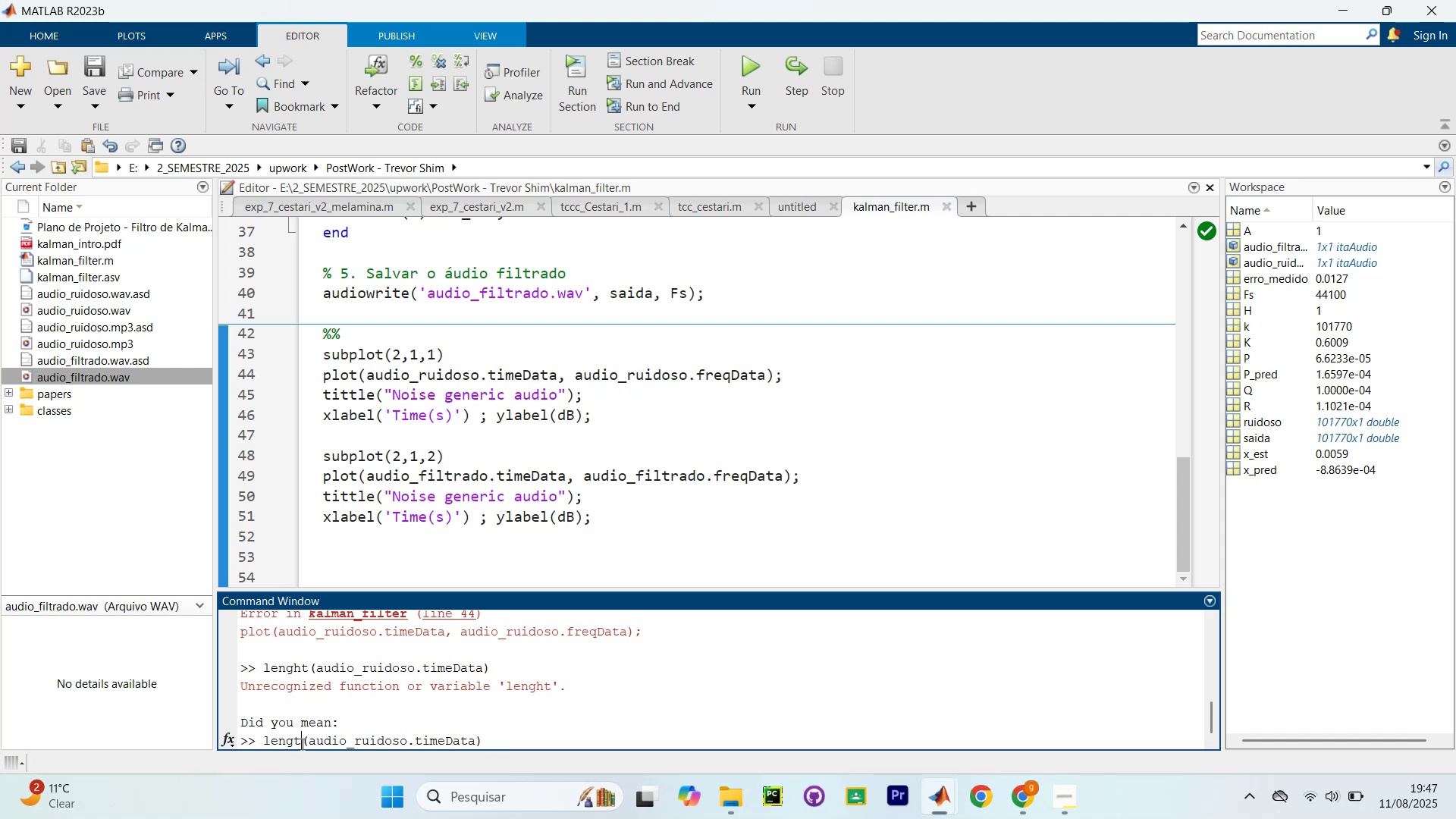 
key(H)
 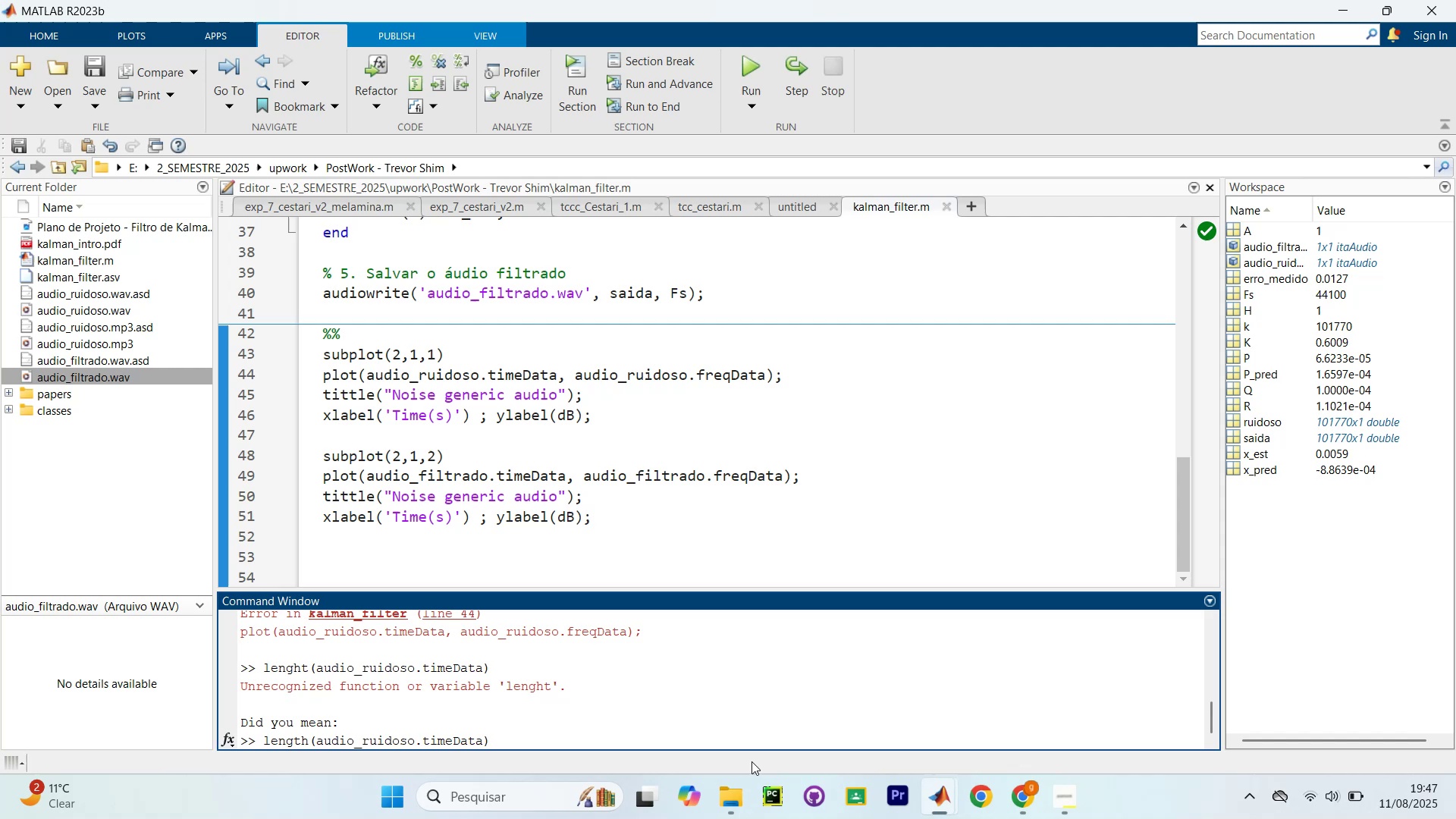 
key(Enter)
 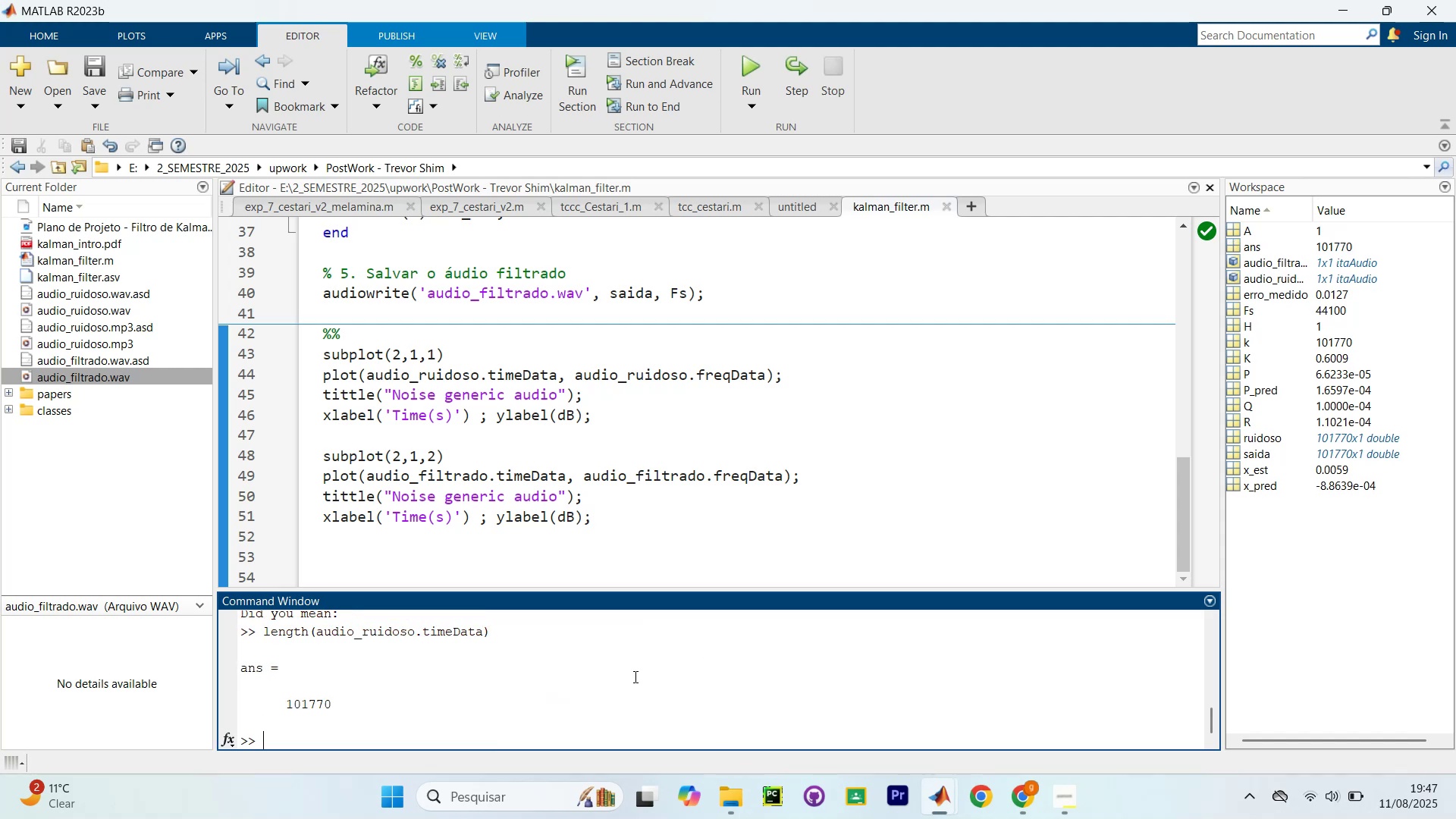 
type(length()
 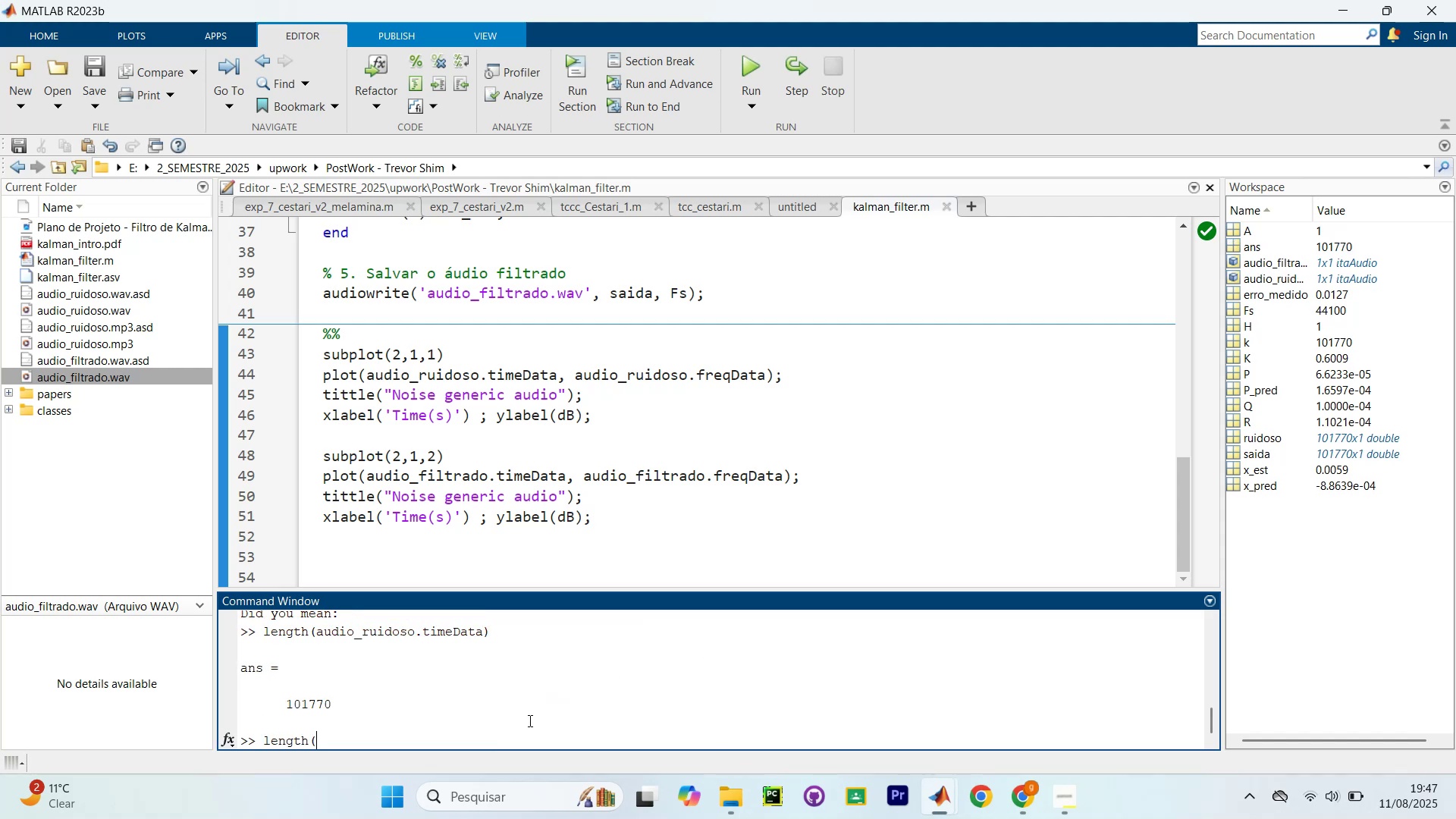 
key(ArrowUp)
 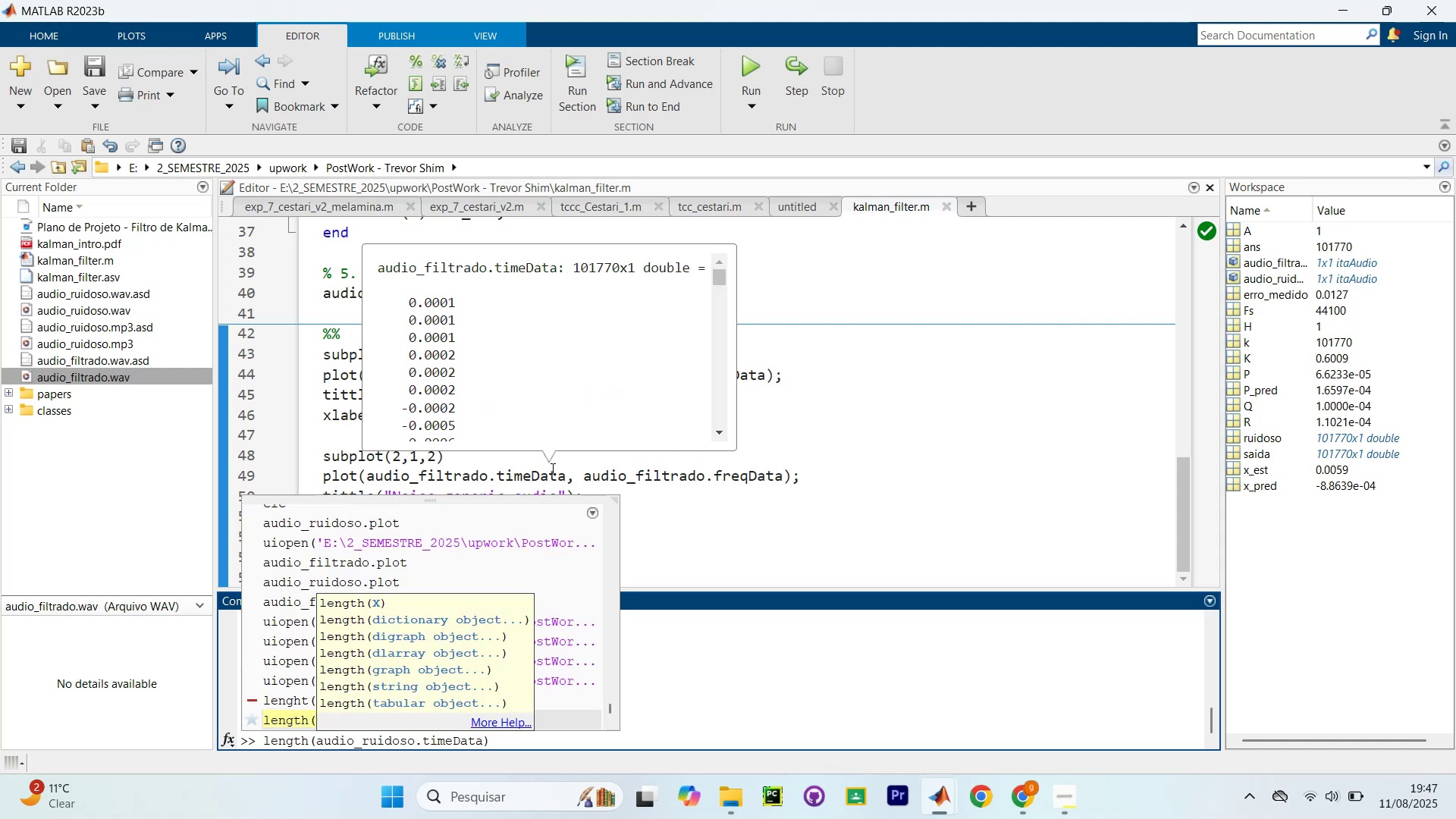 
key(ArrowUp)
 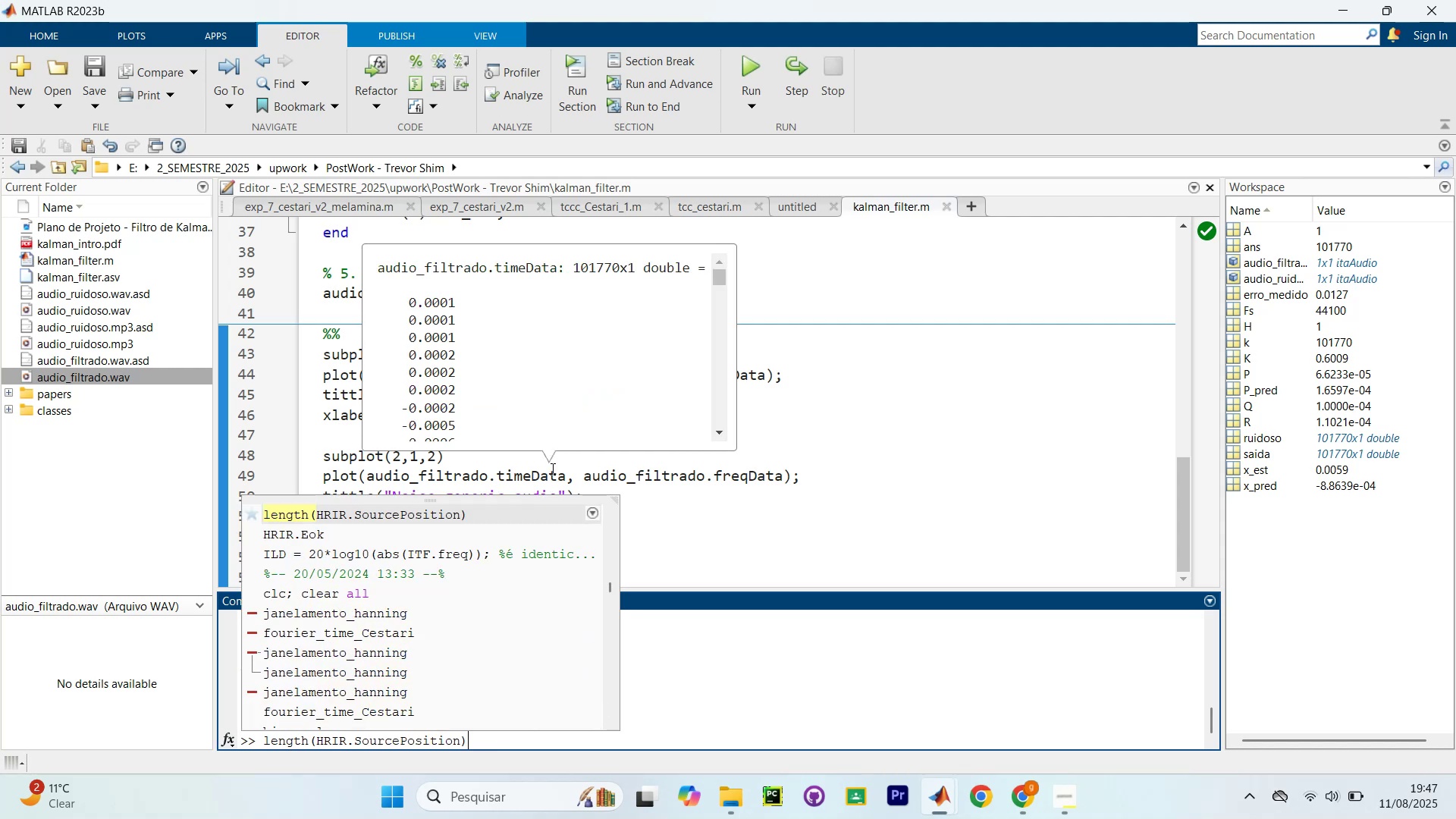 
key(ArrowUp)
 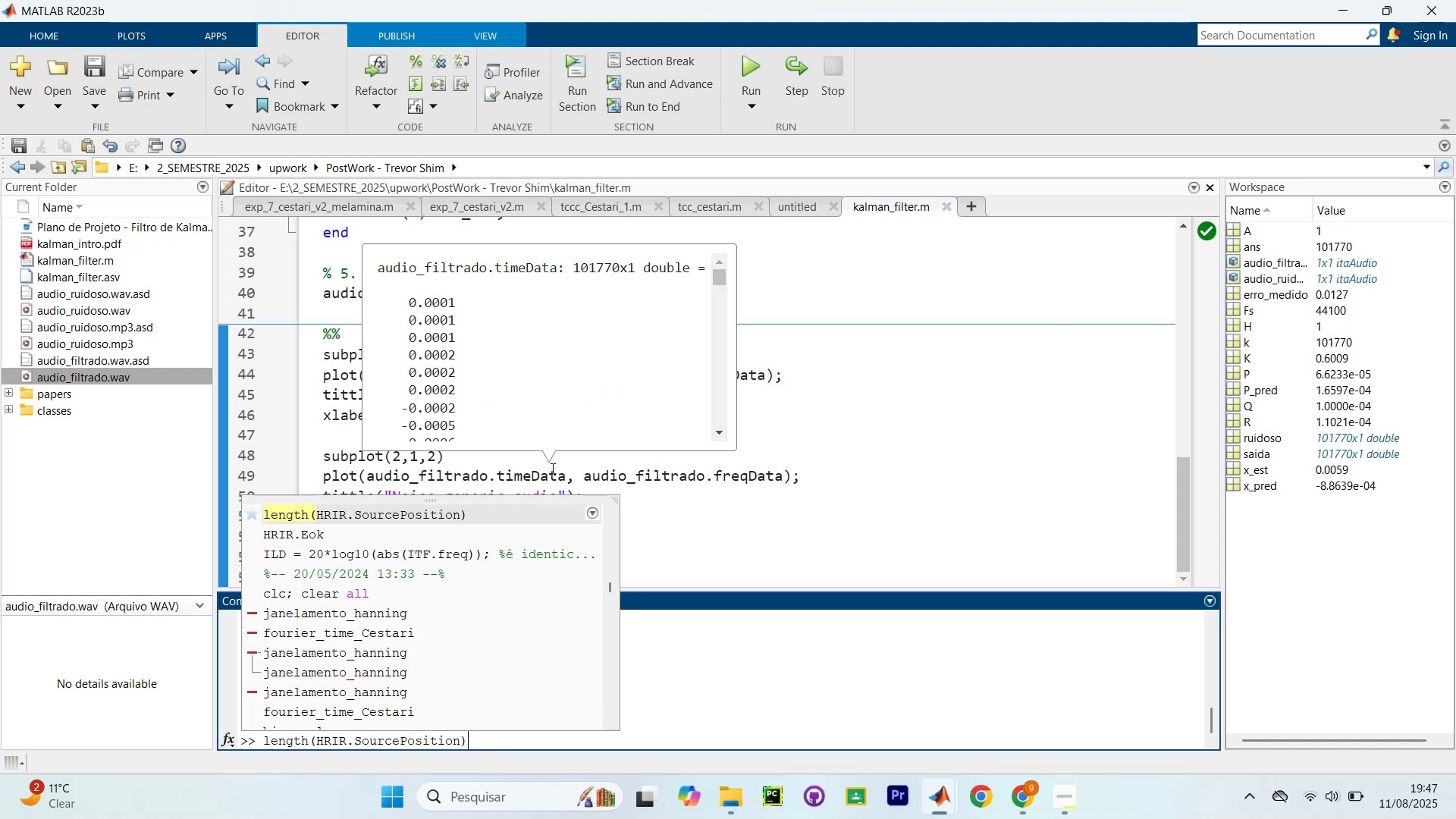 
key(ArrowUp)
 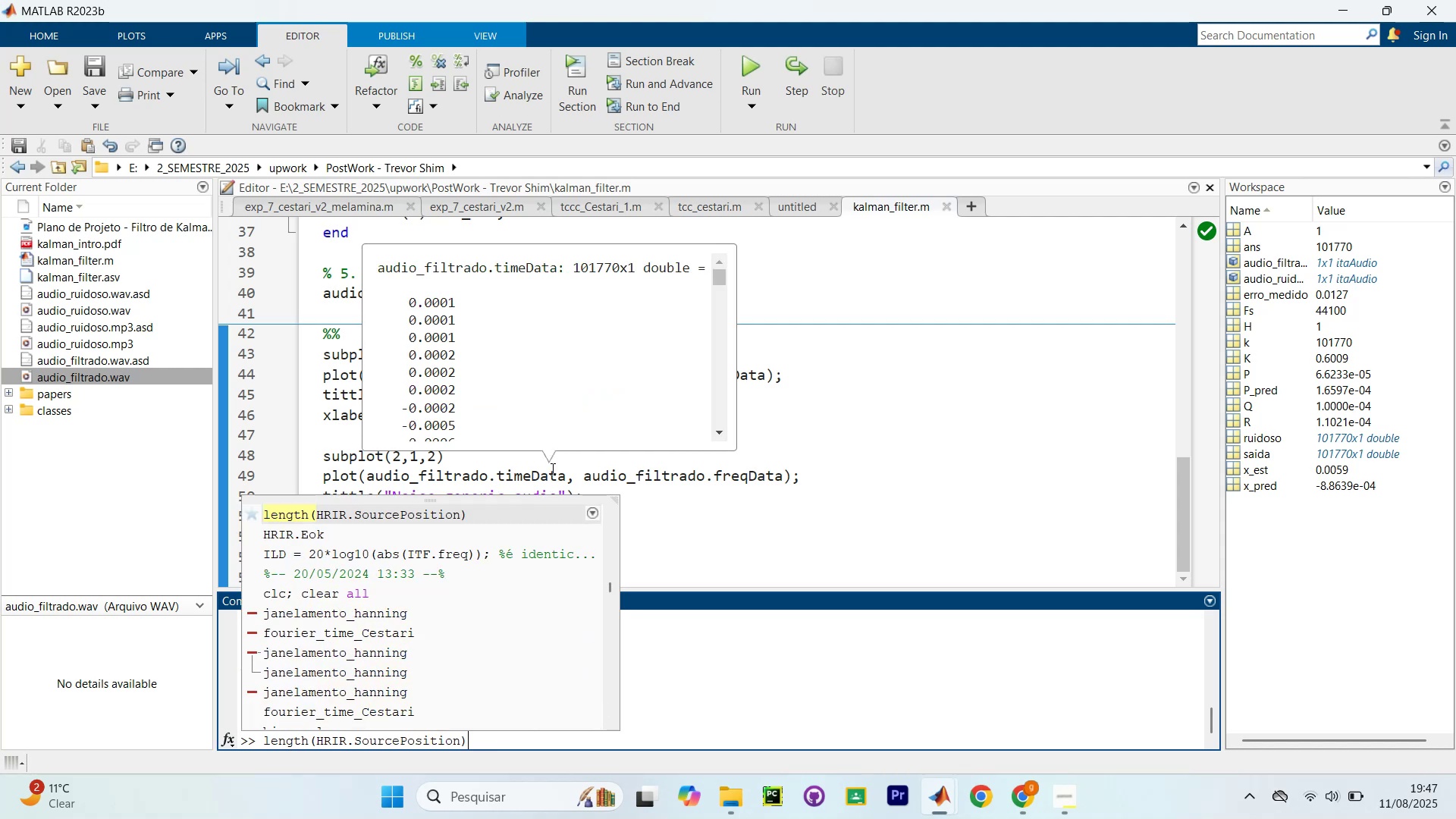 
key(ArrowDown)
 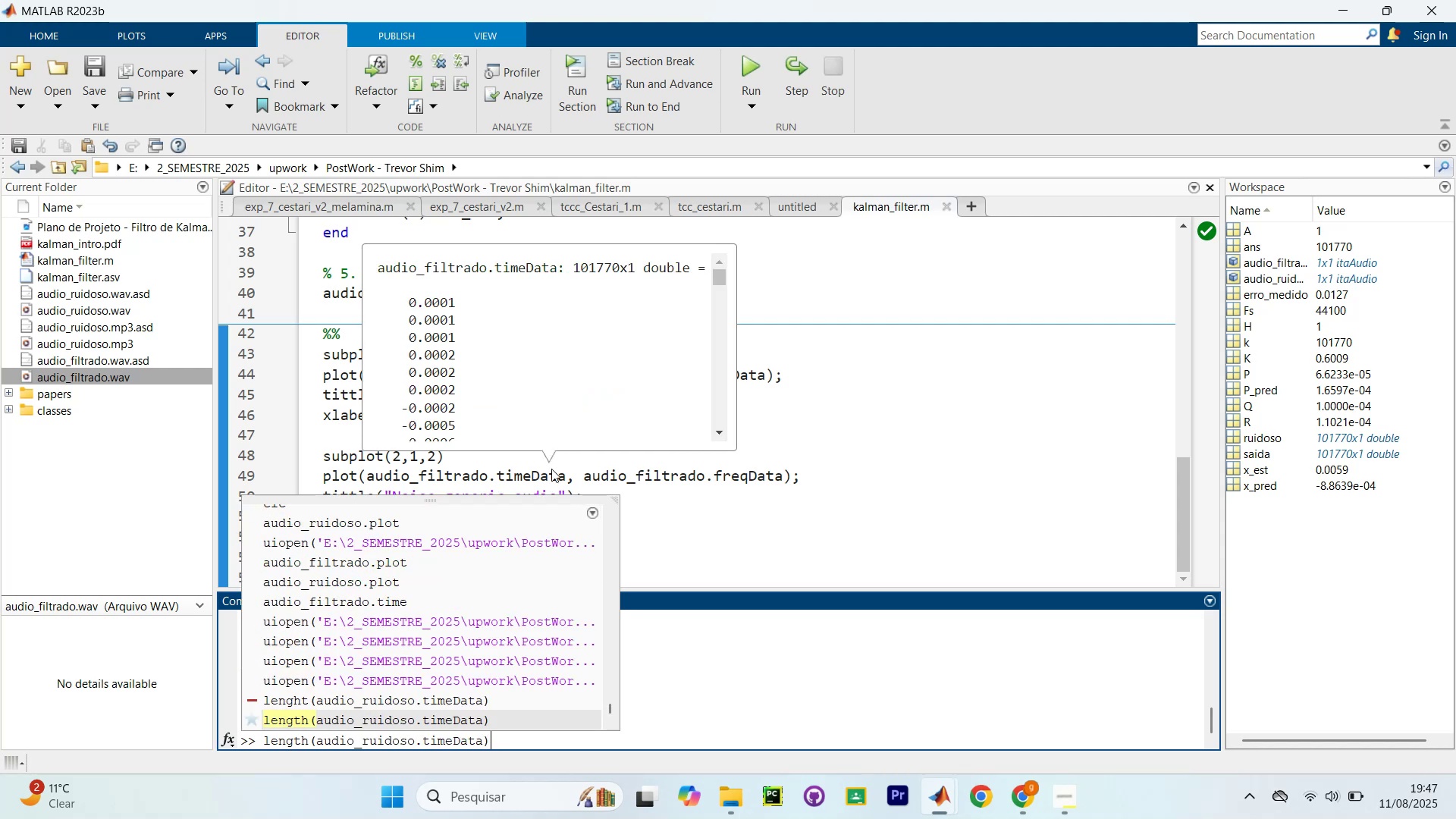 
key(ArrowDown)
 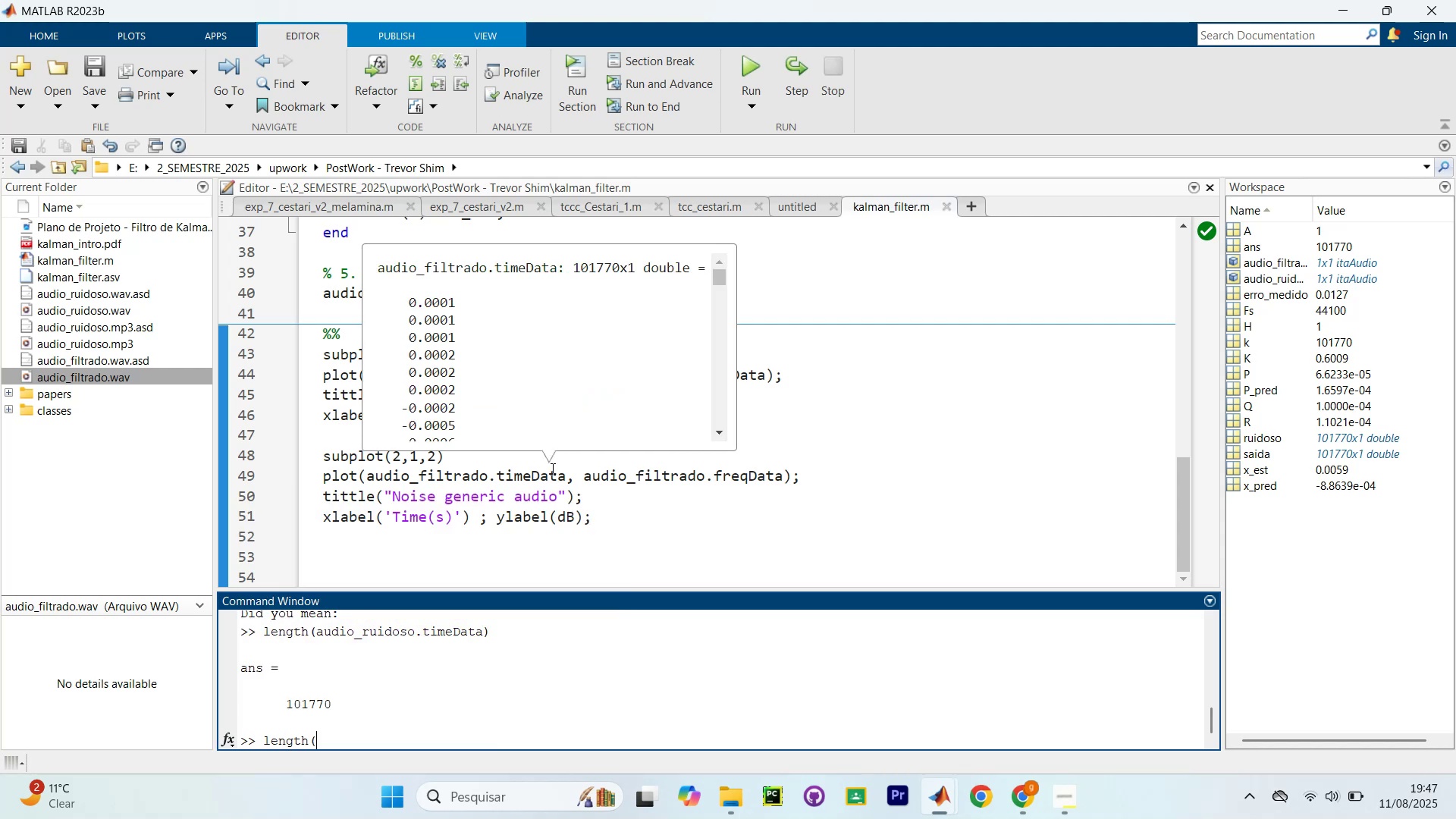 
key(ArrowUp)
 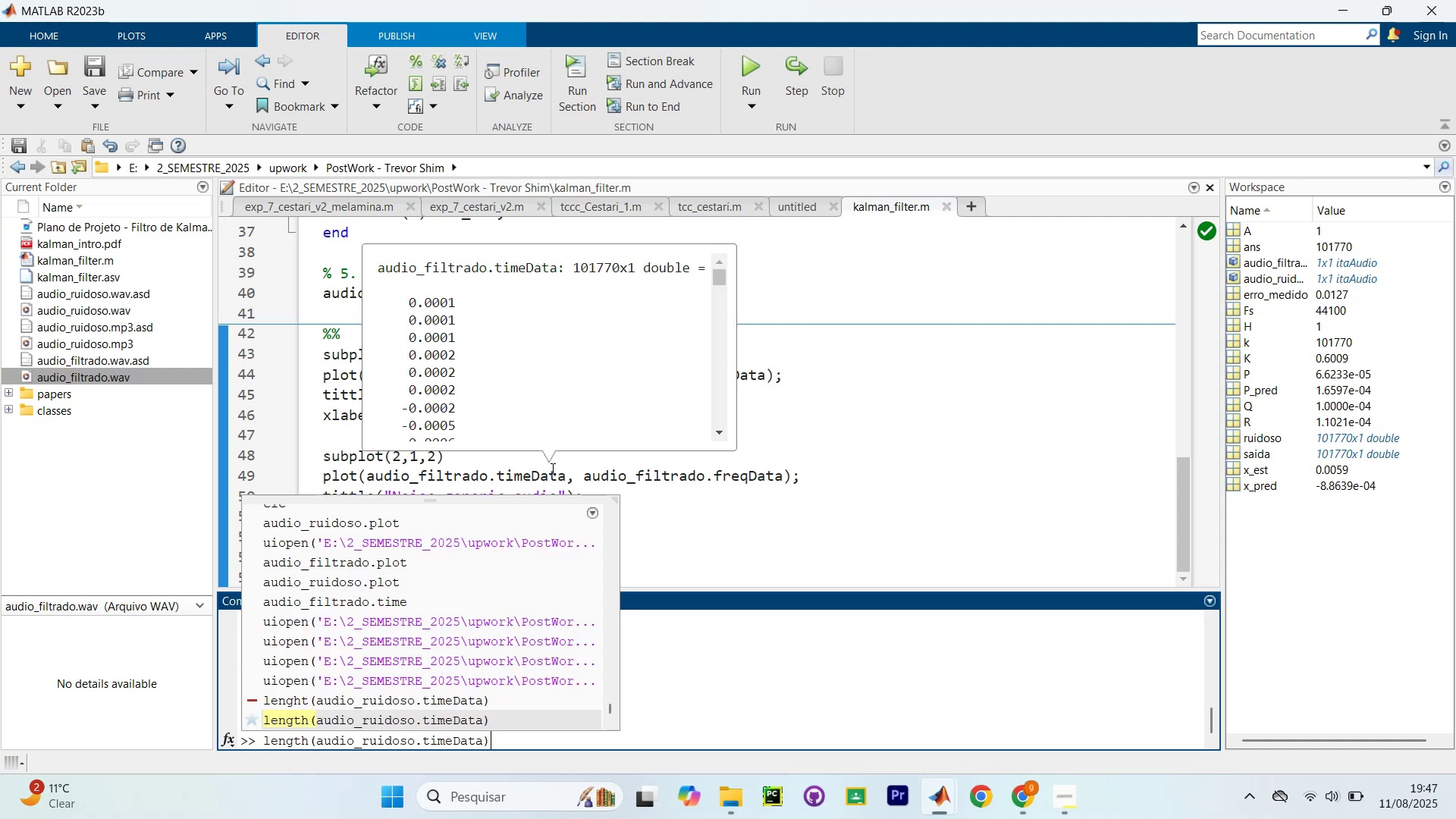 
key(ArrowUp)
 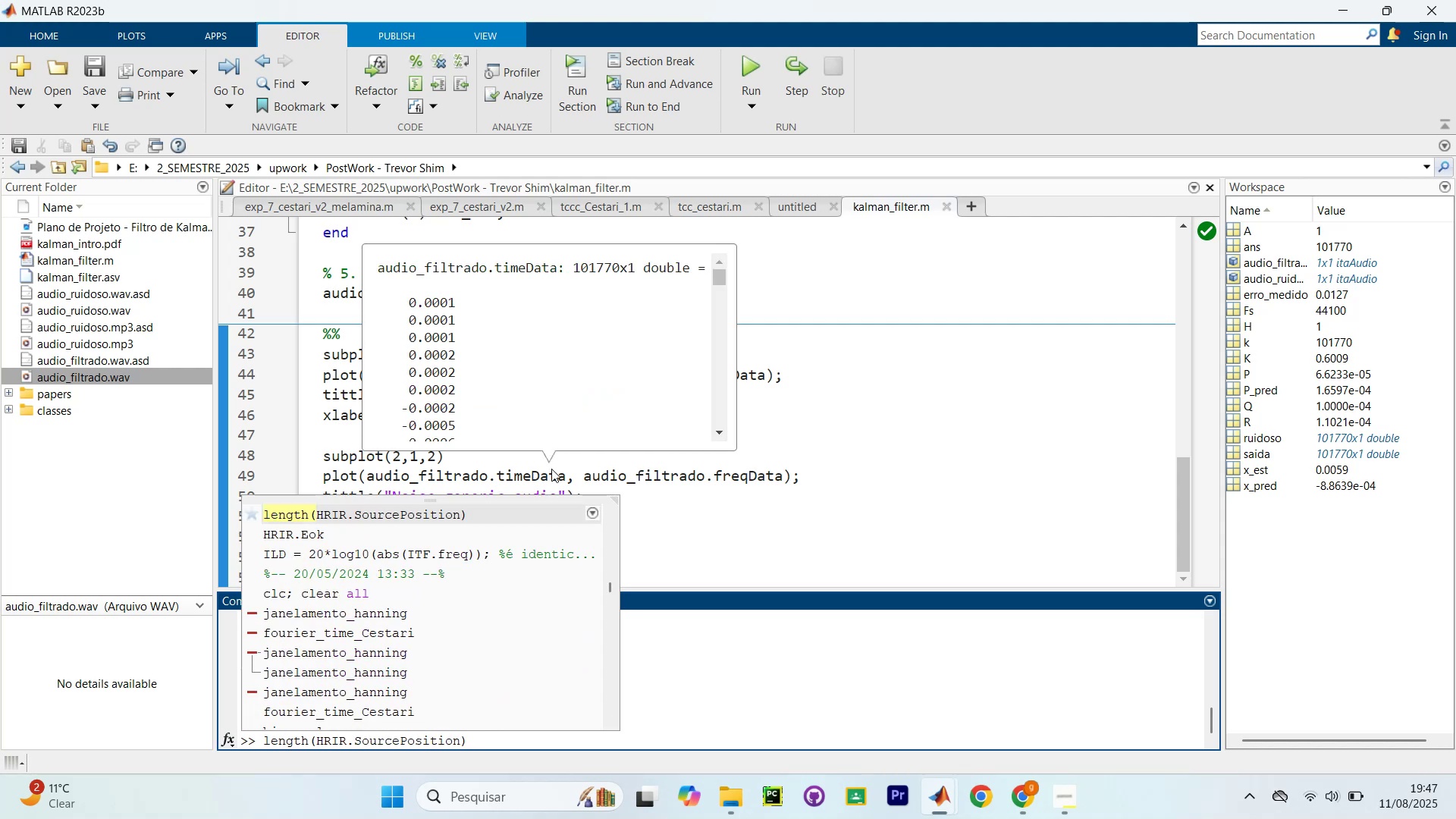 
key(ArrowDown)
 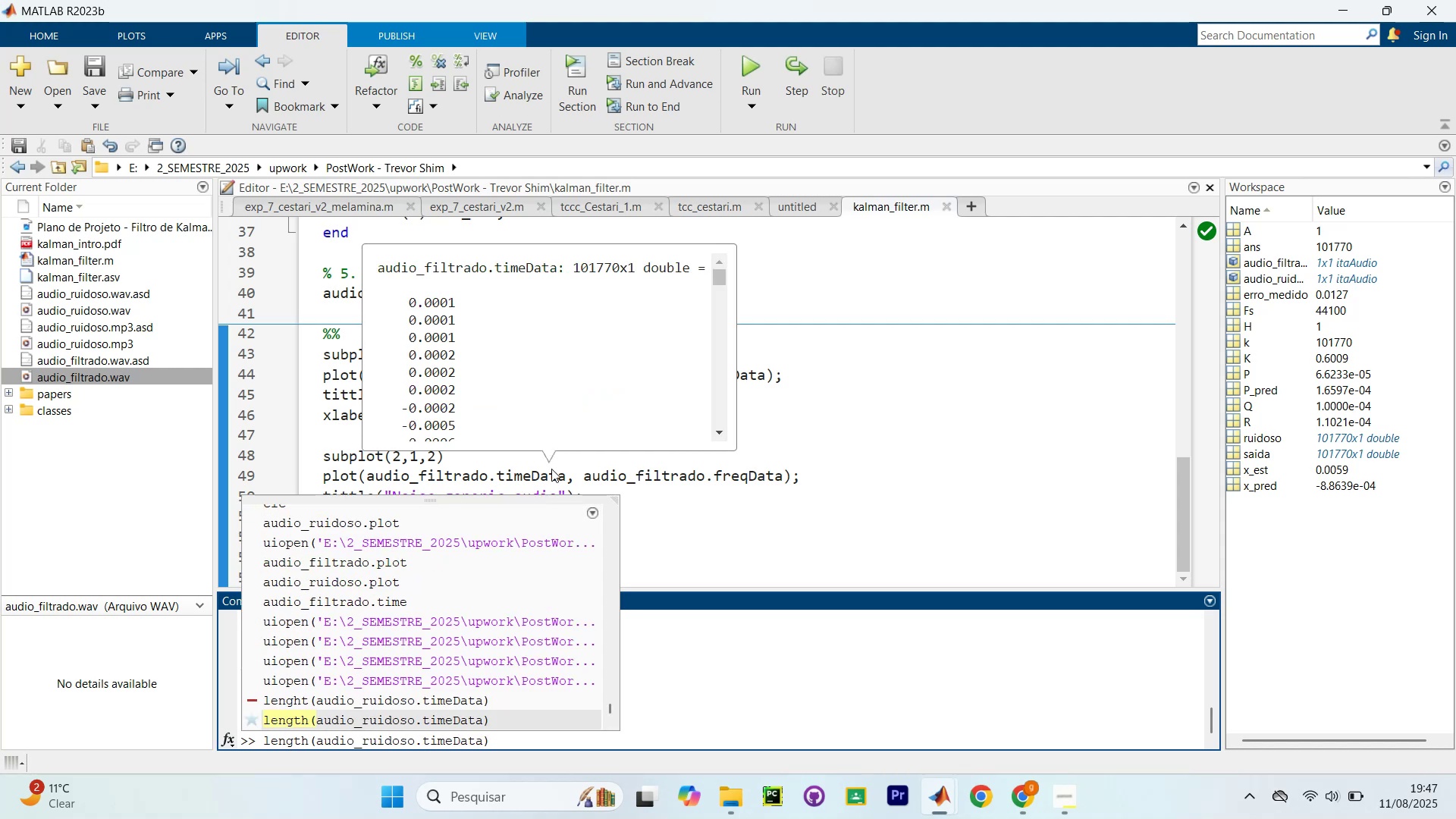 
key(ArrowDown)
 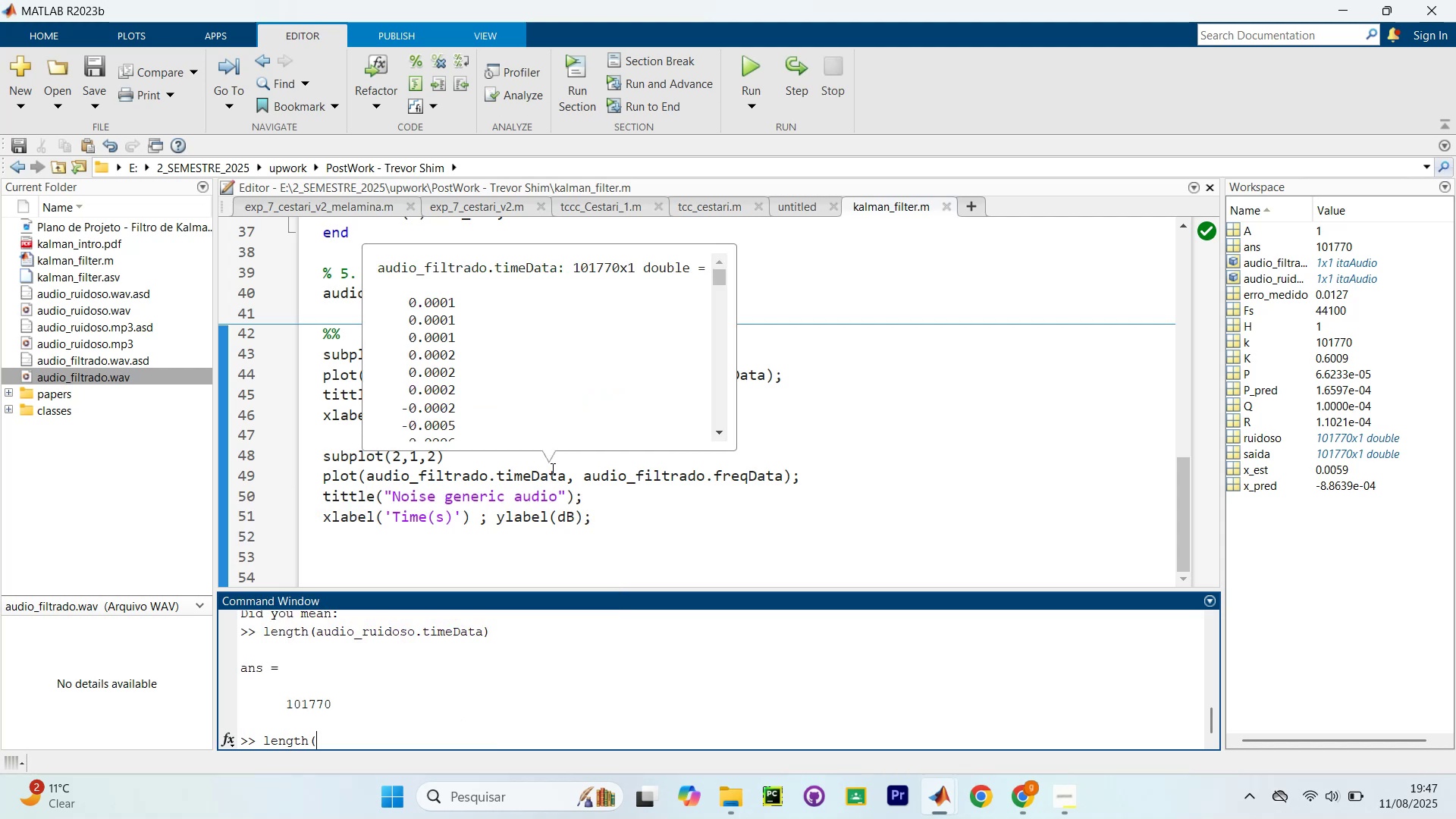 
key(ArrowDown)
 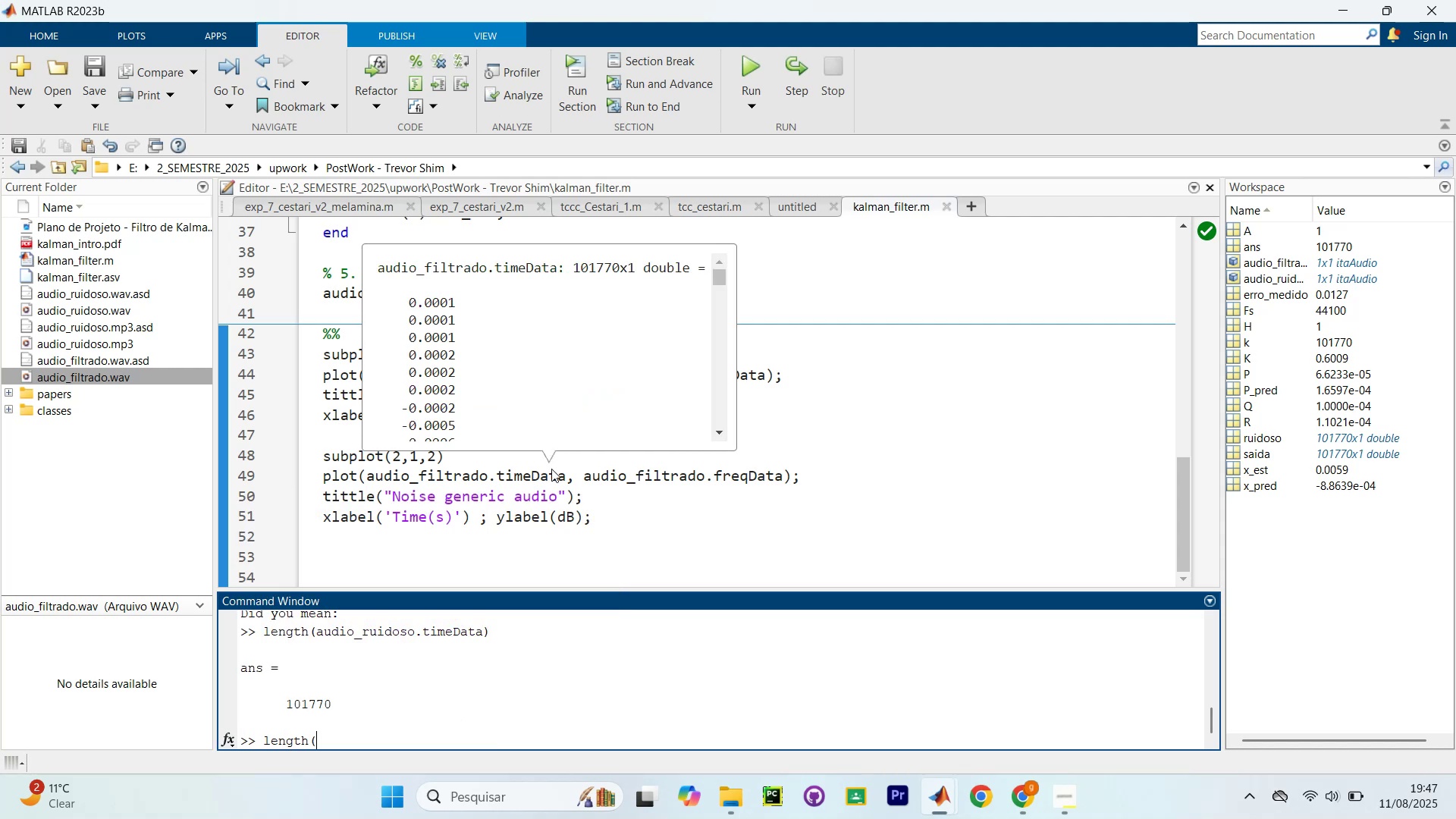 
key(ArrowUp)
 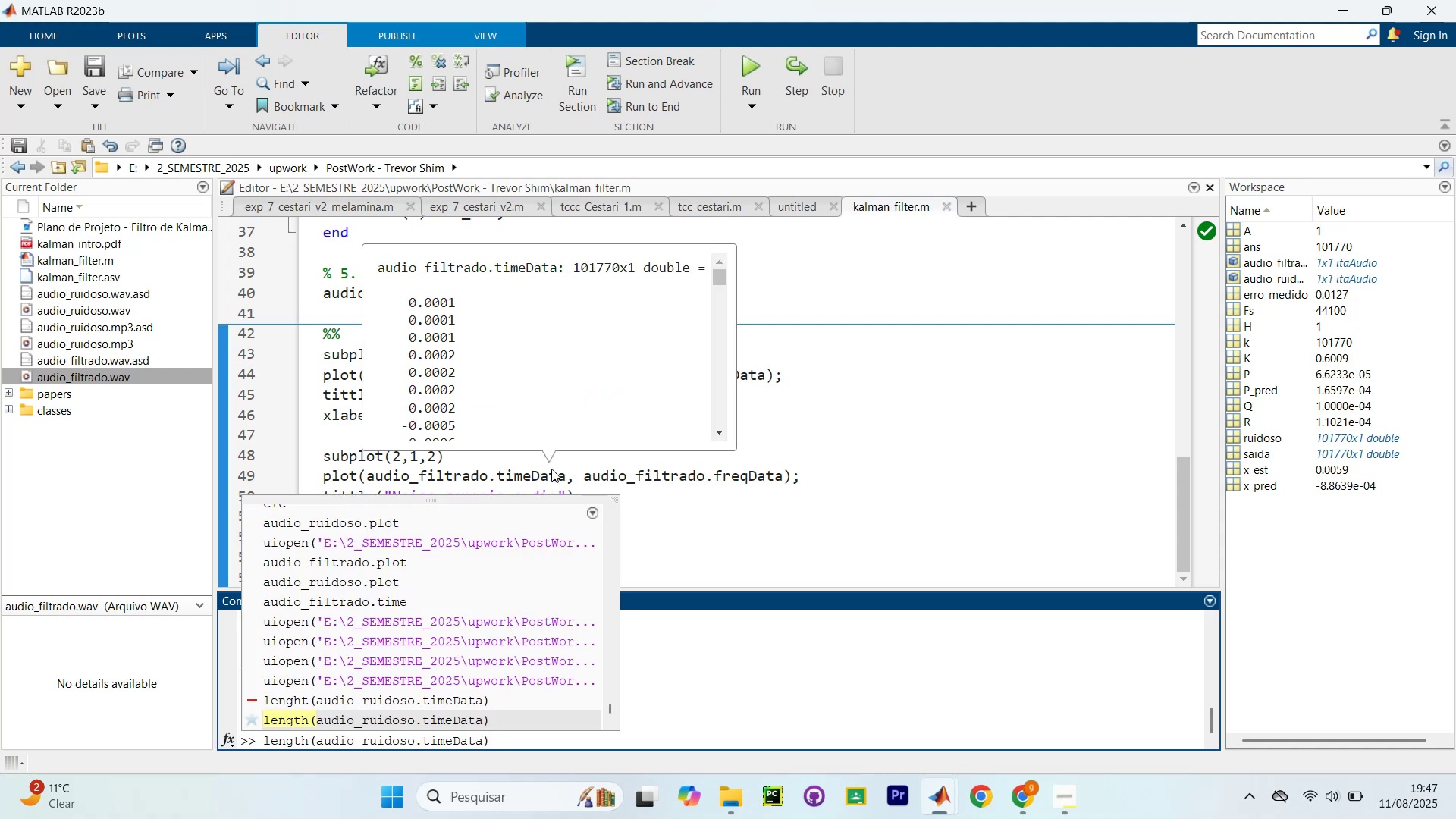 
key(ArrowUp)
 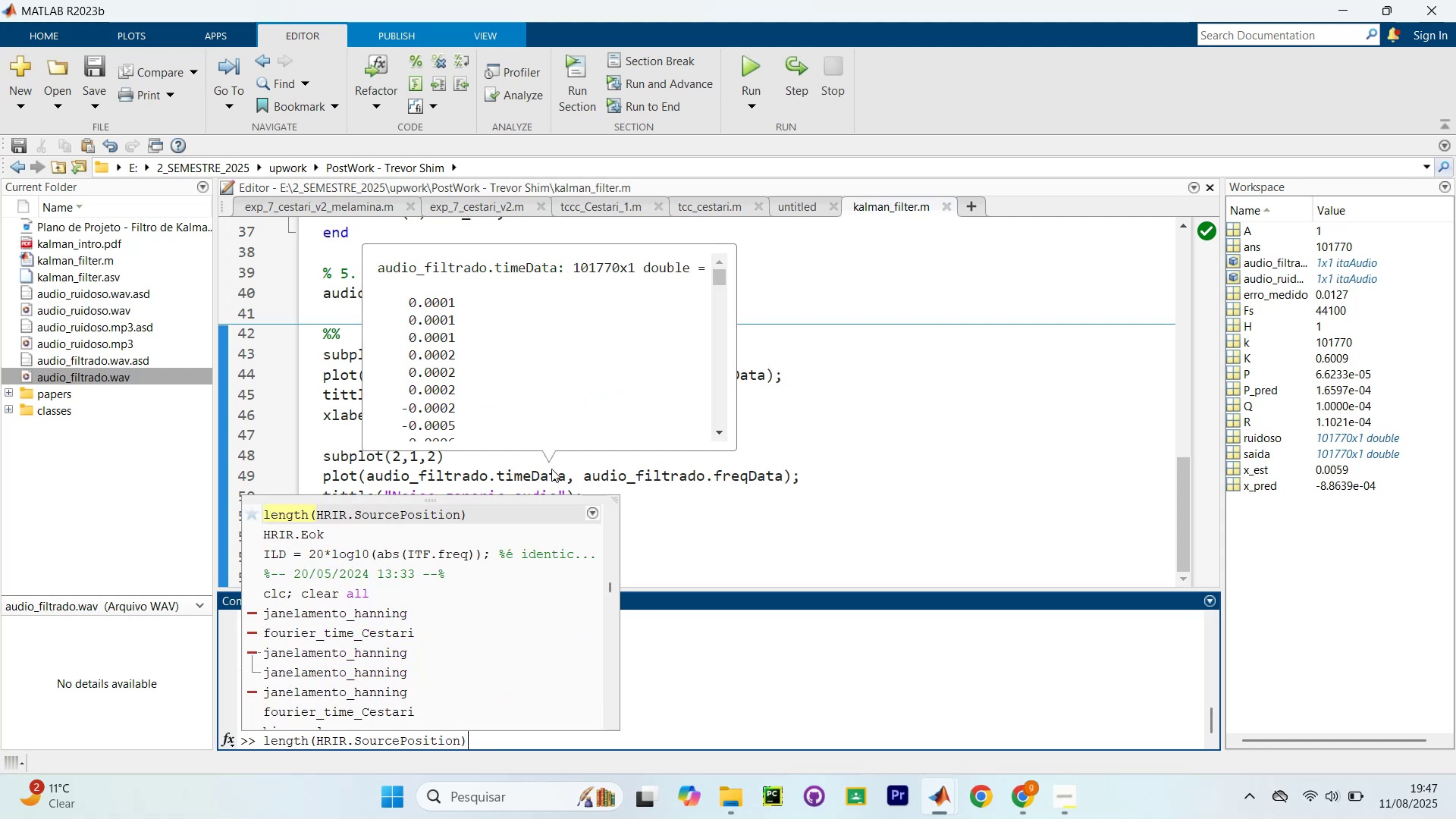 
key(ArrowUp)
 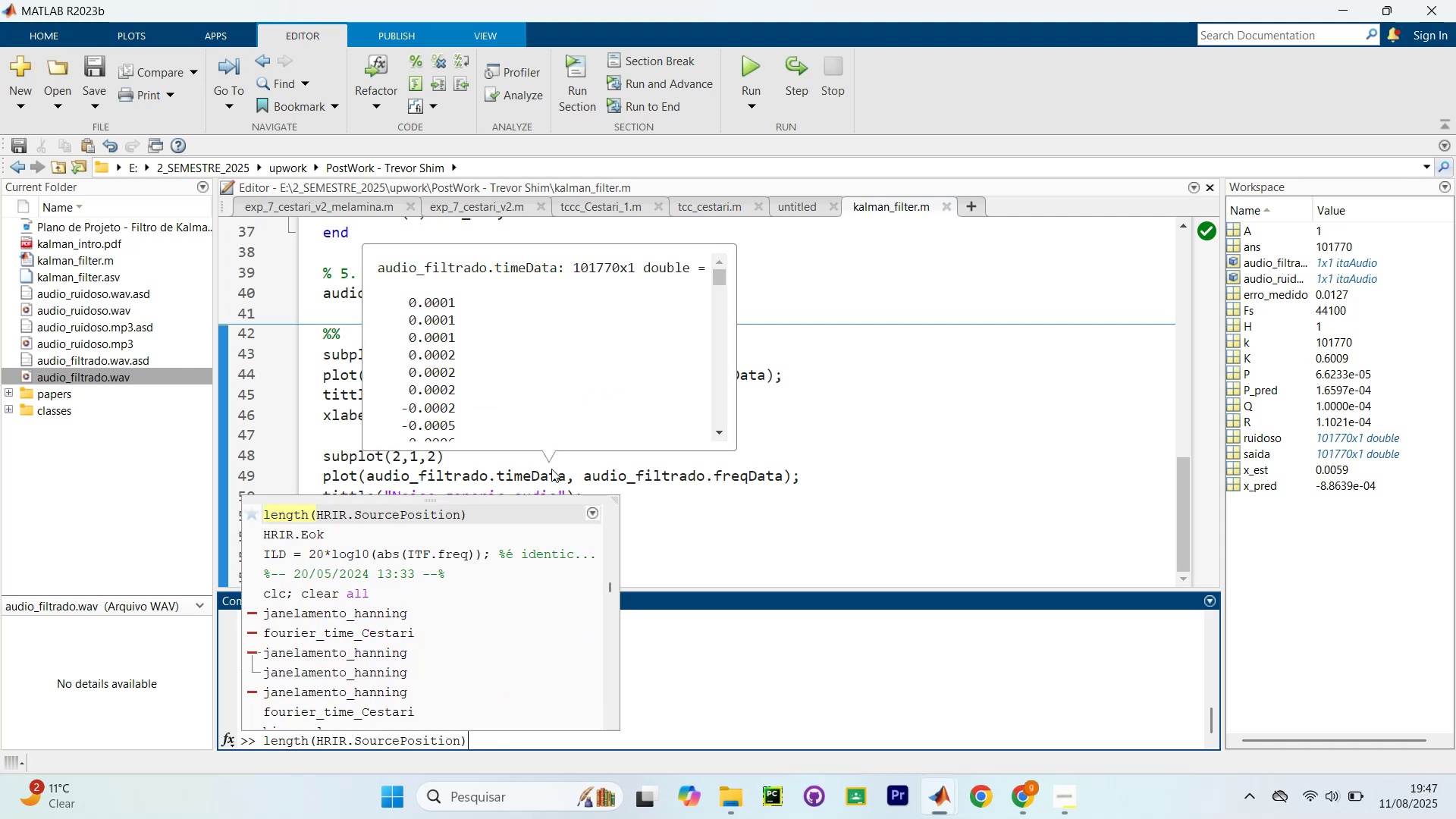 
key(ArrowUp)
 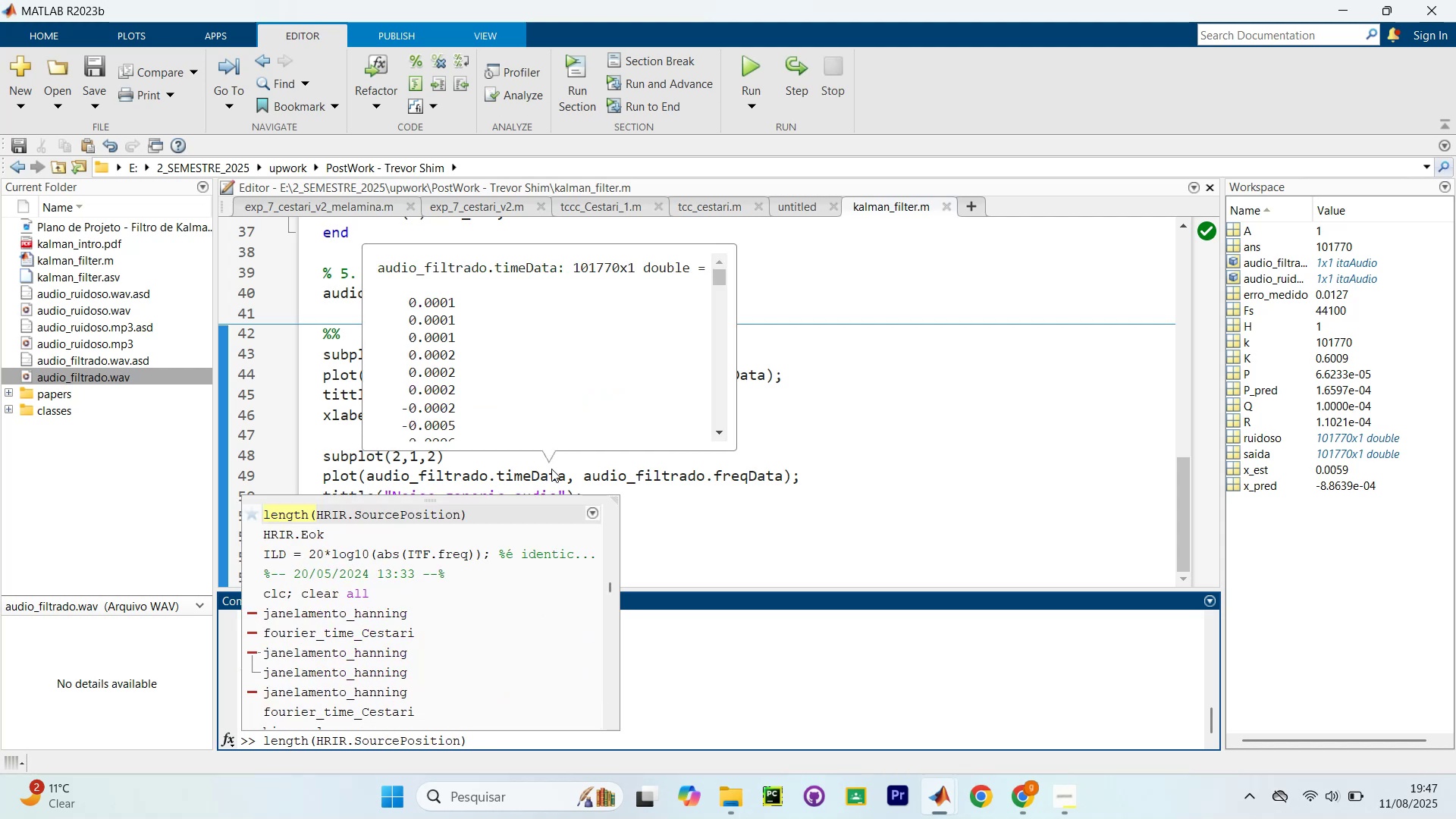 
key(ArrowDown)
 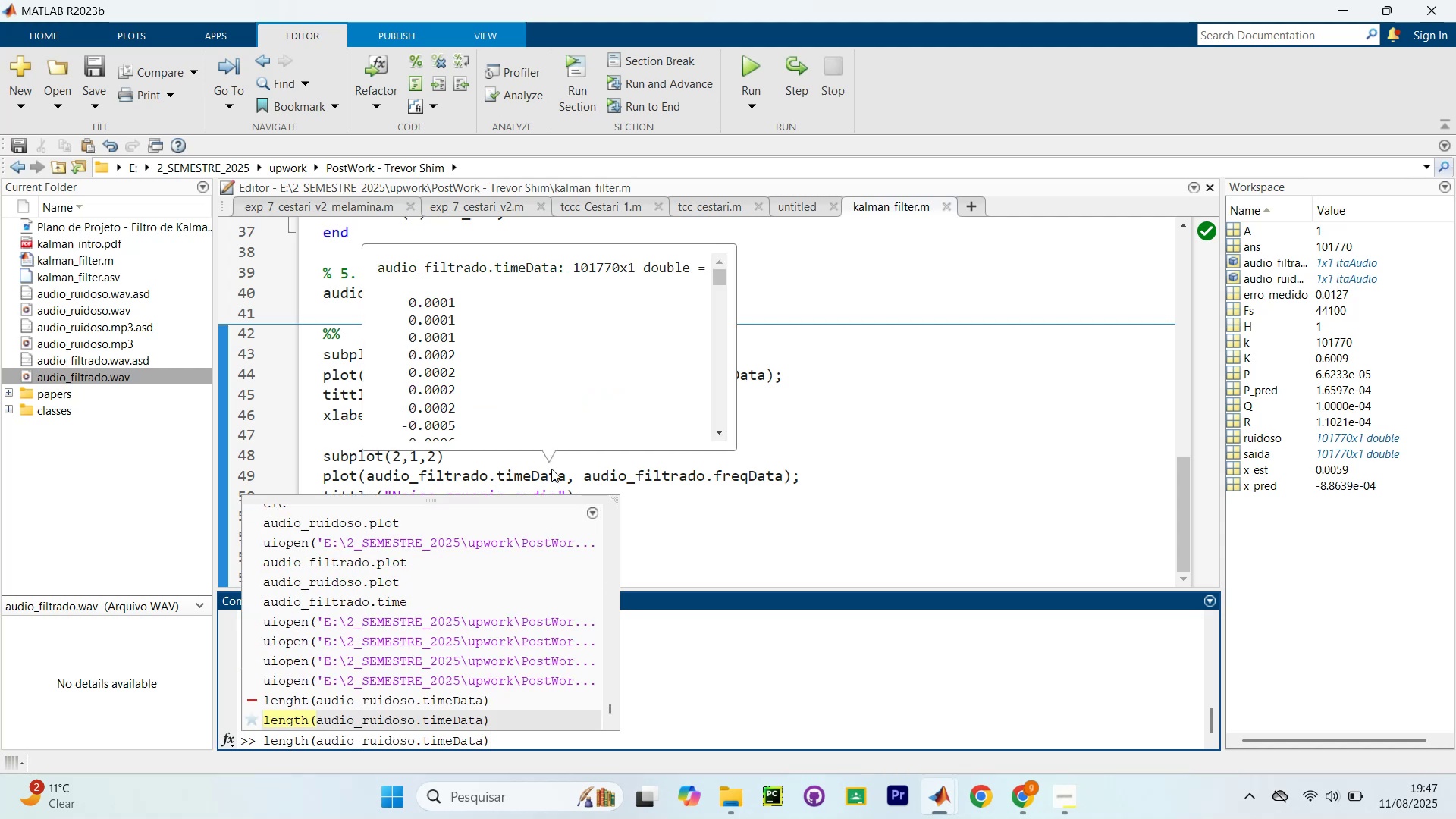 
key(ArrowLeft)
 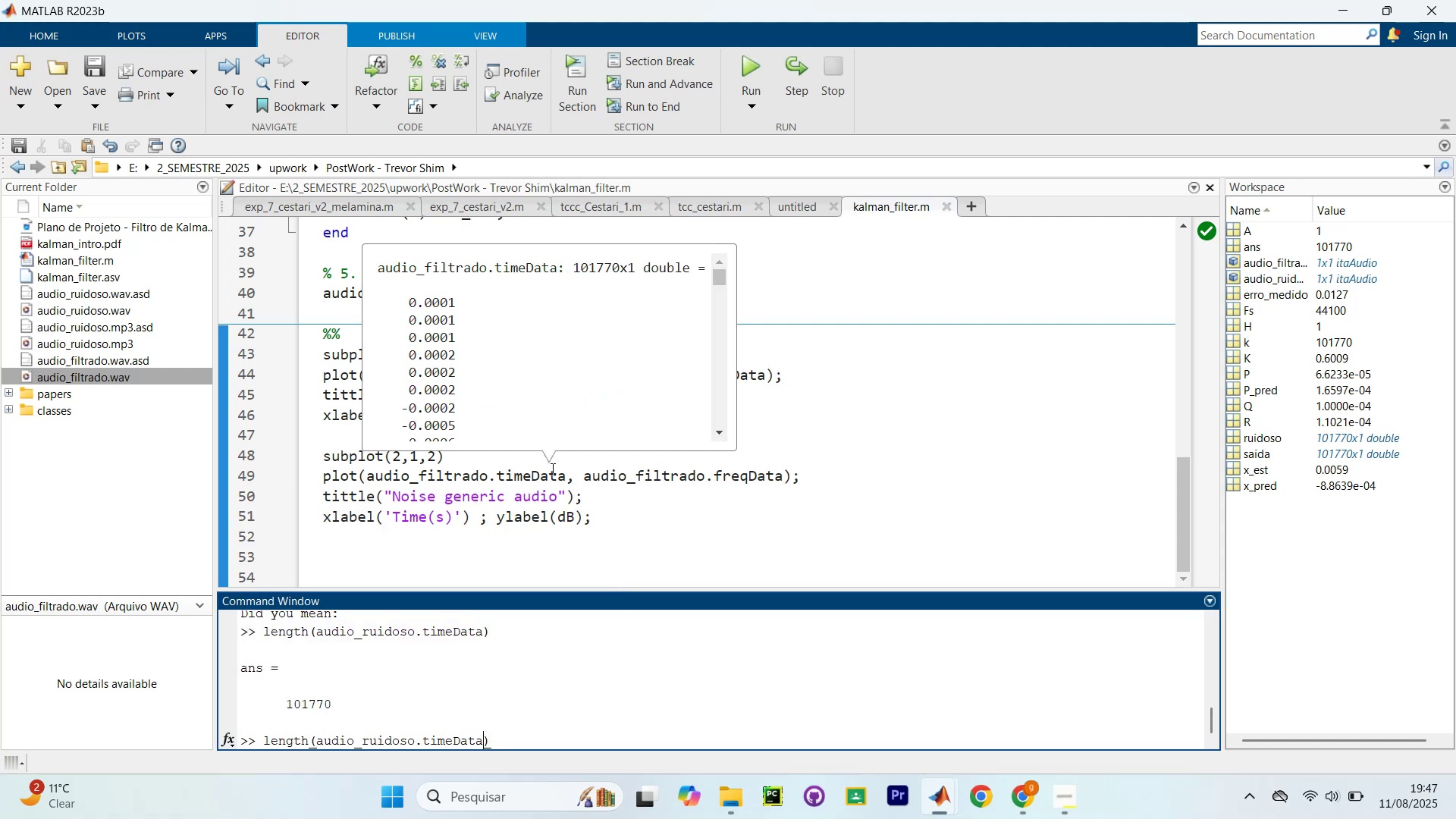 
key(ArrowLeft)
 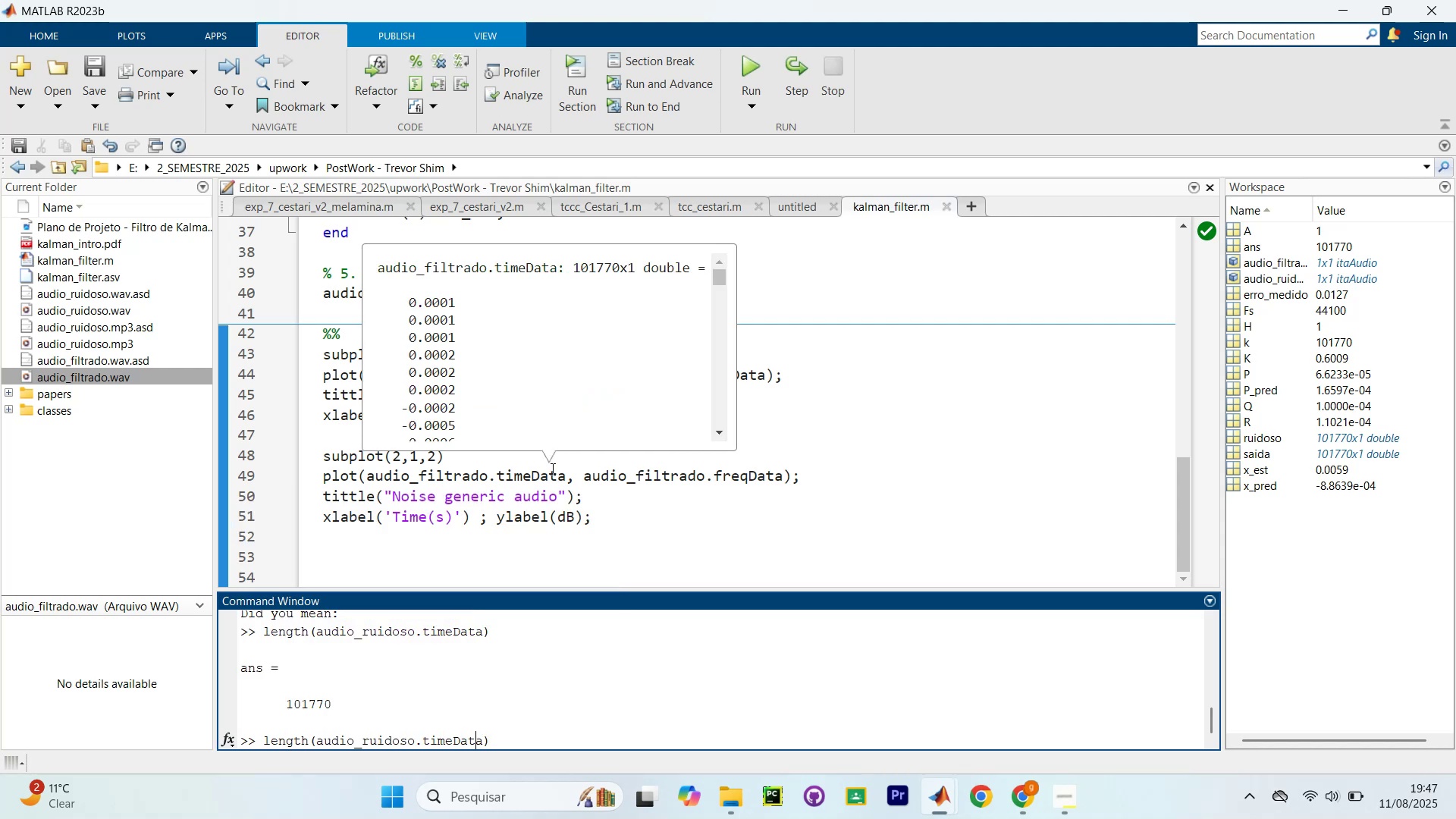 
key(ArrowUp)
 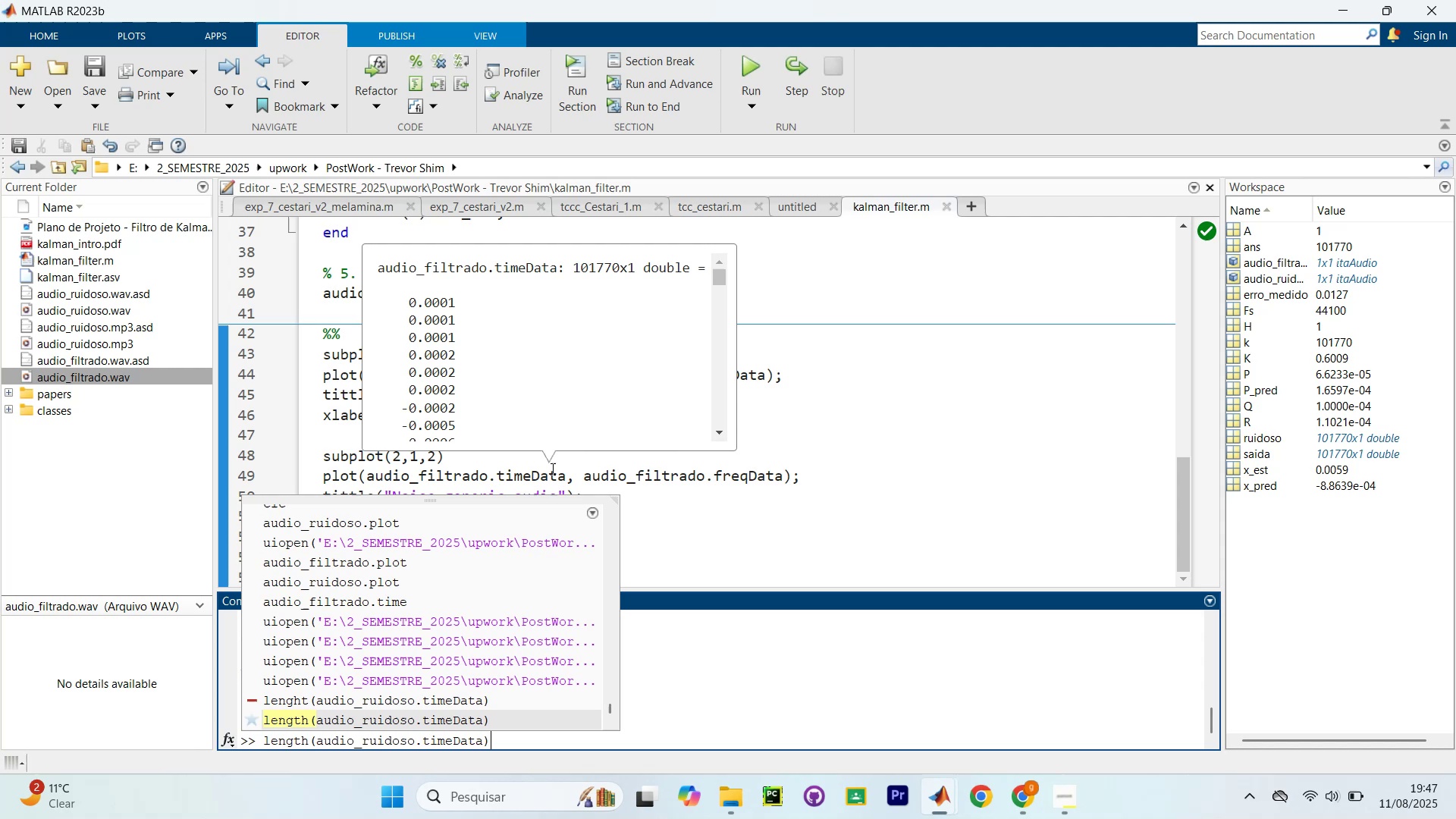 
key(ArrowRight)
 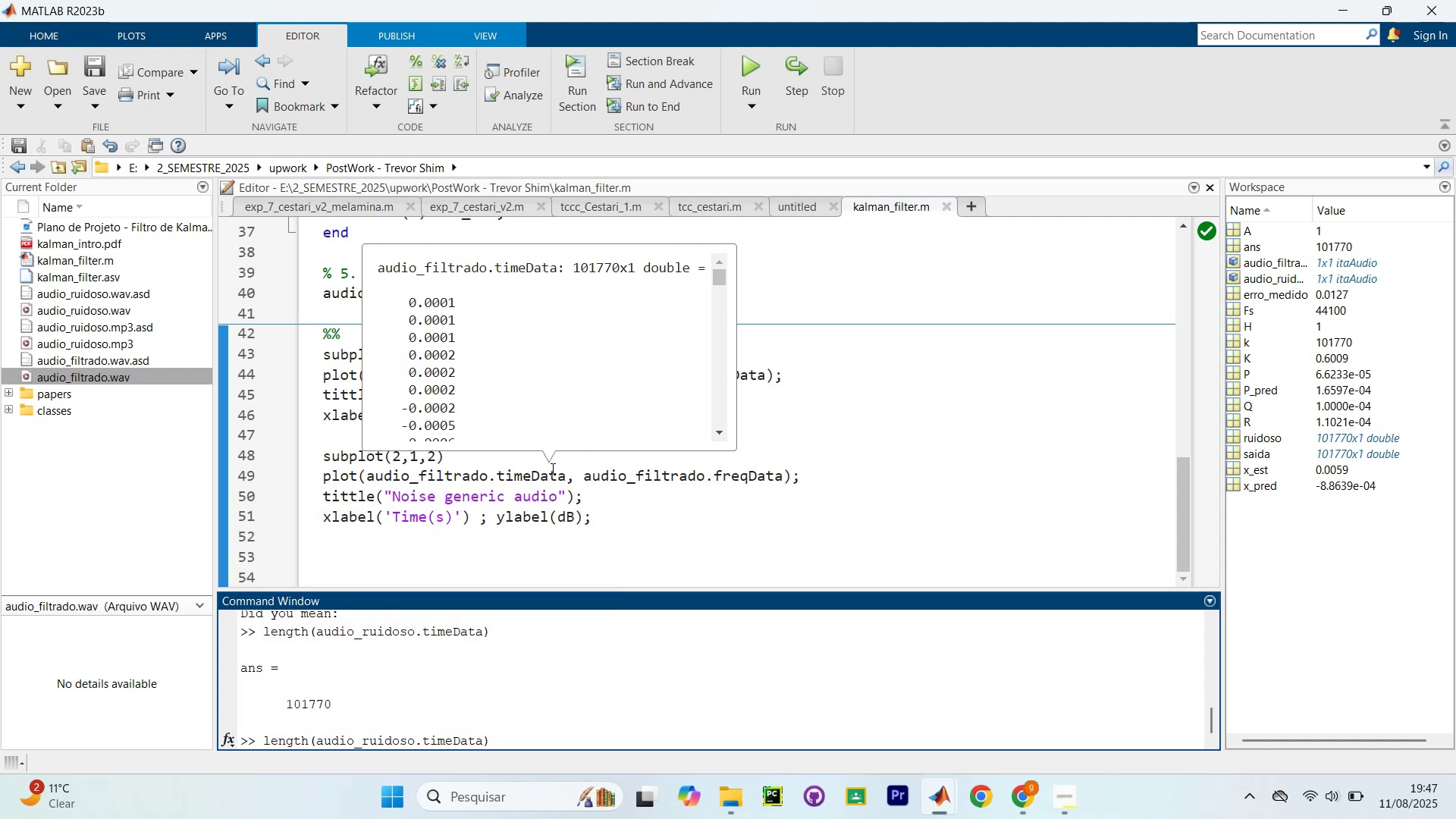 
key(ArrowDown)
 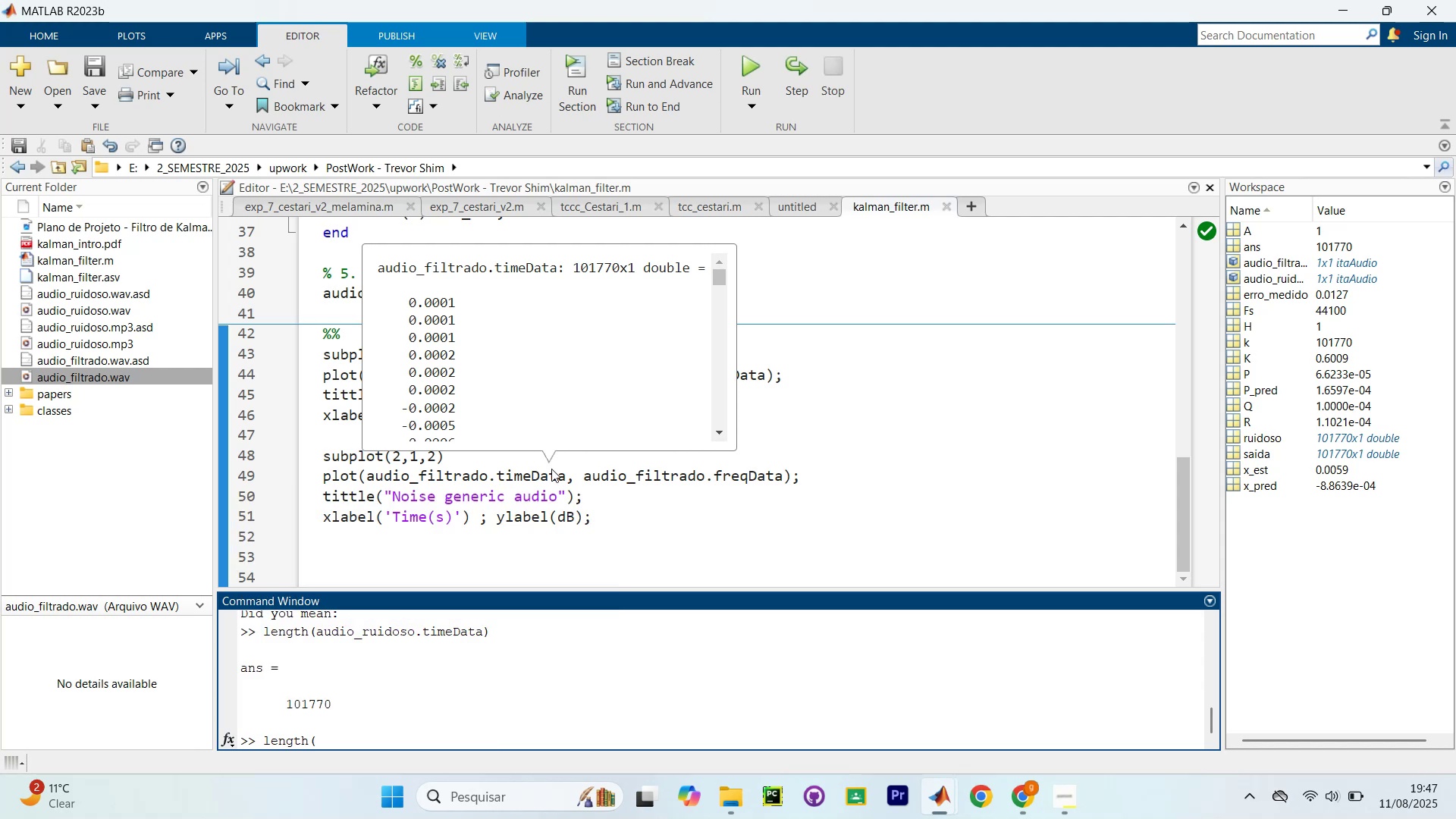 
key(ArrowRight)
 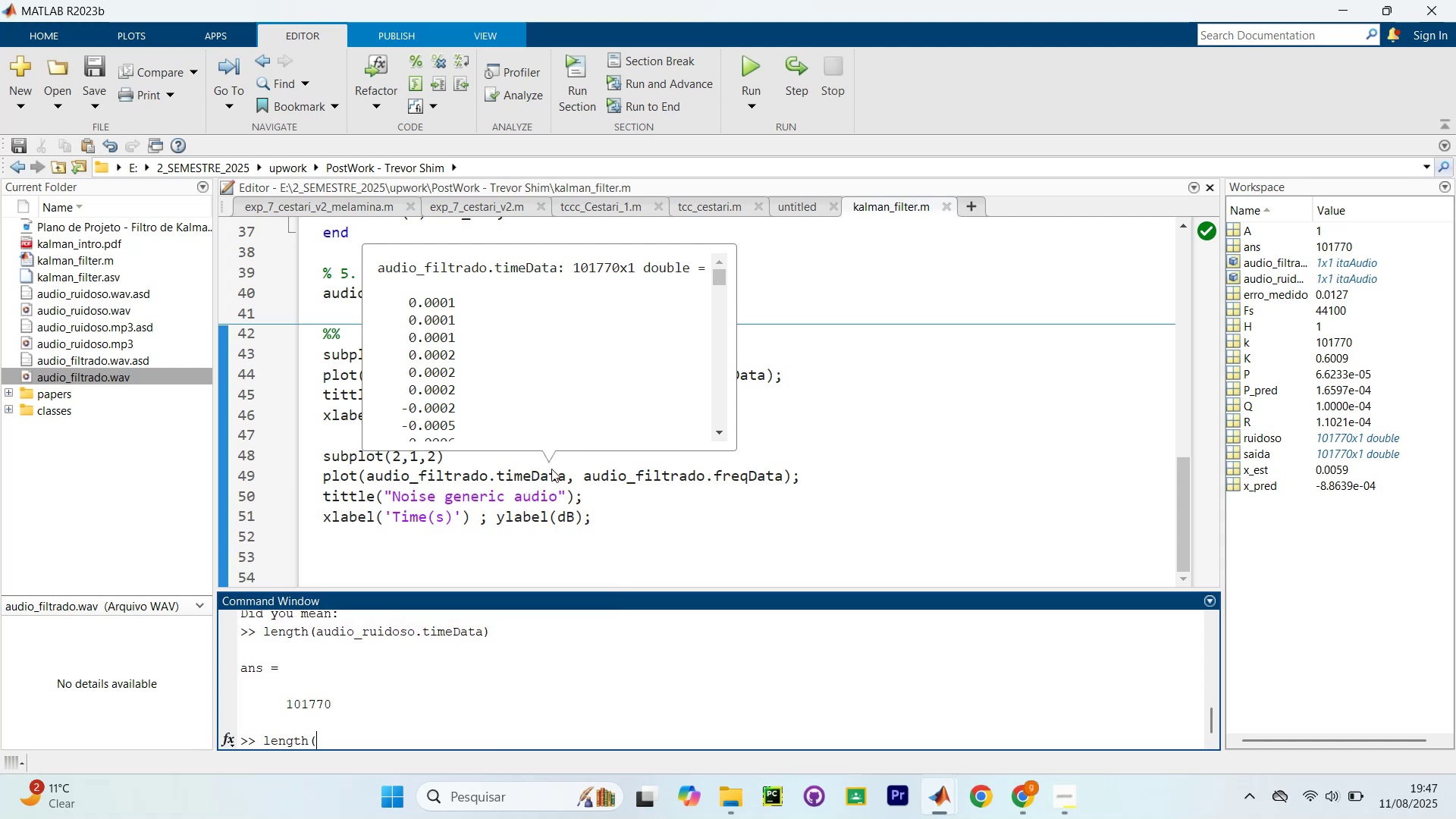 
key(ArrowUp)
 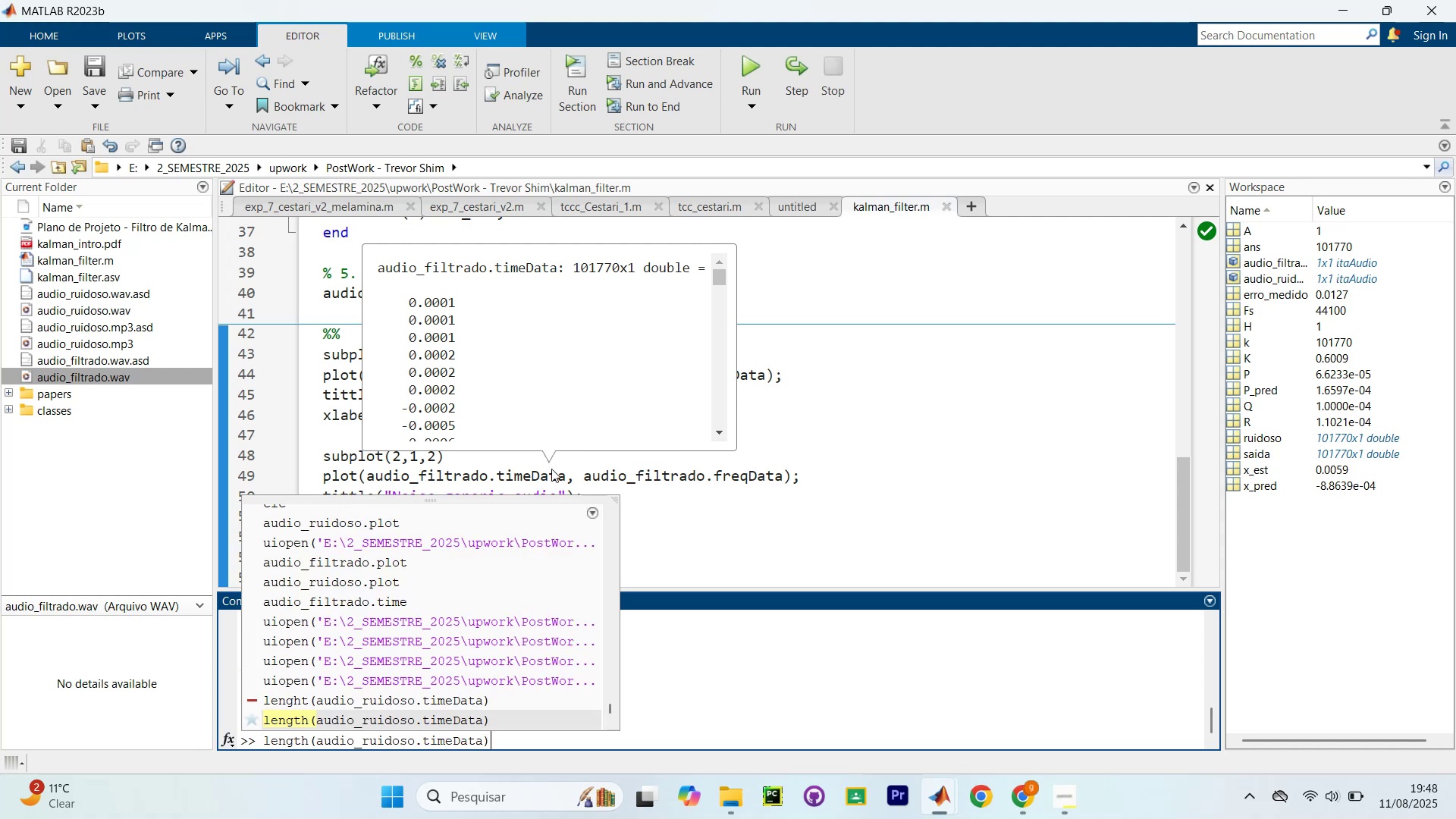 
key(Backspace)
key(Backspace)
key(Backspace)
key(Backspace)
key(Backspace)
key(Backspace)
key(Backspace)
key(Backspace)
key(Backspace)
type(freqData))
 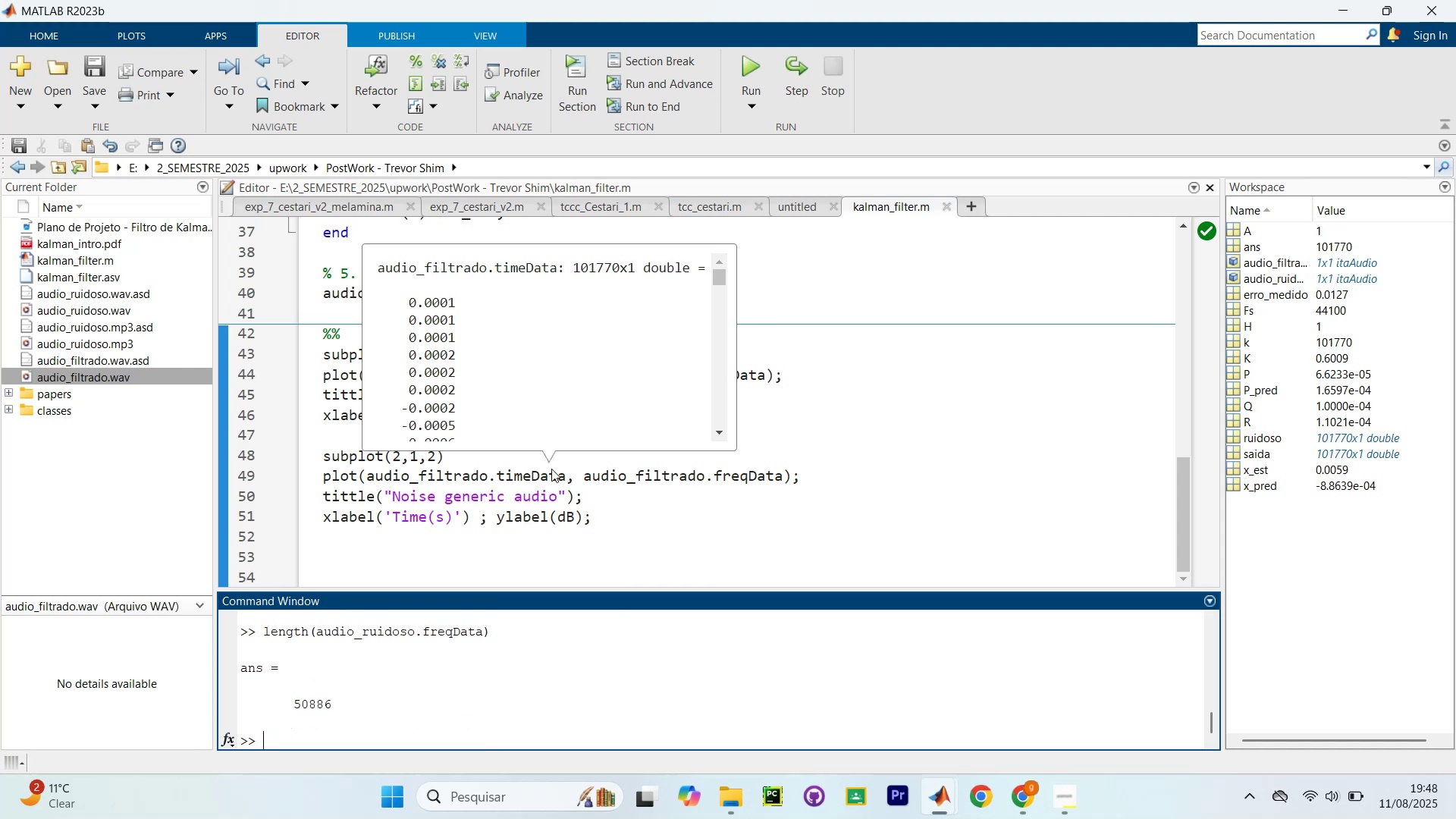 
 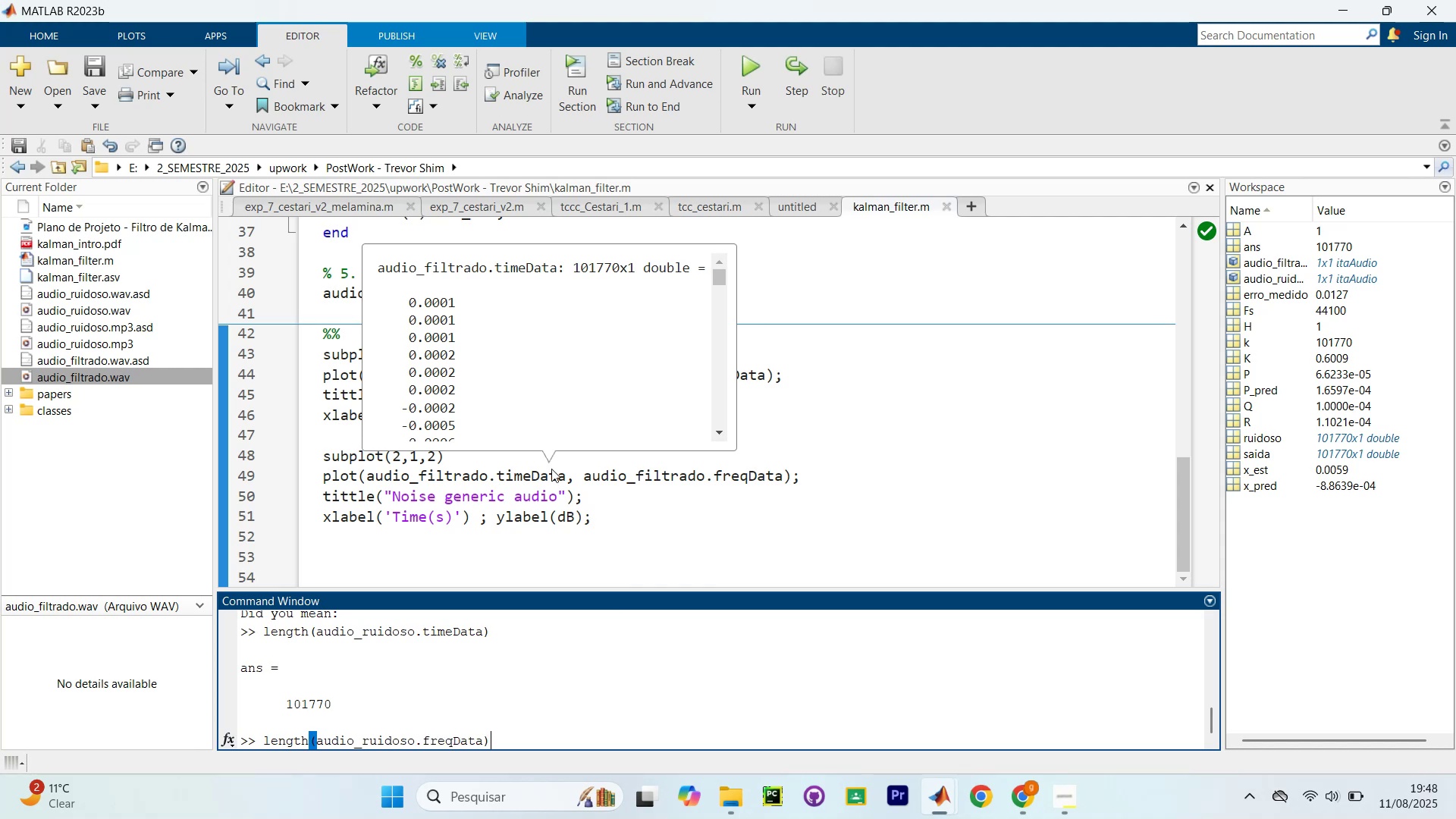 
key(Enter)
 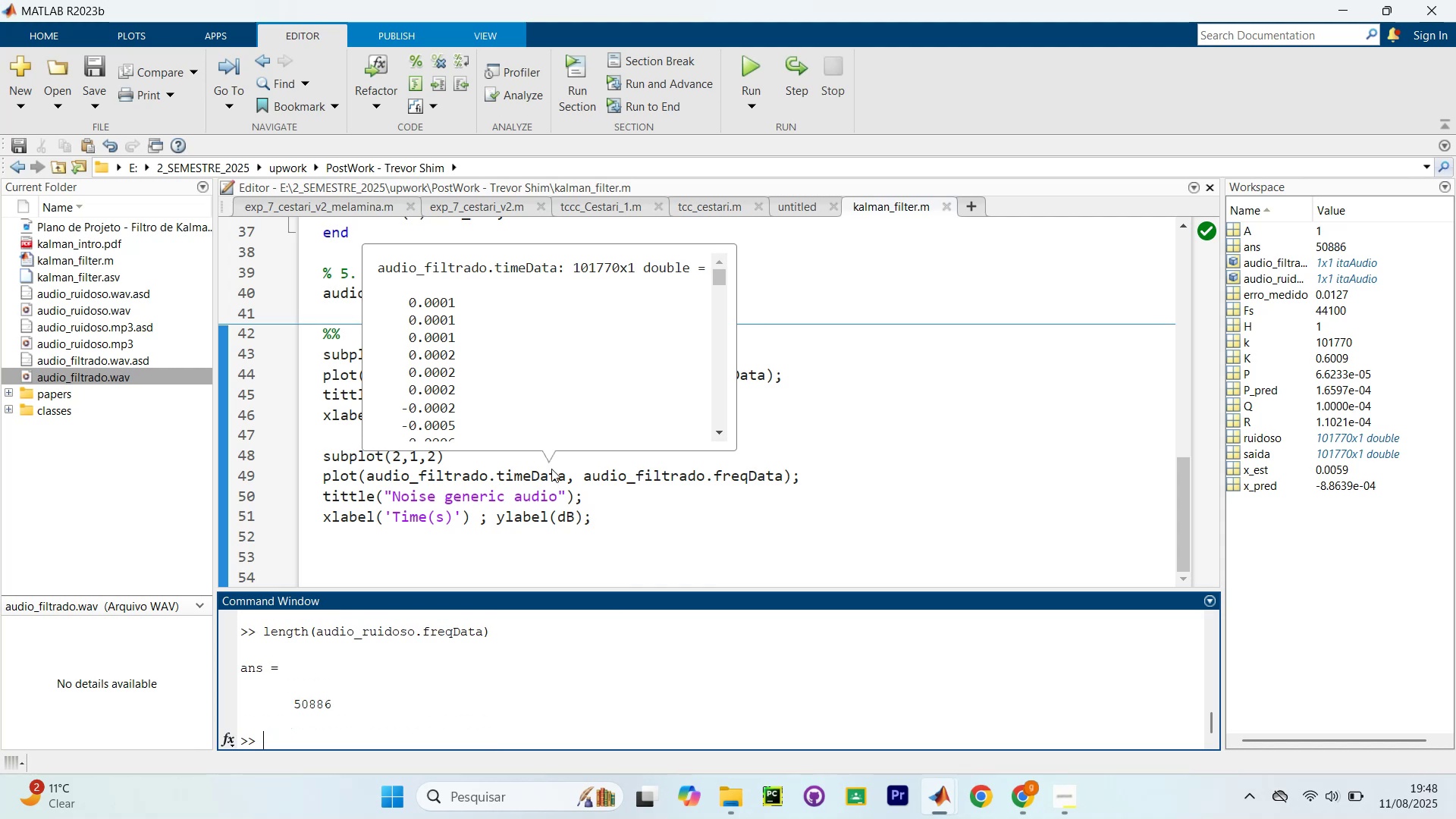 
scroll: coordinate [480, 661], scroll_direction: up, amount: 2.0
 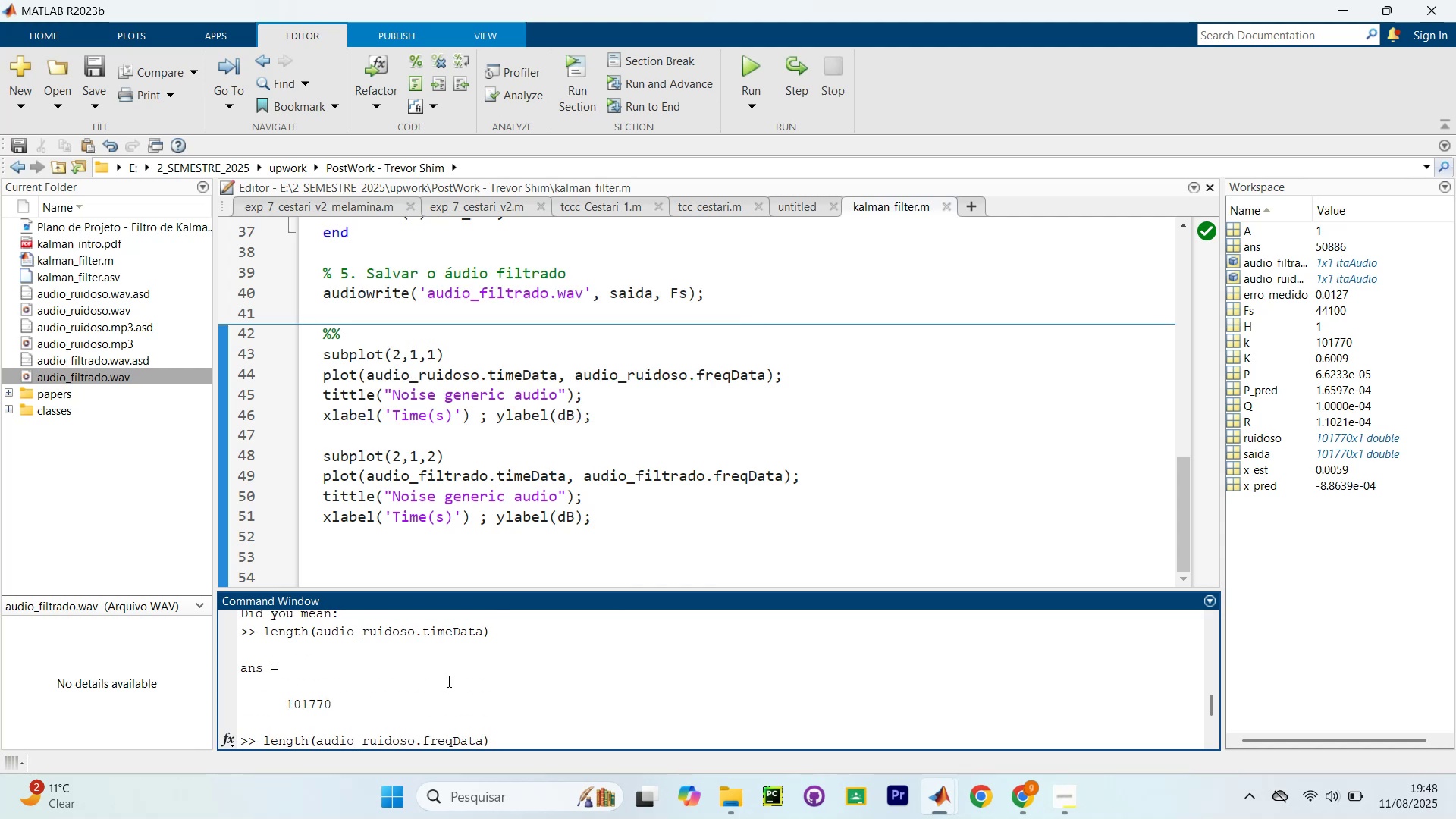 
scroll: coordinate [448, 679], scroll_direction: down, amount: 1.0
 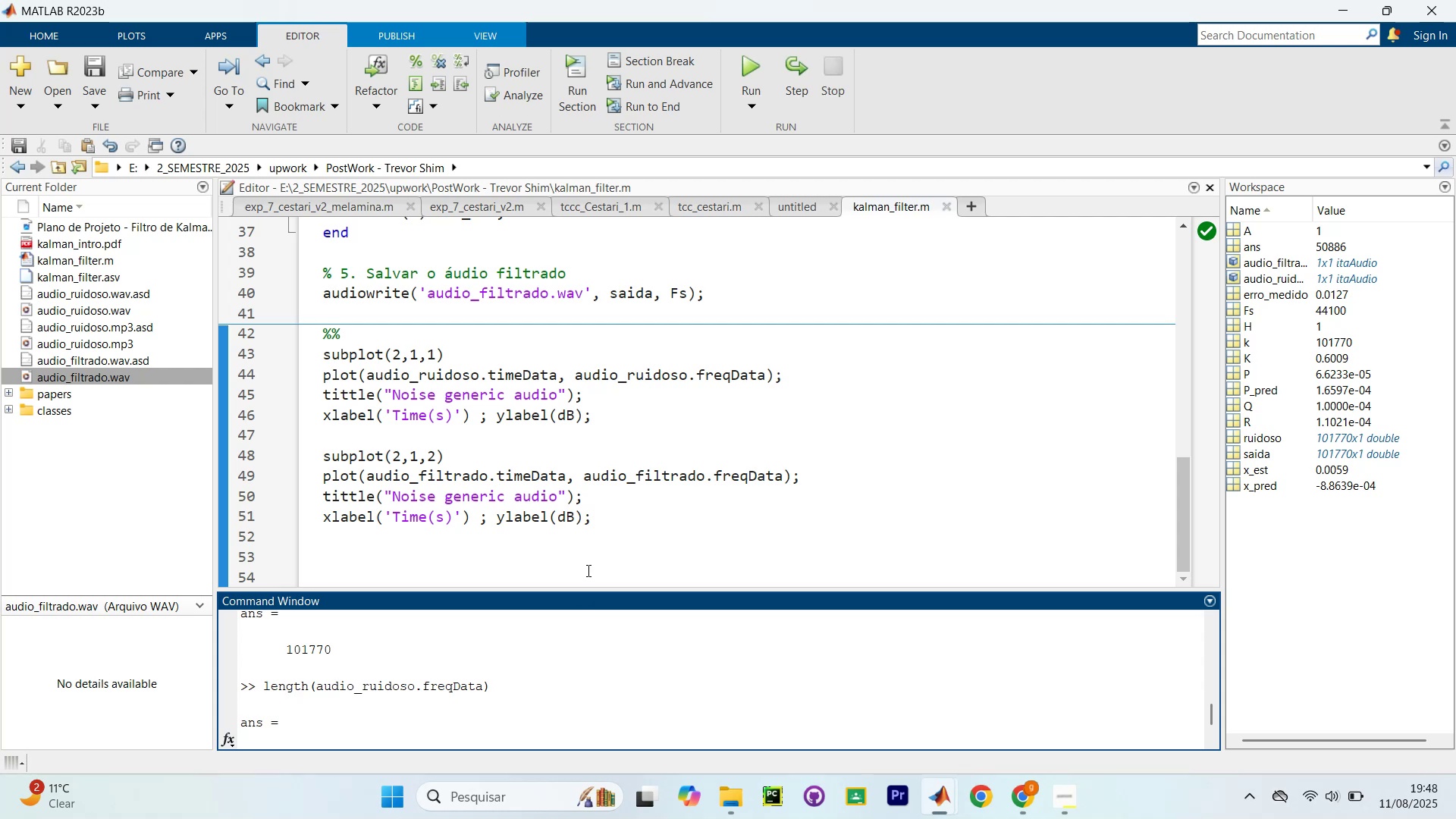 
left_click_drag(start_coordinate=[591, 593], to_coordinate=[588, 587])
 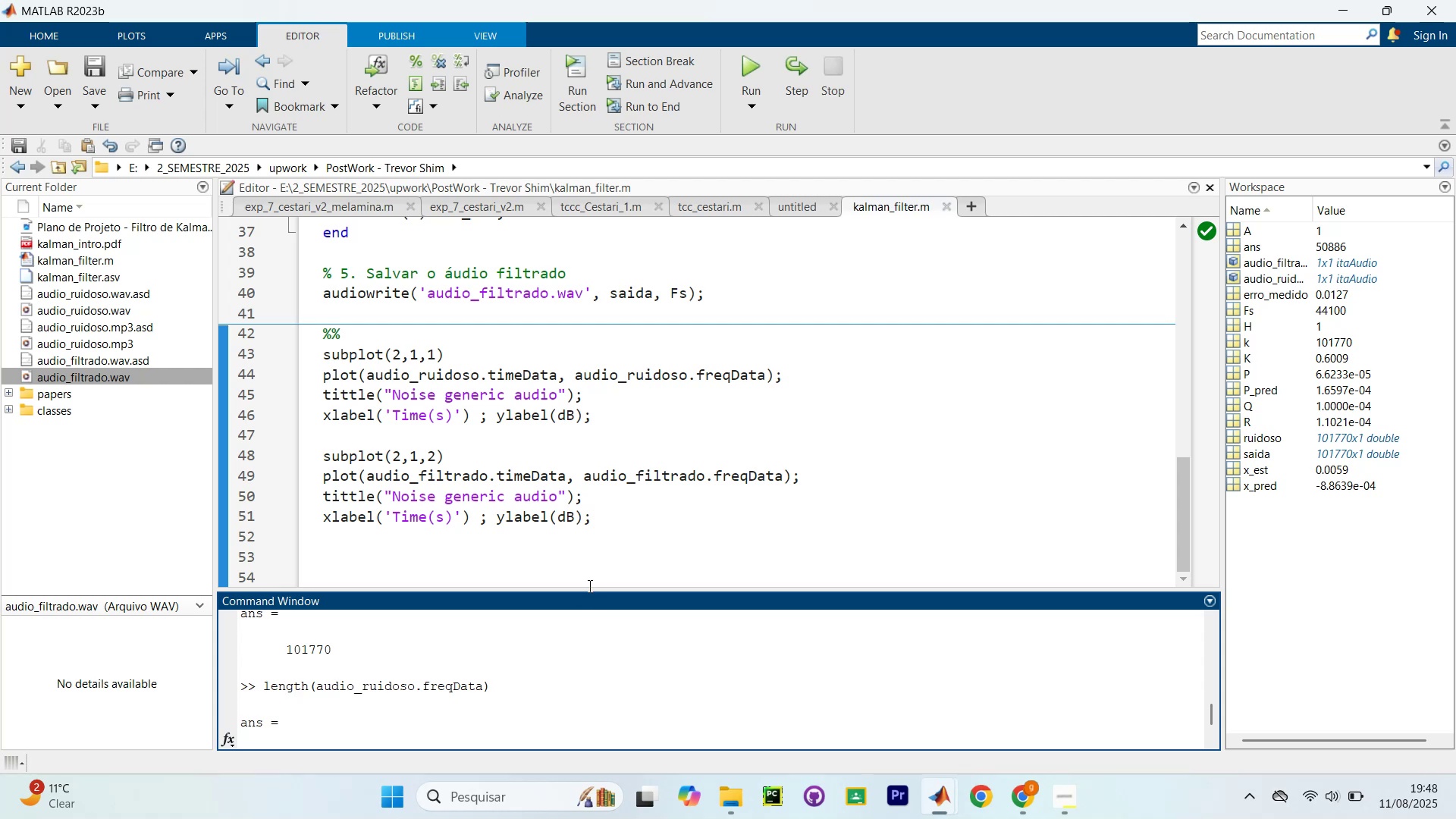 
left_click([588, 585])
 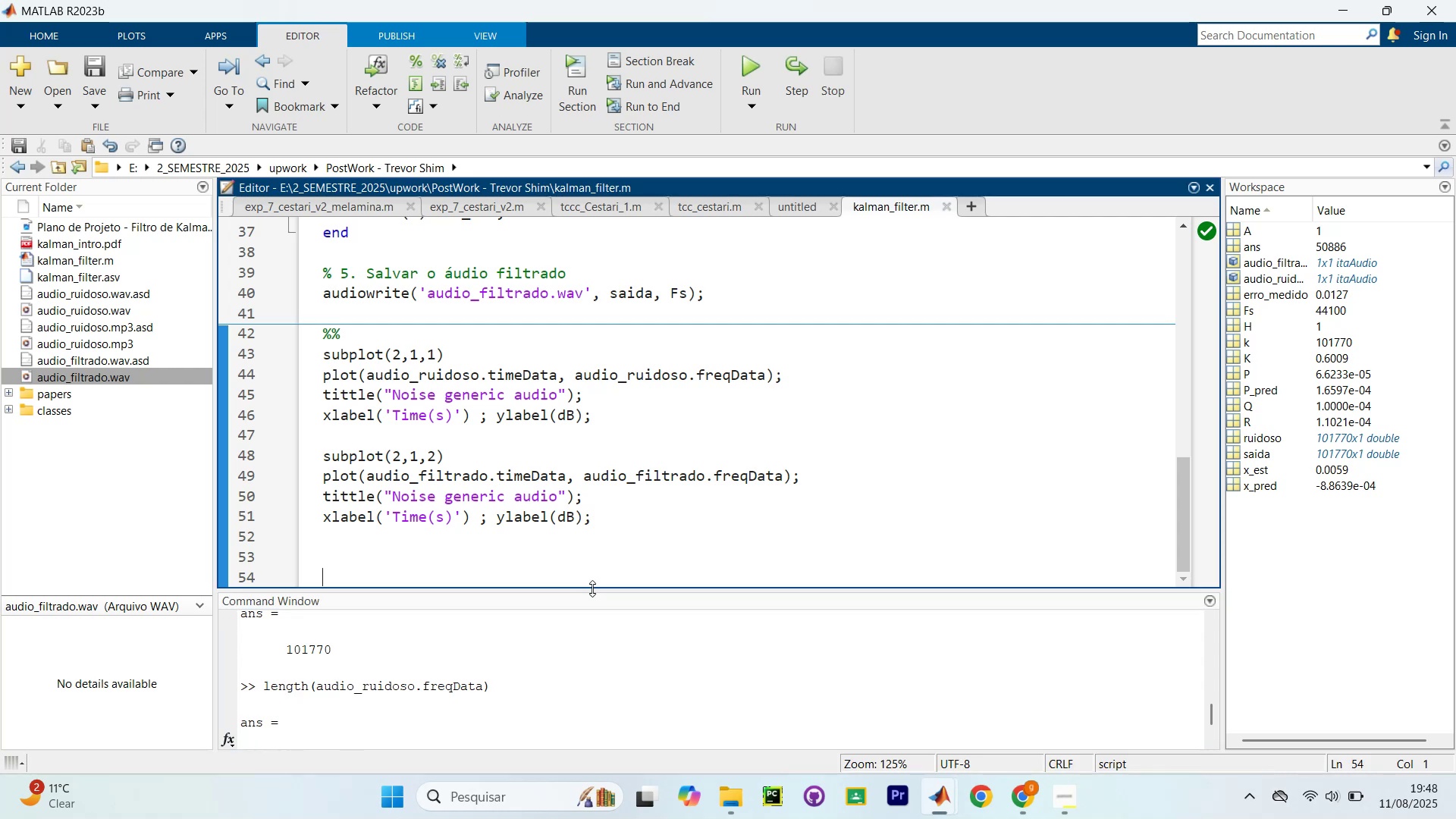 
left_click_drag(start_coordinate=[593, 589], to_coordinate=[579, 507])
 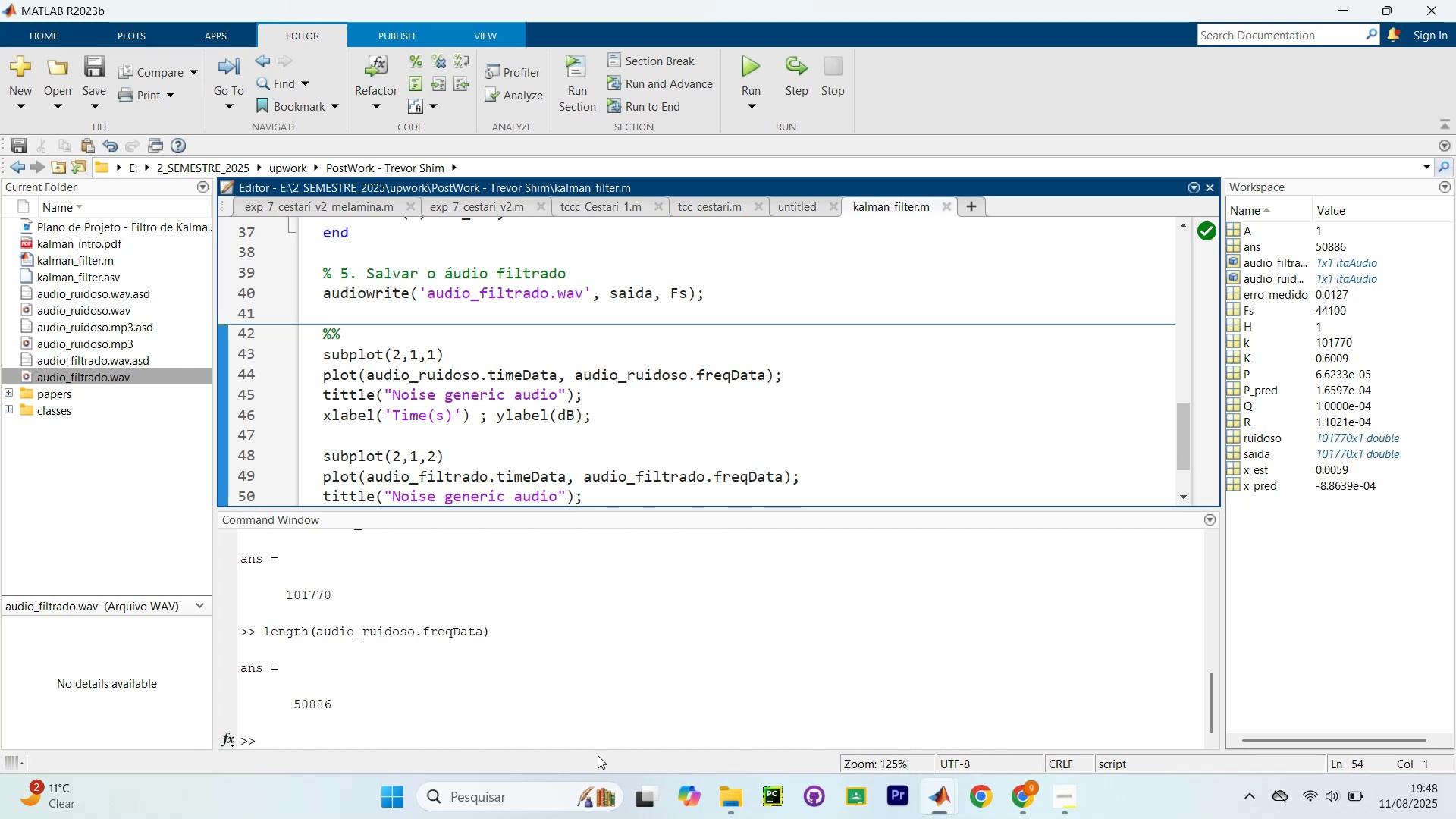 
wait(16.45)
 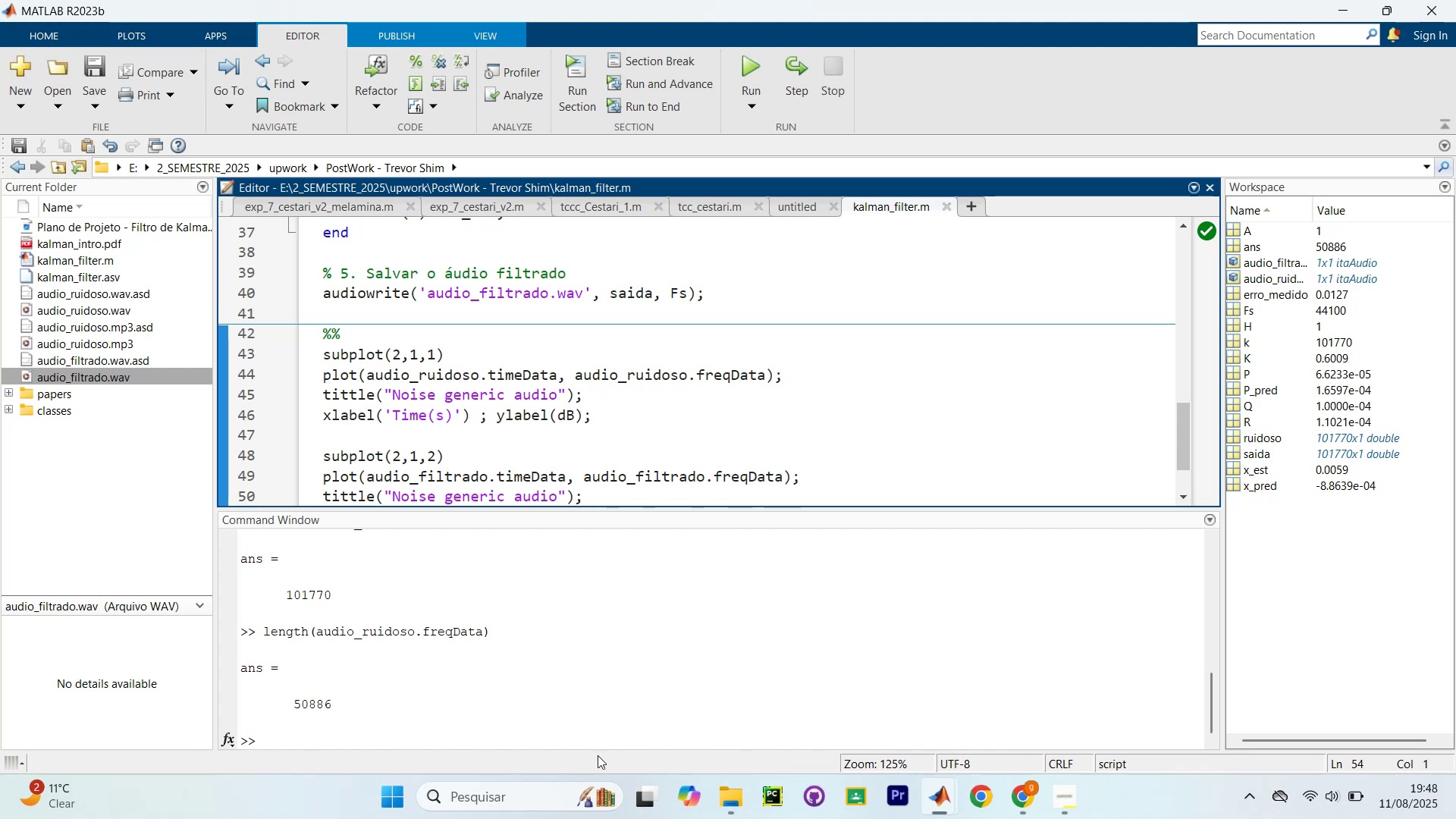 
left_click_drag(start_coordinate=[704, 507], to_coordinate=[723, 626])
 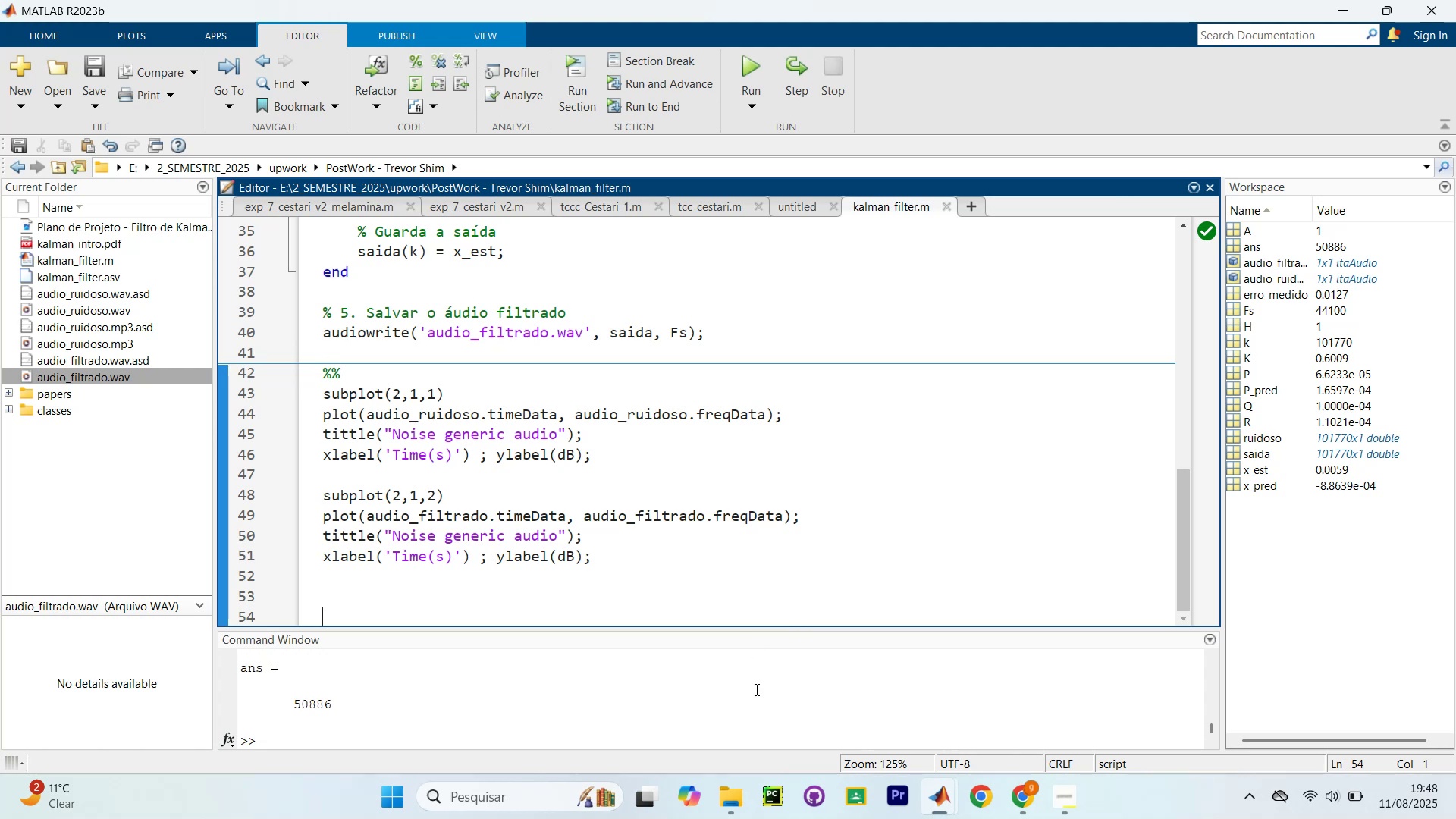 
scroll: coordinate [811, 653], scroll_direction: up, amount: 5.0
 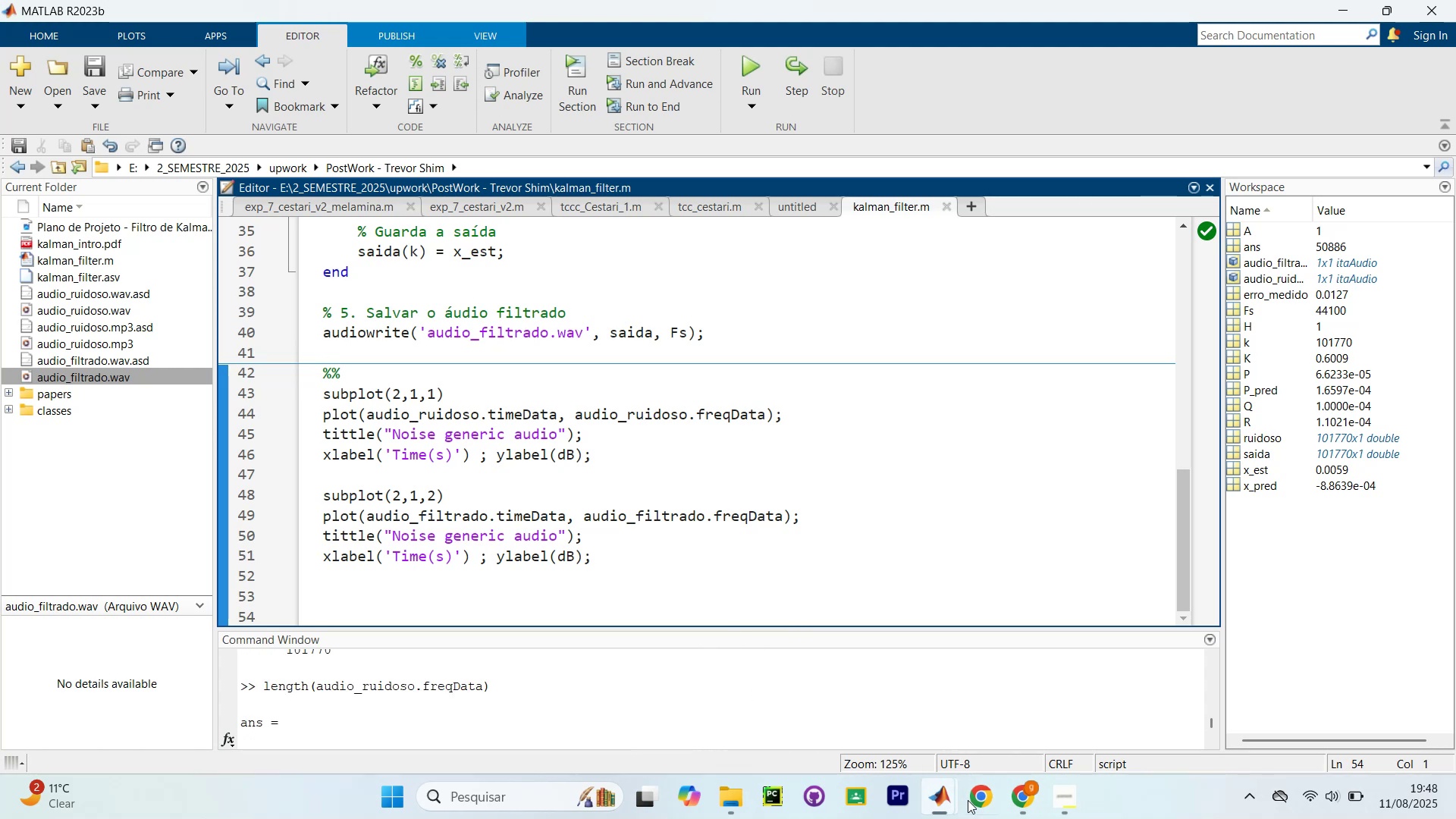 
left_click([1026, 792])
 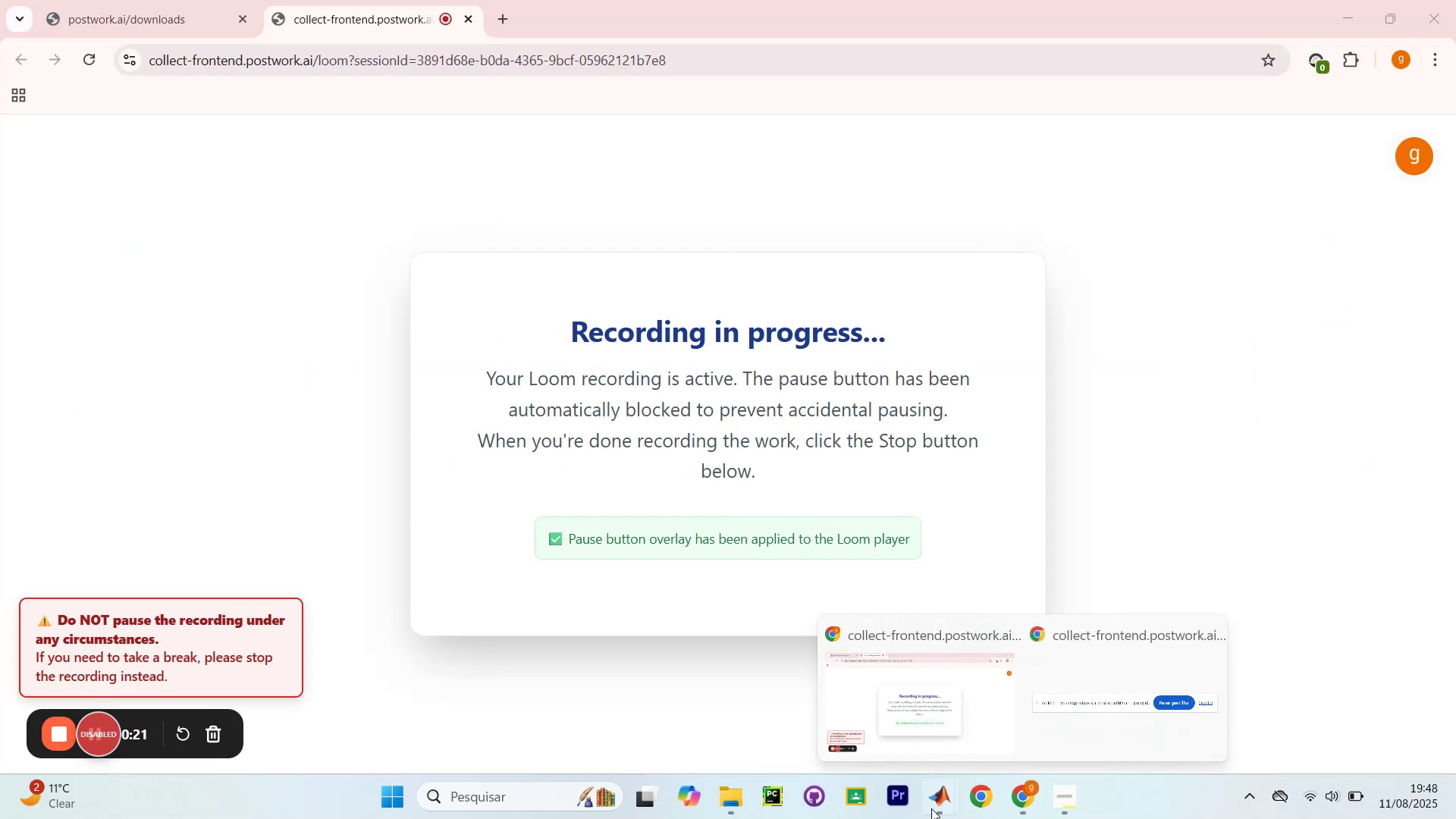 
left_click([729, 801])
 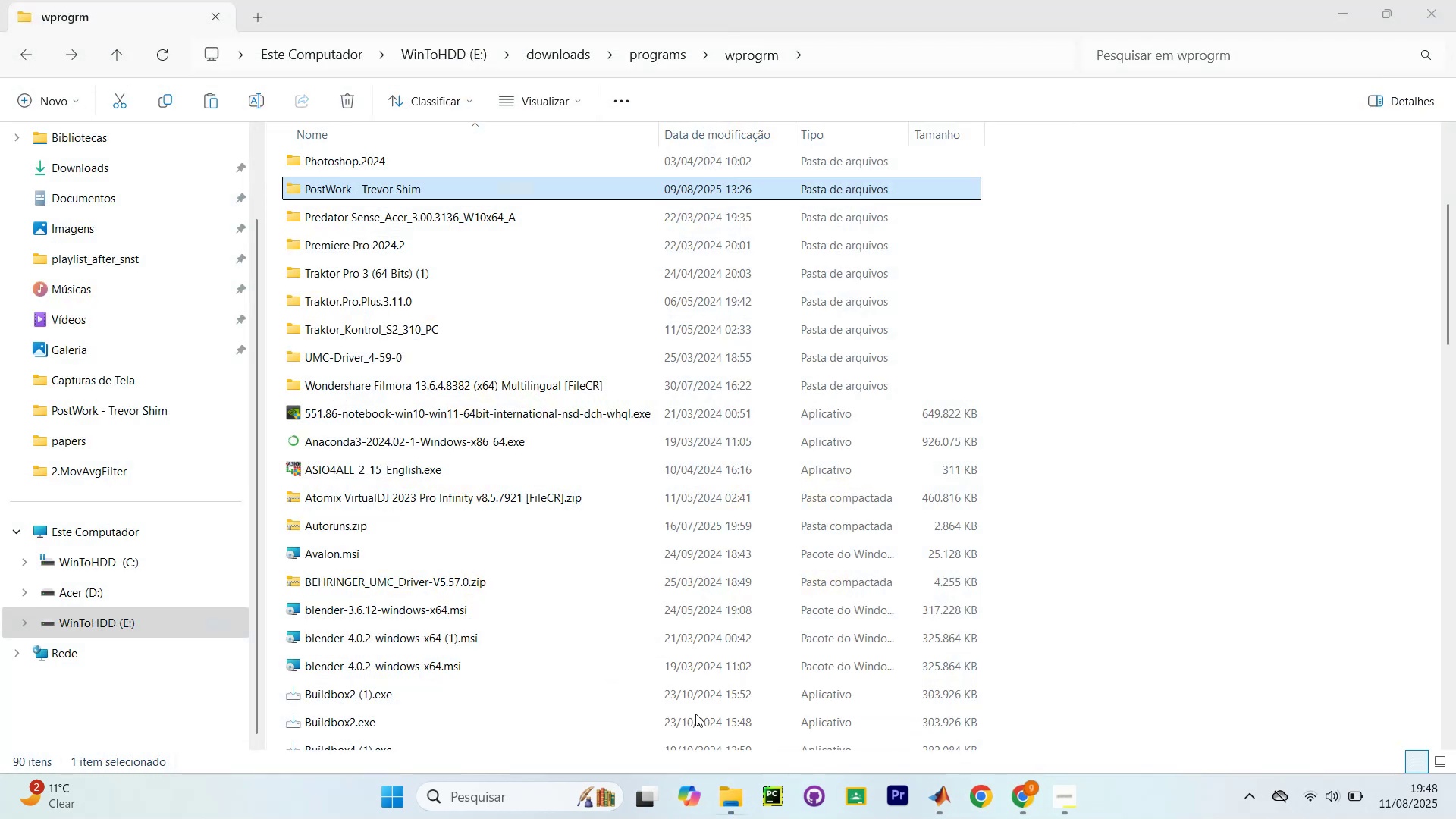 
double_click([374, 189])
 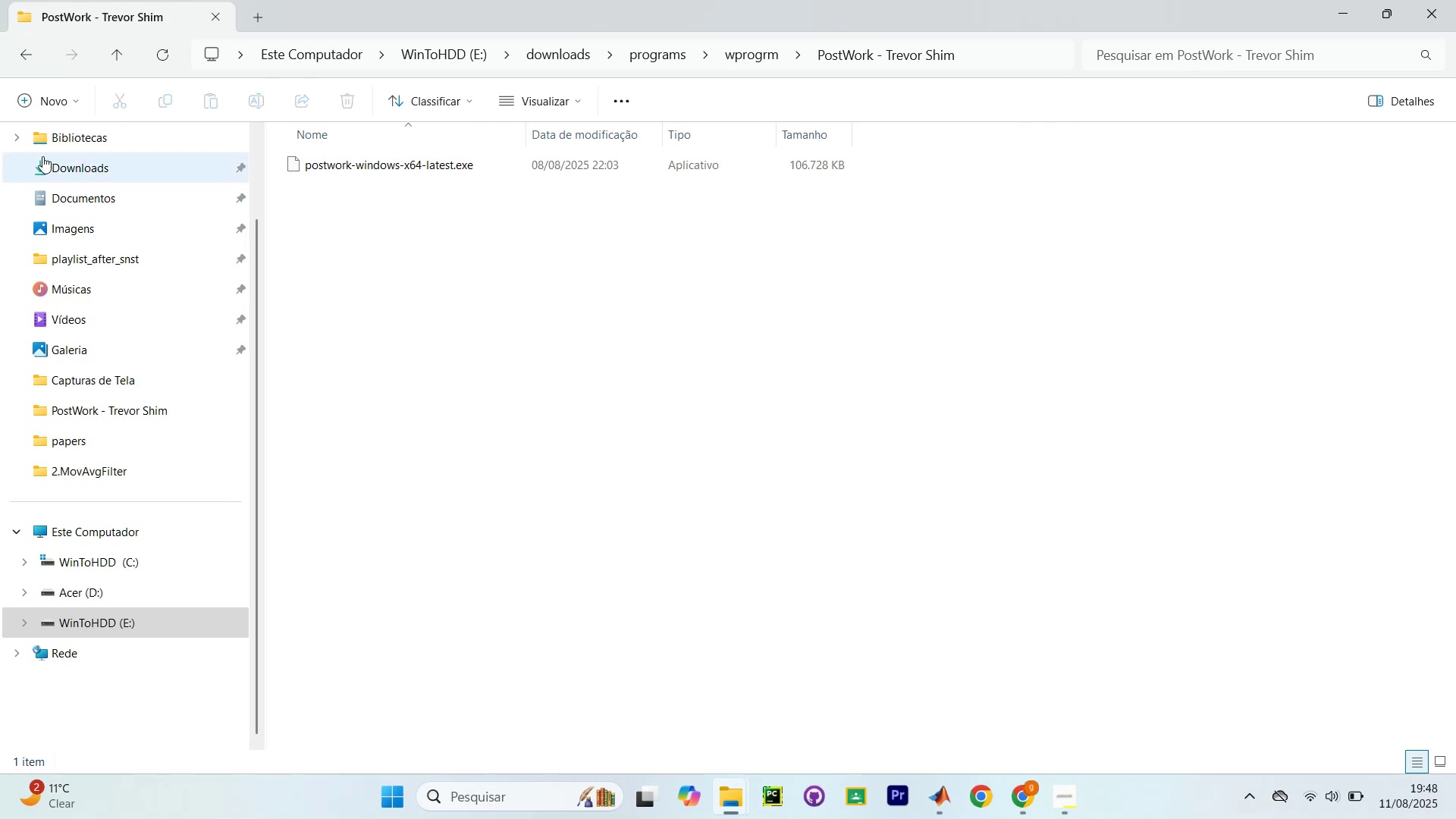 
scroll: coordinate [38, 142], scroll_direction: up, amount: 10.0
 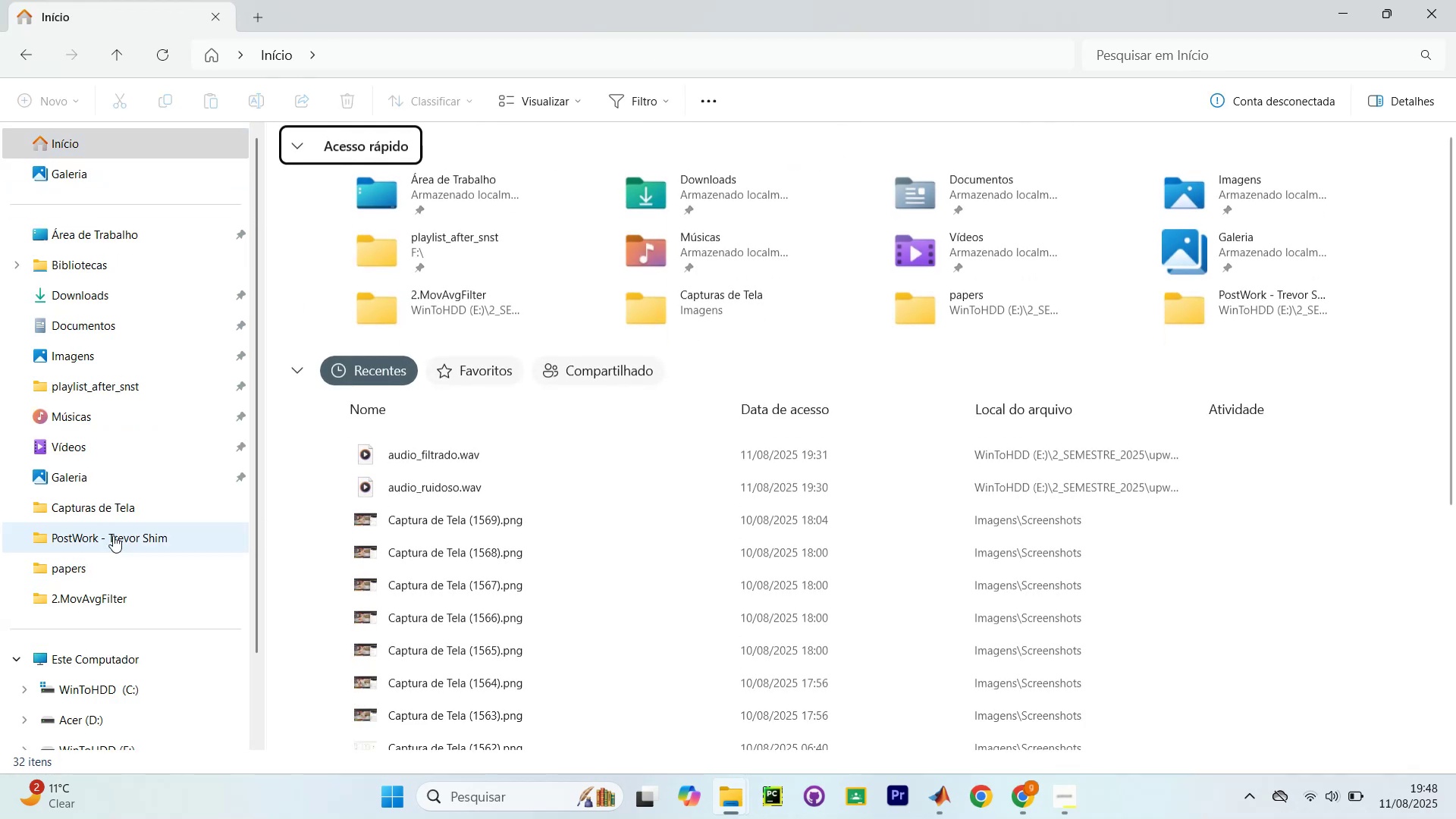 
left_click([122, 542])
 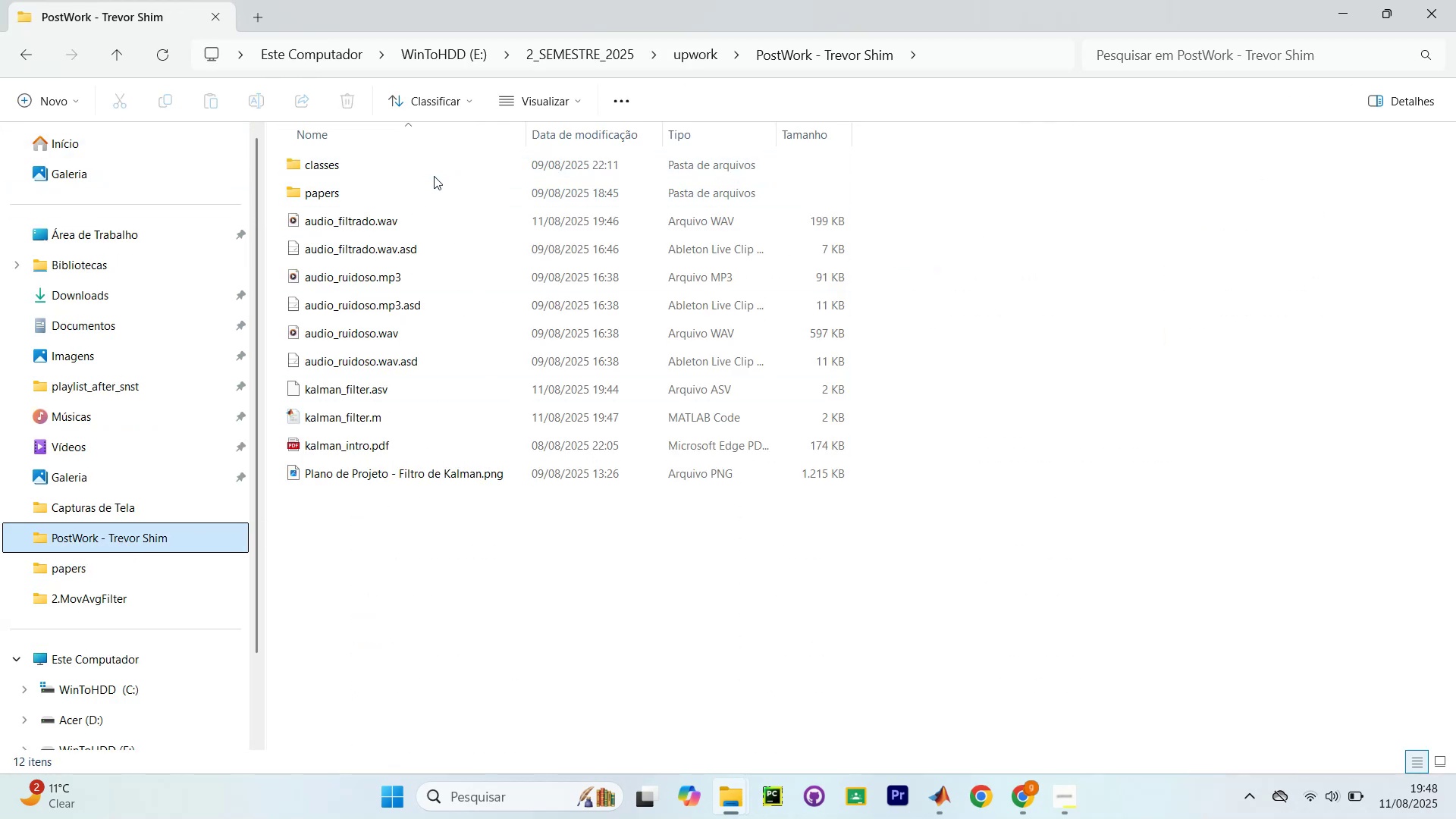 
double_click([436, 187])
 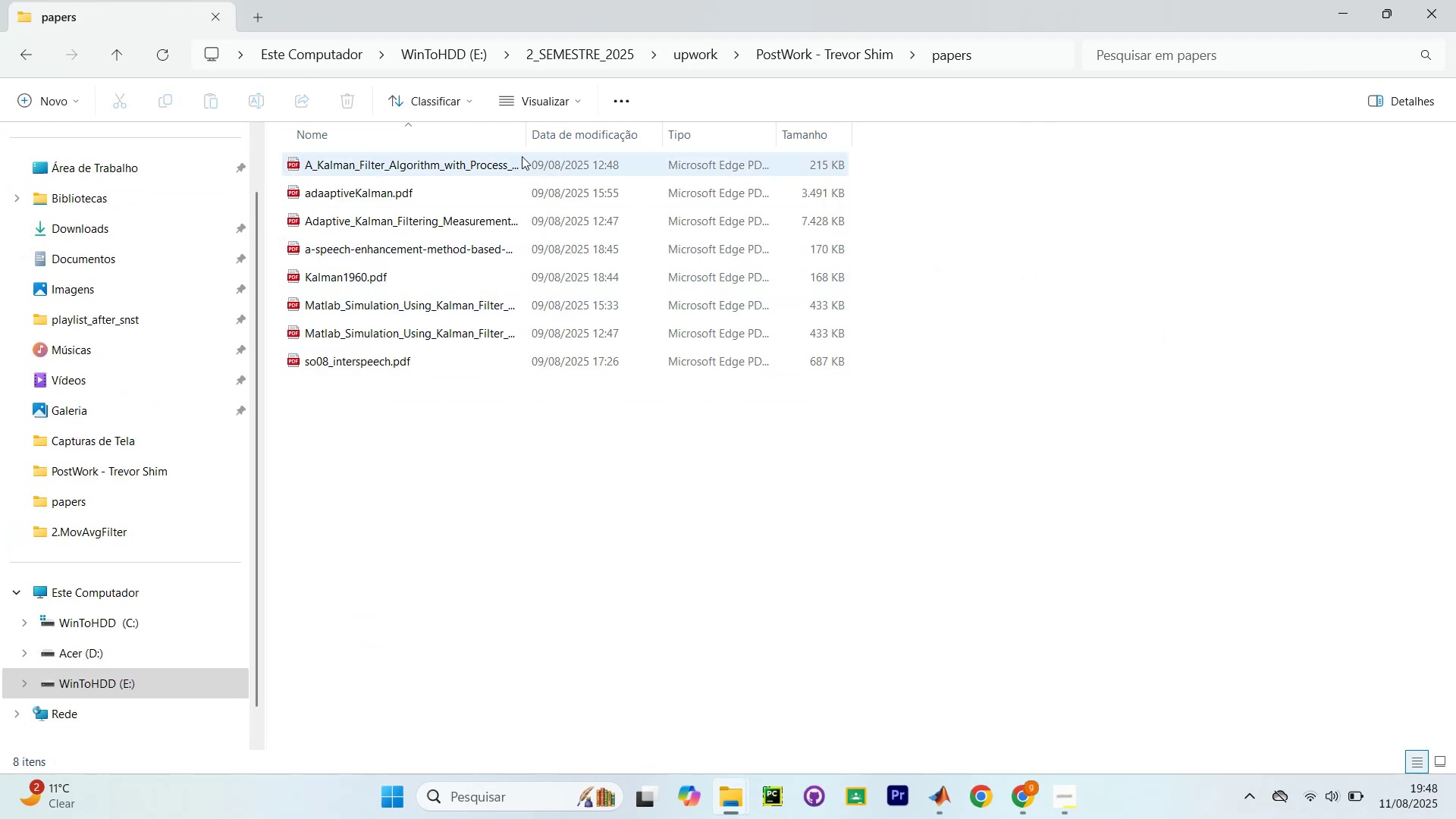 
left_click_drag(start_coordinate=[532, 145], to_coordinate=[753, 174])
 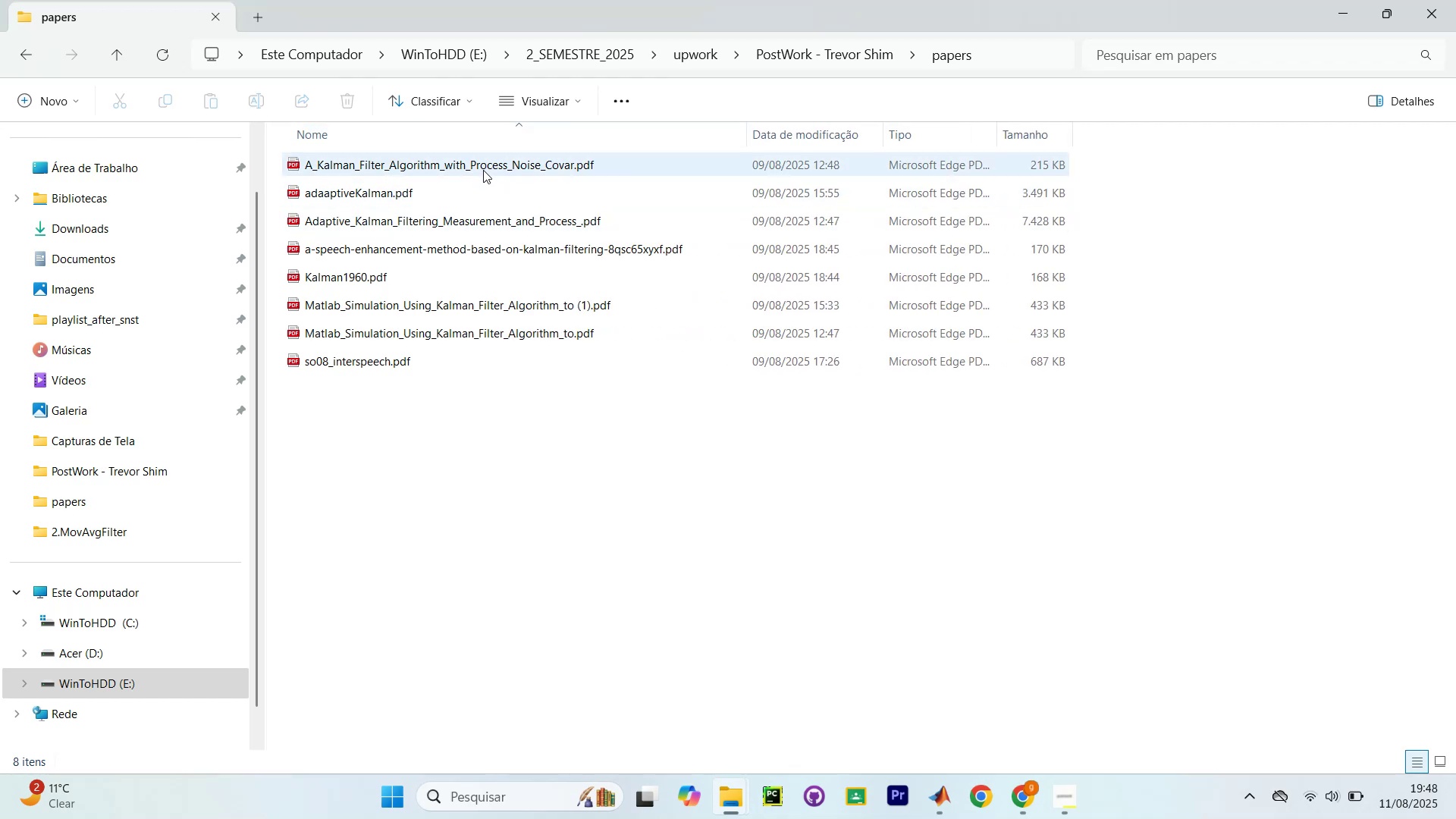 
double_click([491, 188])
 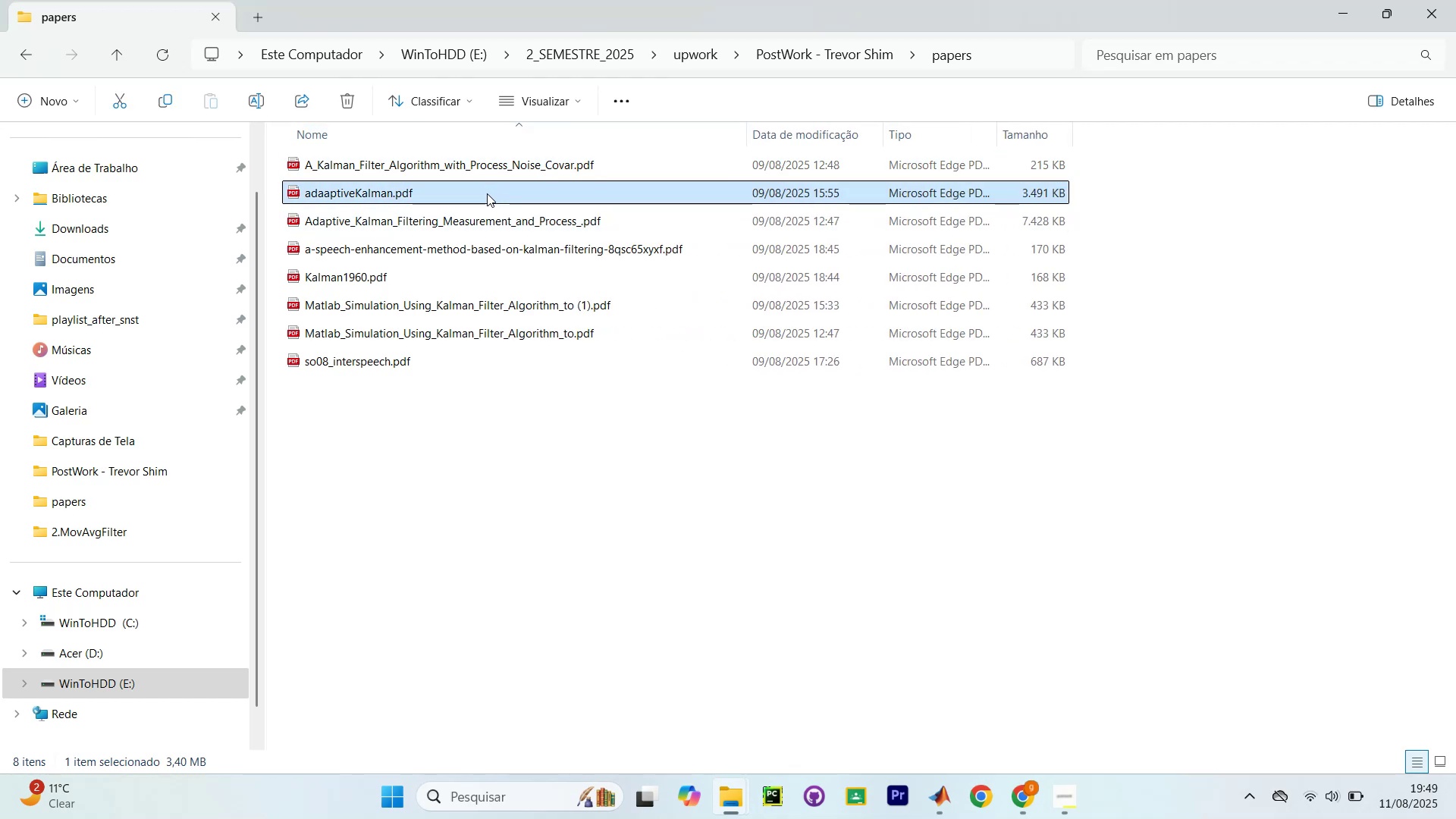 
double_click([485, 193])
 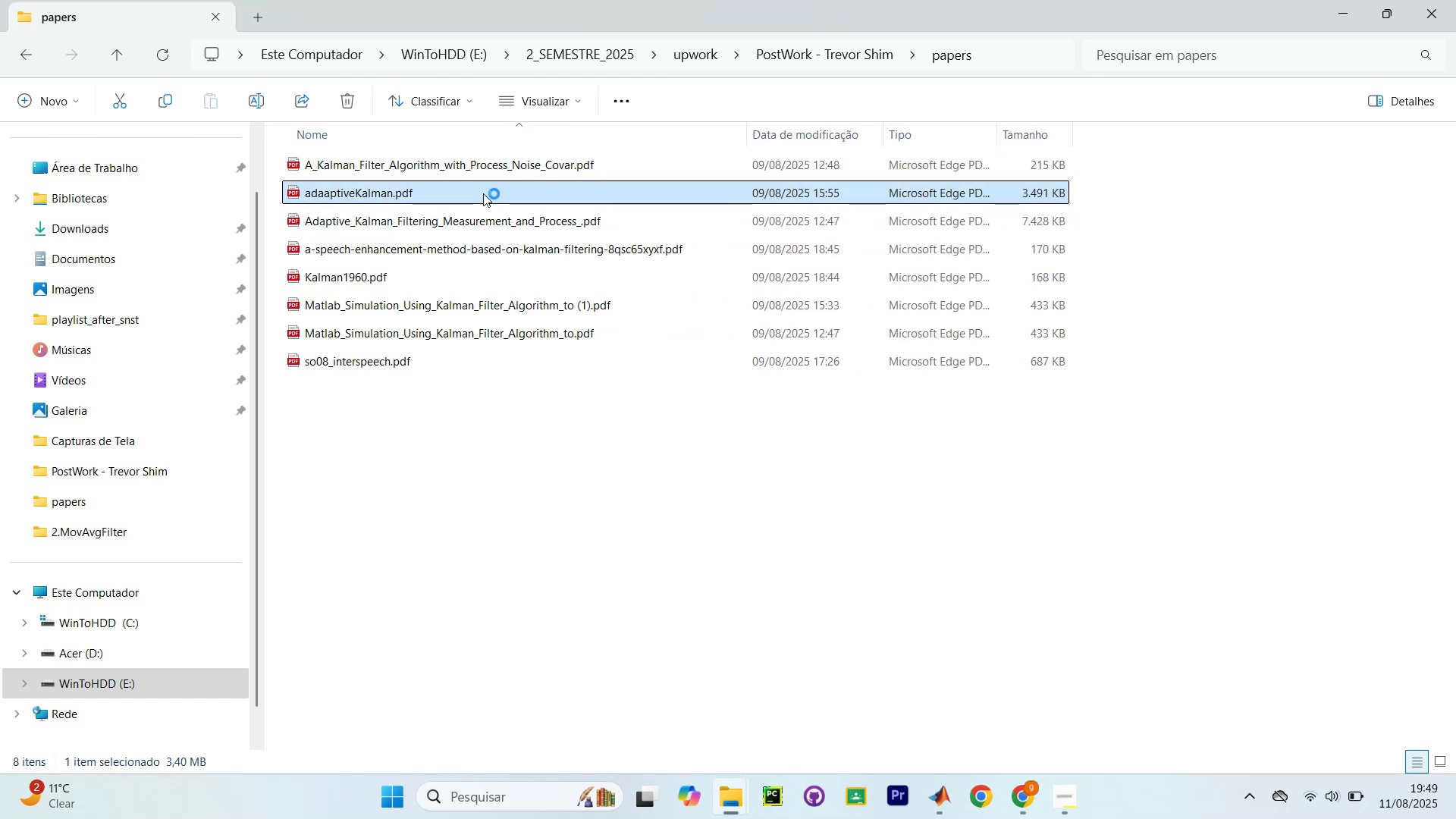 
triple_click([483, 193])
 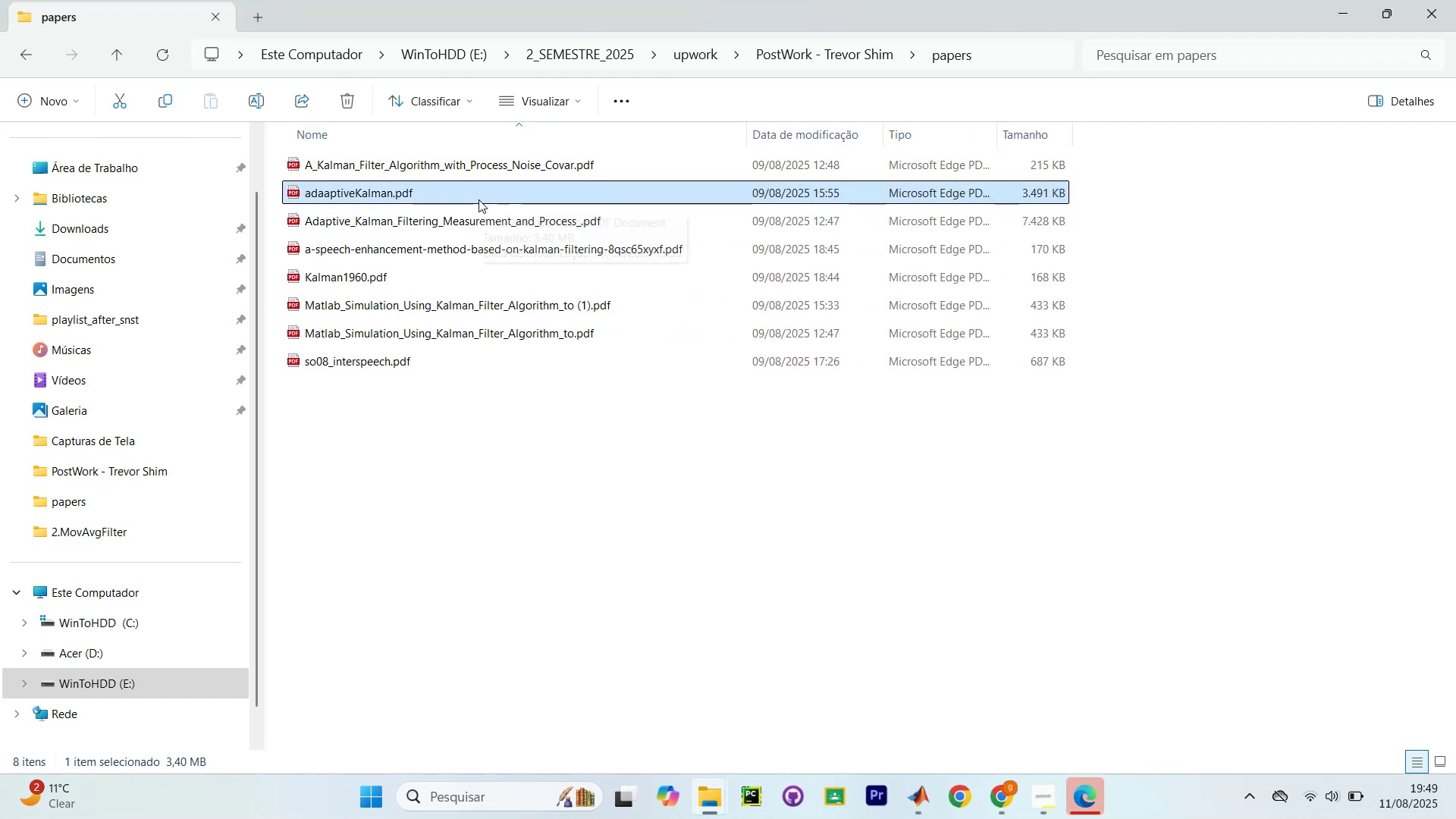 
mouse_move([470, 219])
 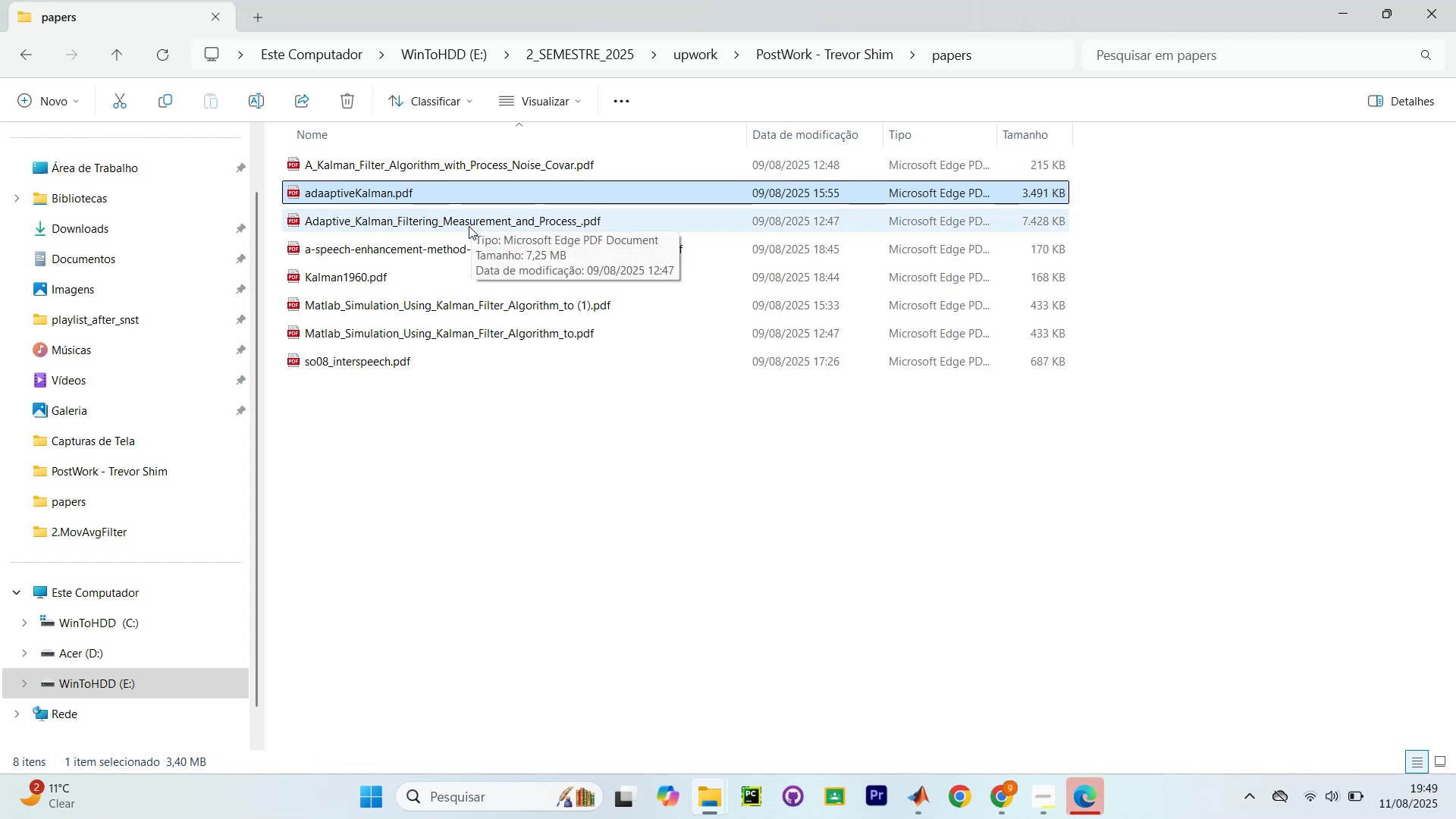 
mouse_move([454, 251])
 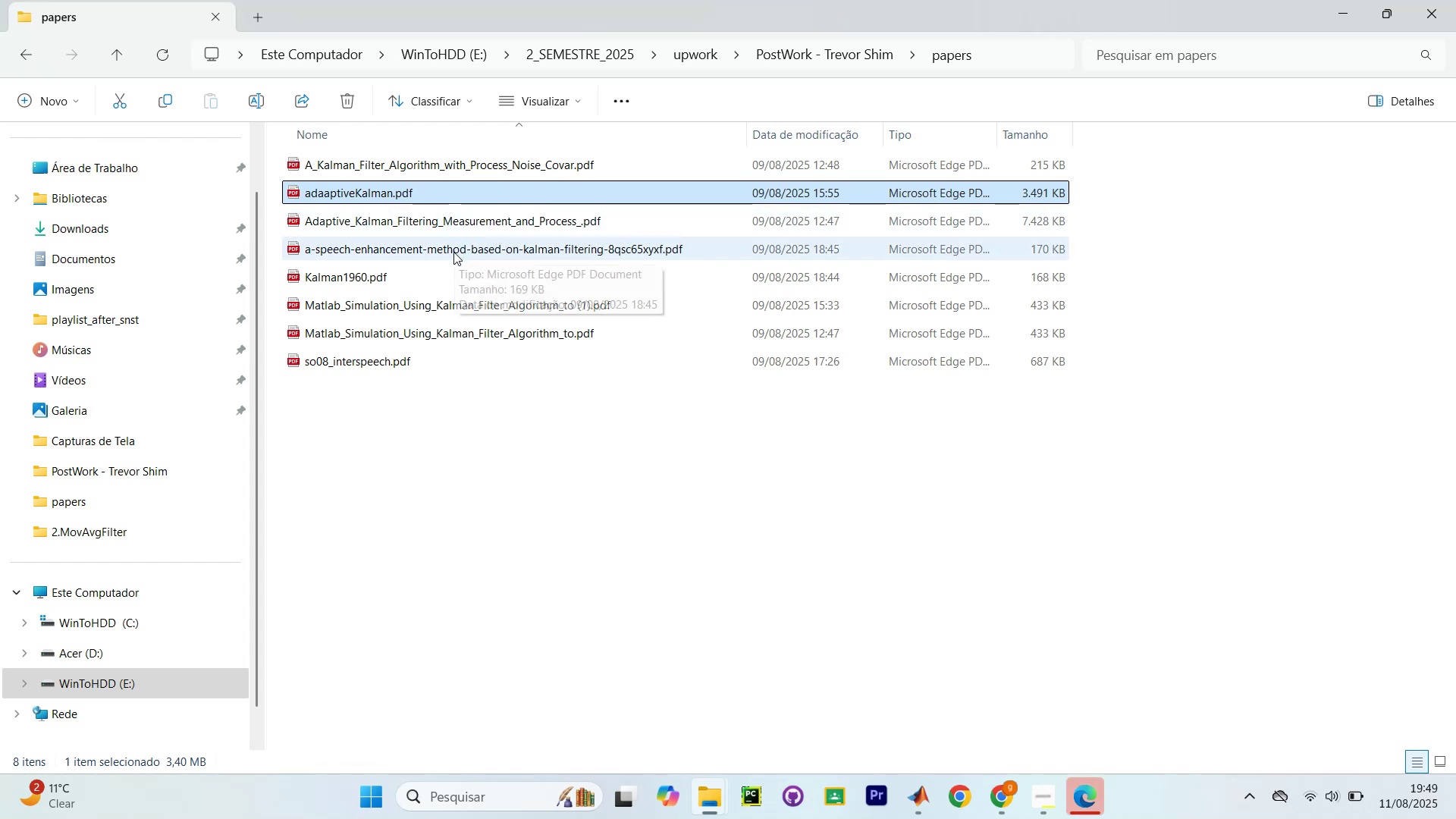 
mouse_move([460, 267])
 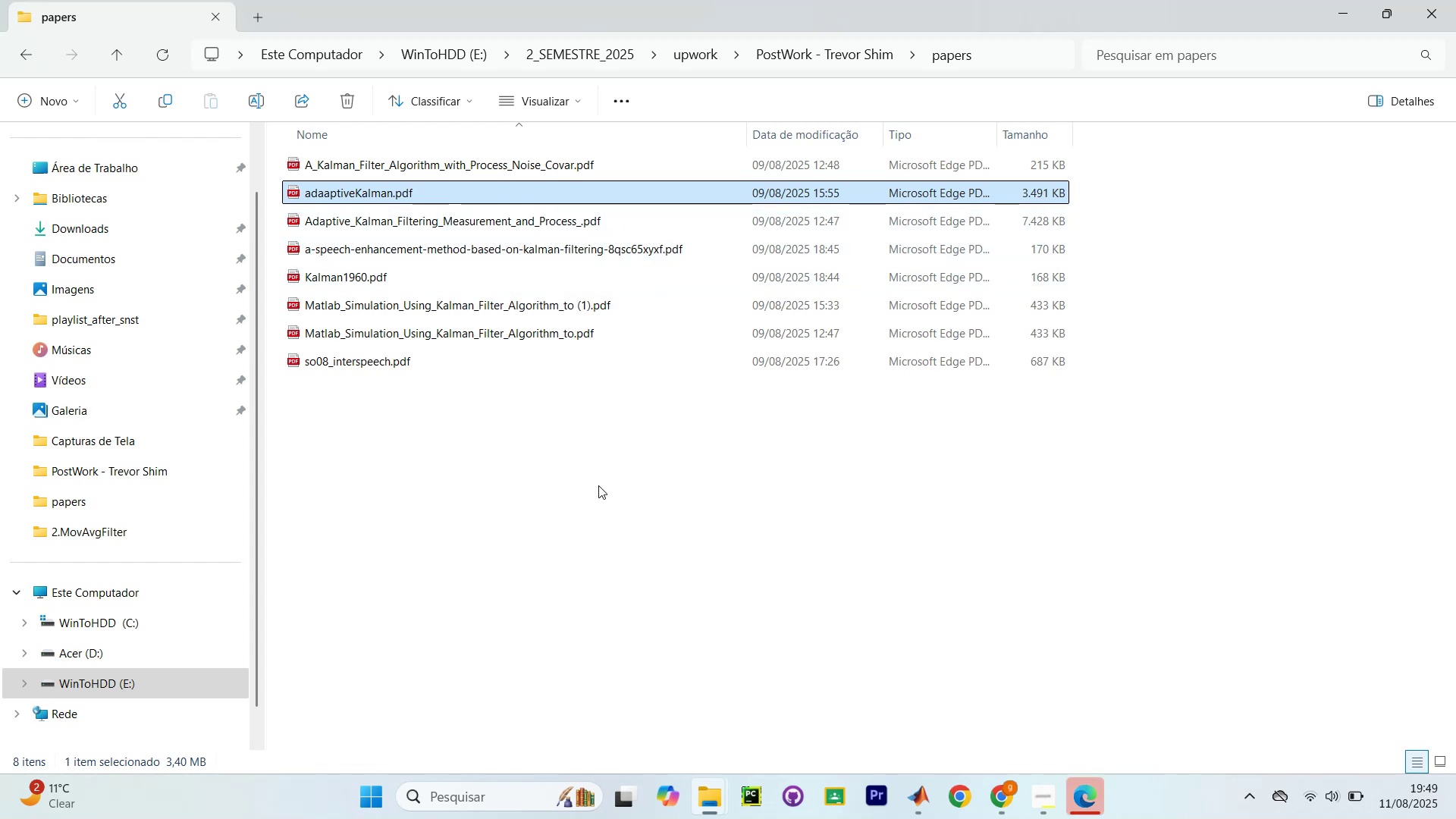 
key(Alt+AltLeft)
 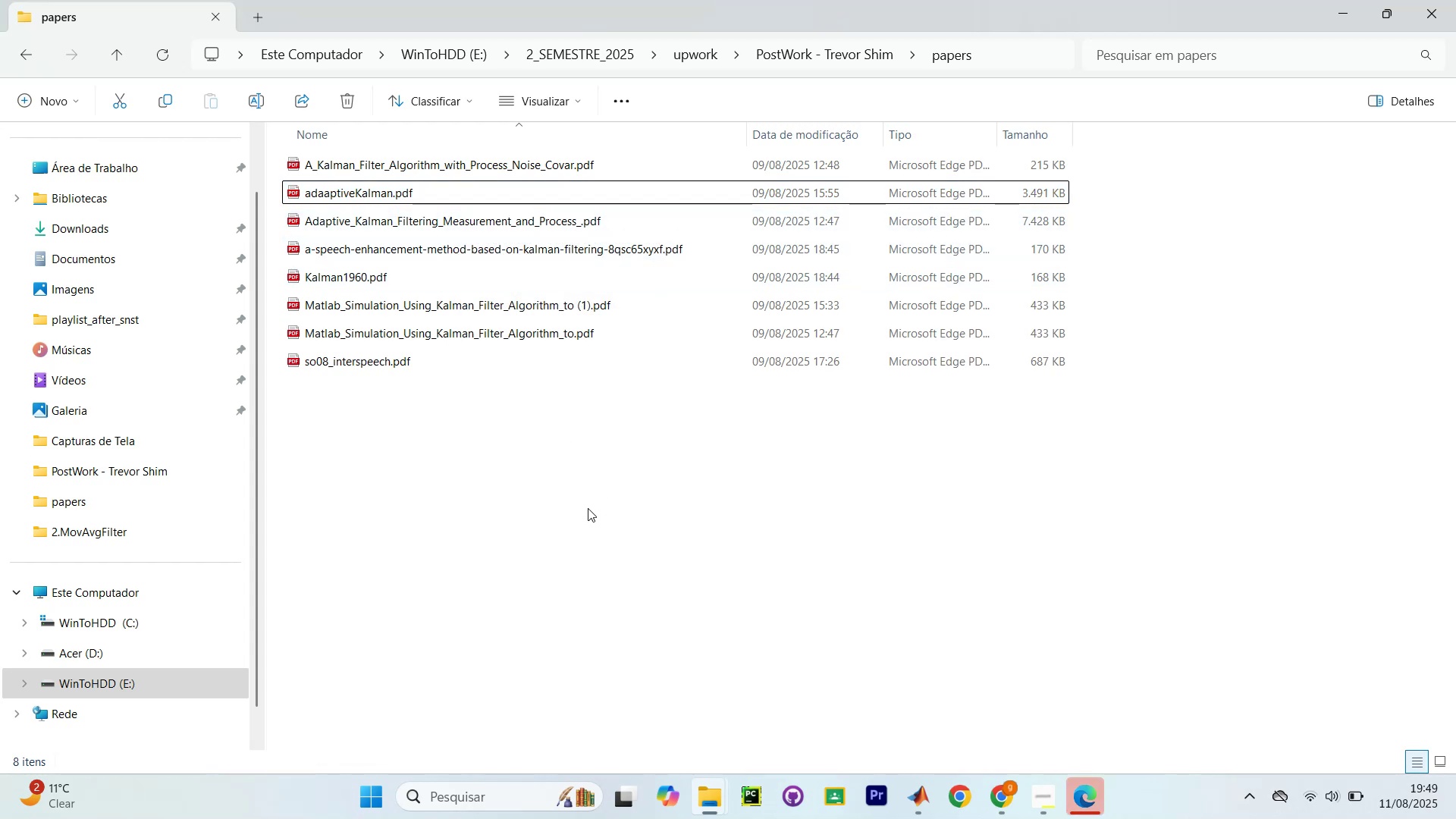 
key(Alt+Tab)
 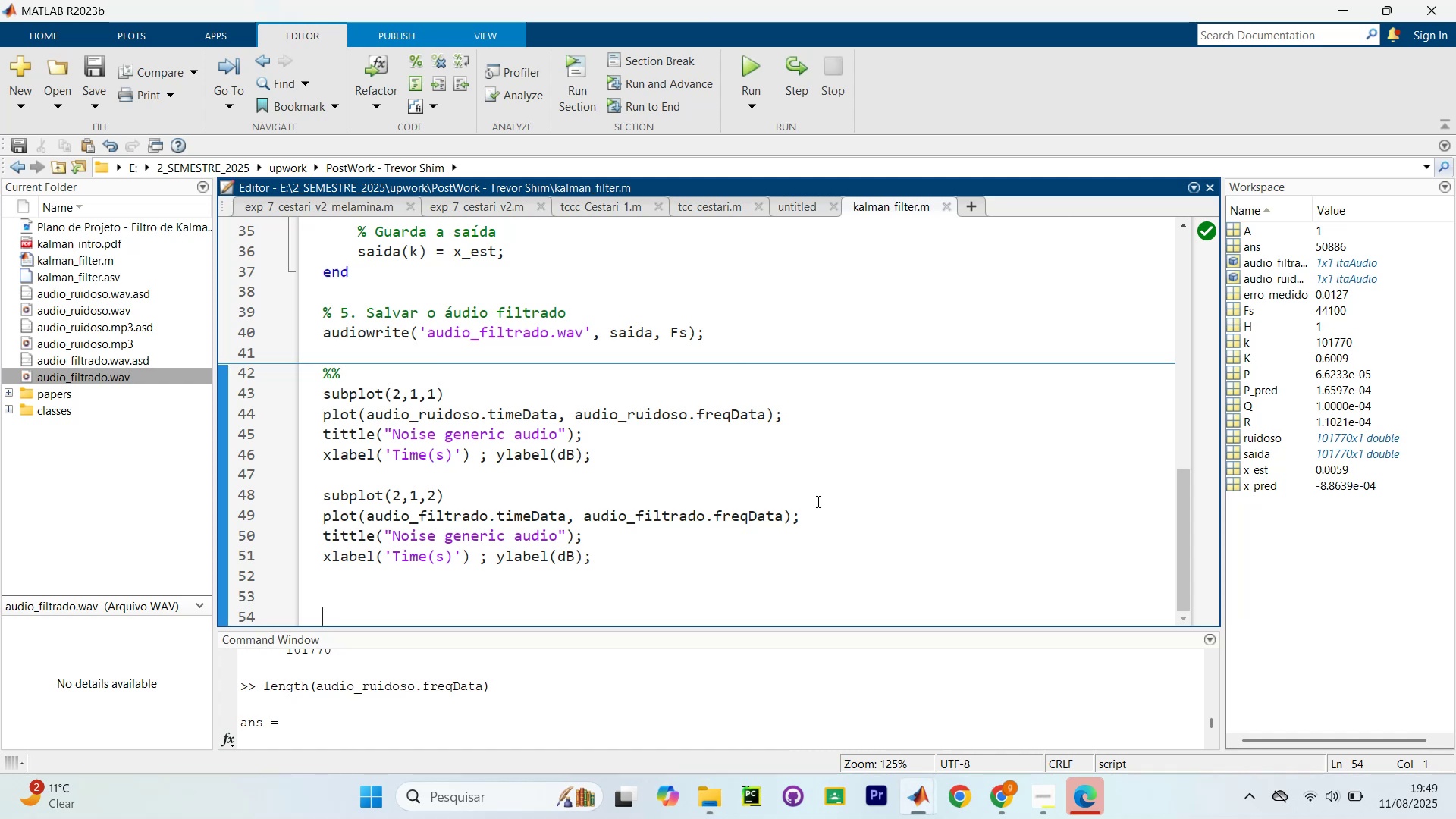 
scroll: coordinate [515, 444], scroll_direction: up, amount: 6.0
 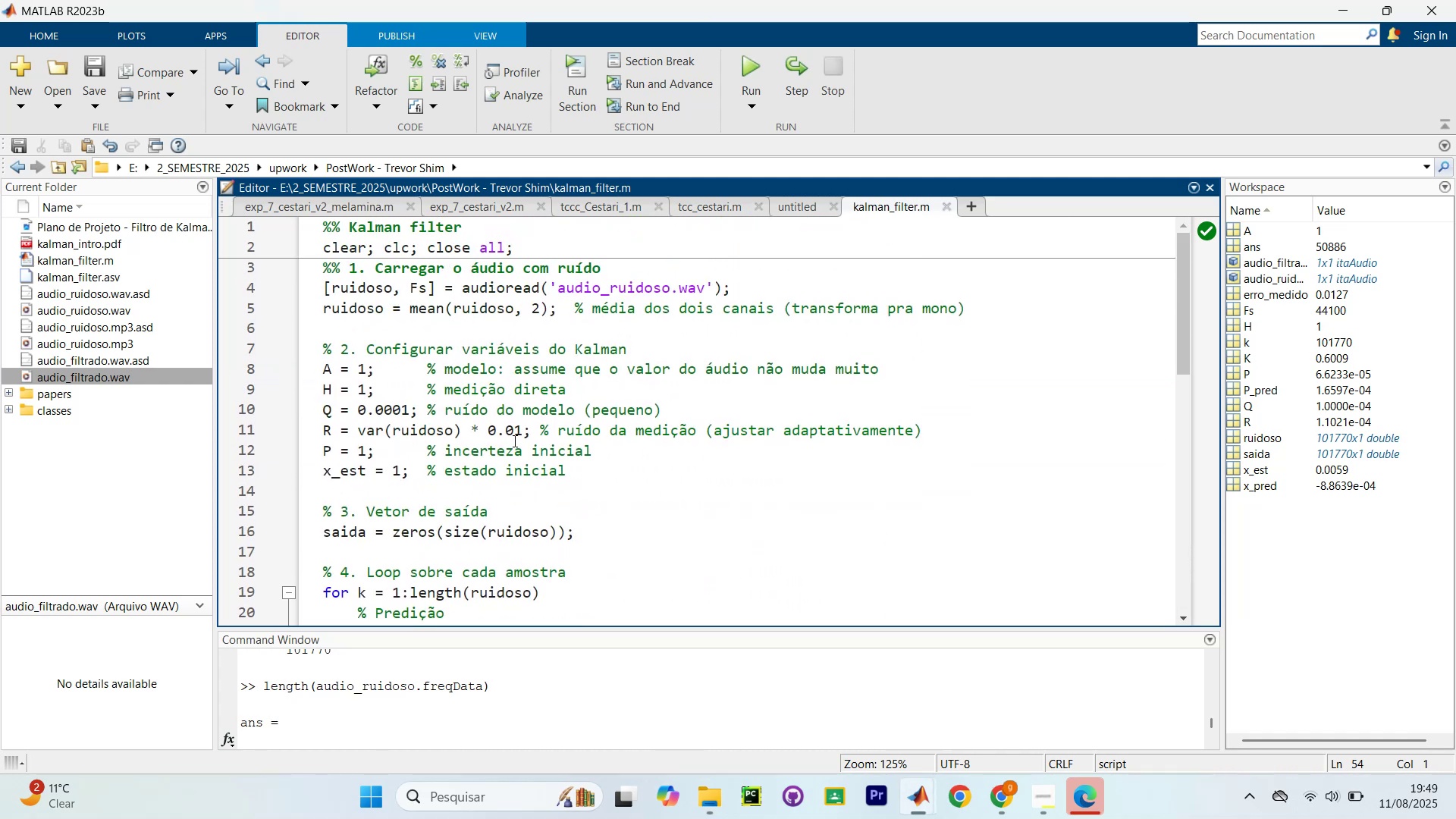 
scroll: coordinate [490, 429], scroll_direction: down, amount: 3.0
 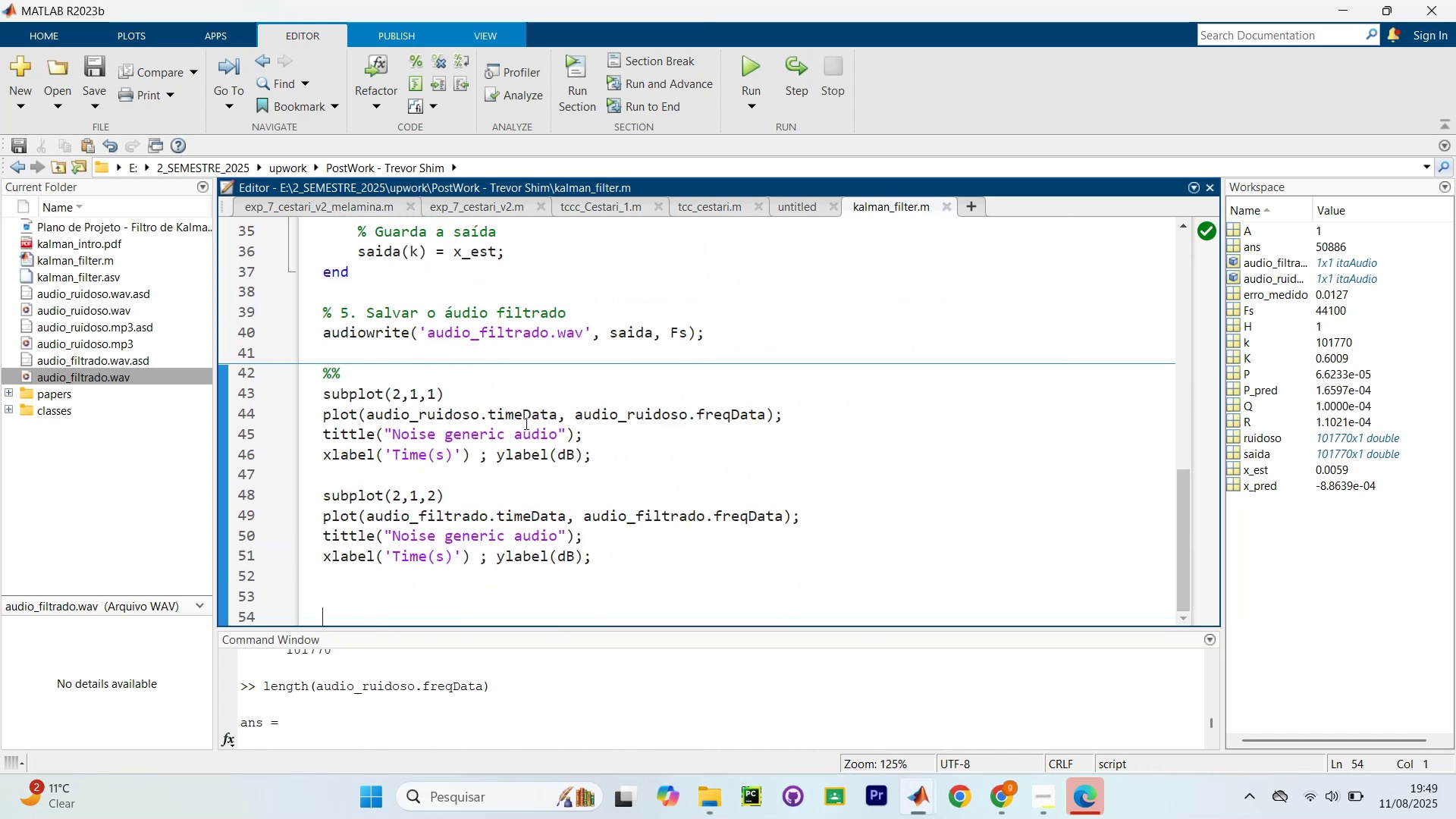 
left_click([516, 397])
 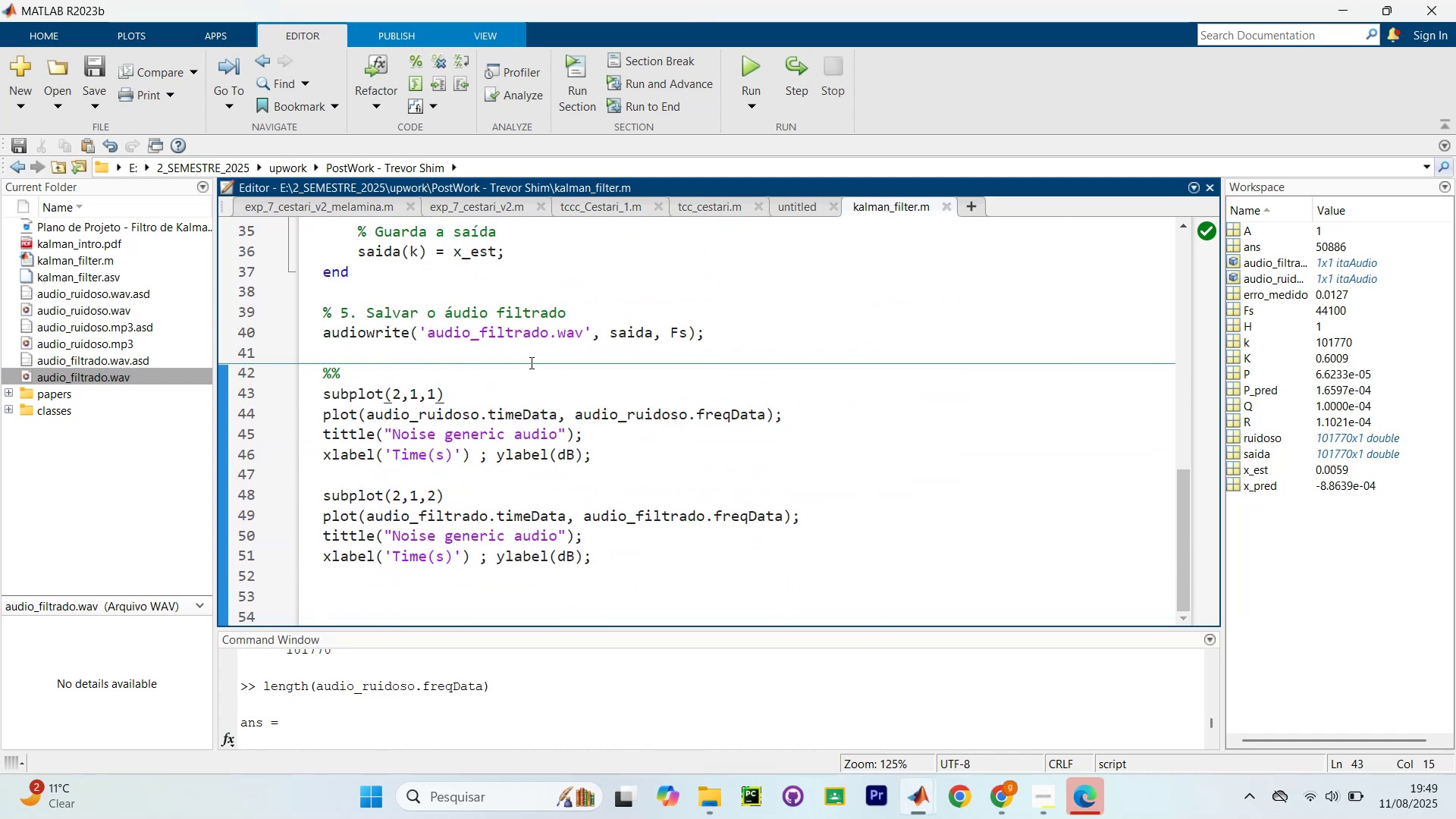 
left_click([534, 375])
 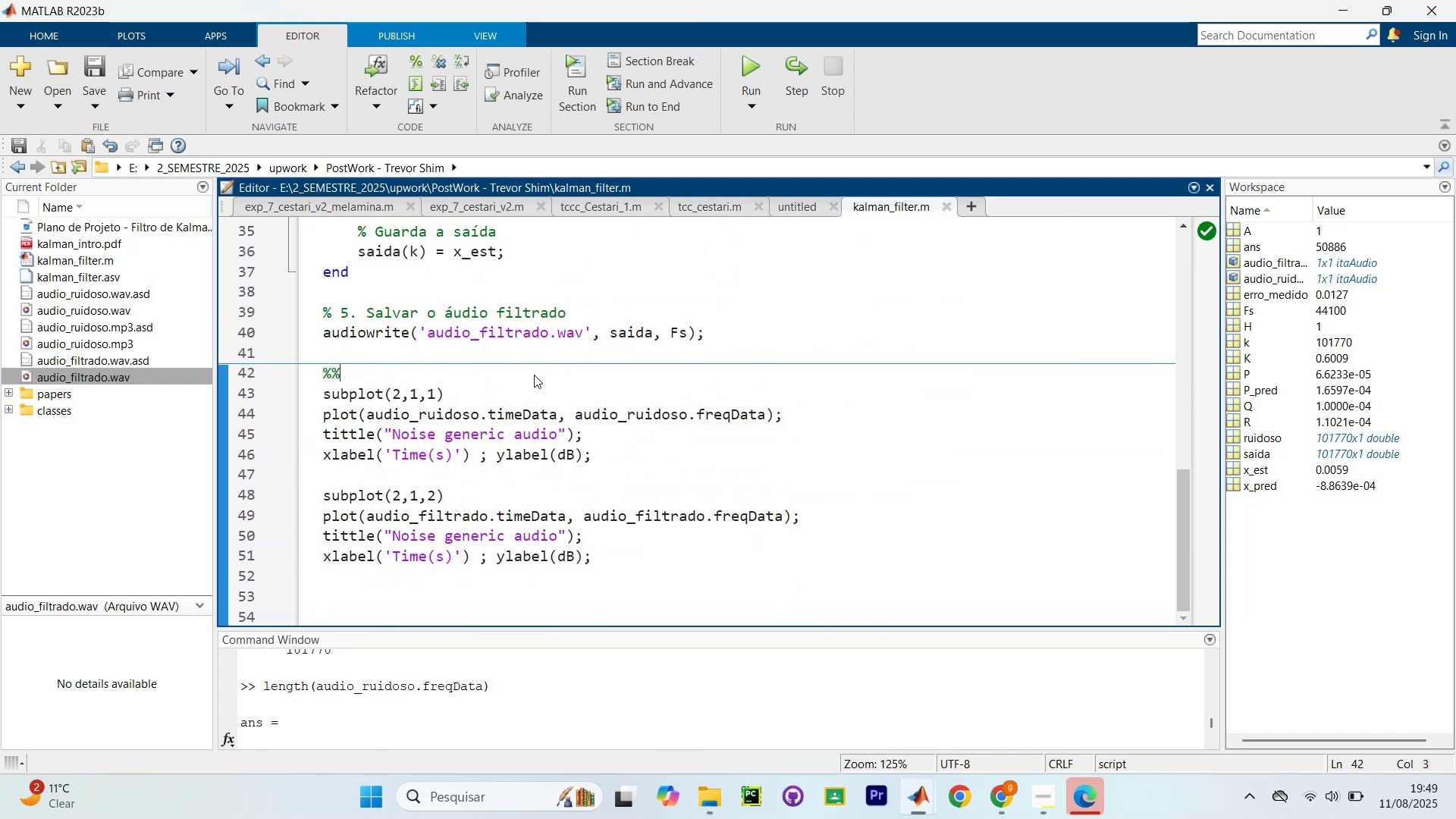 
key(Enter)
 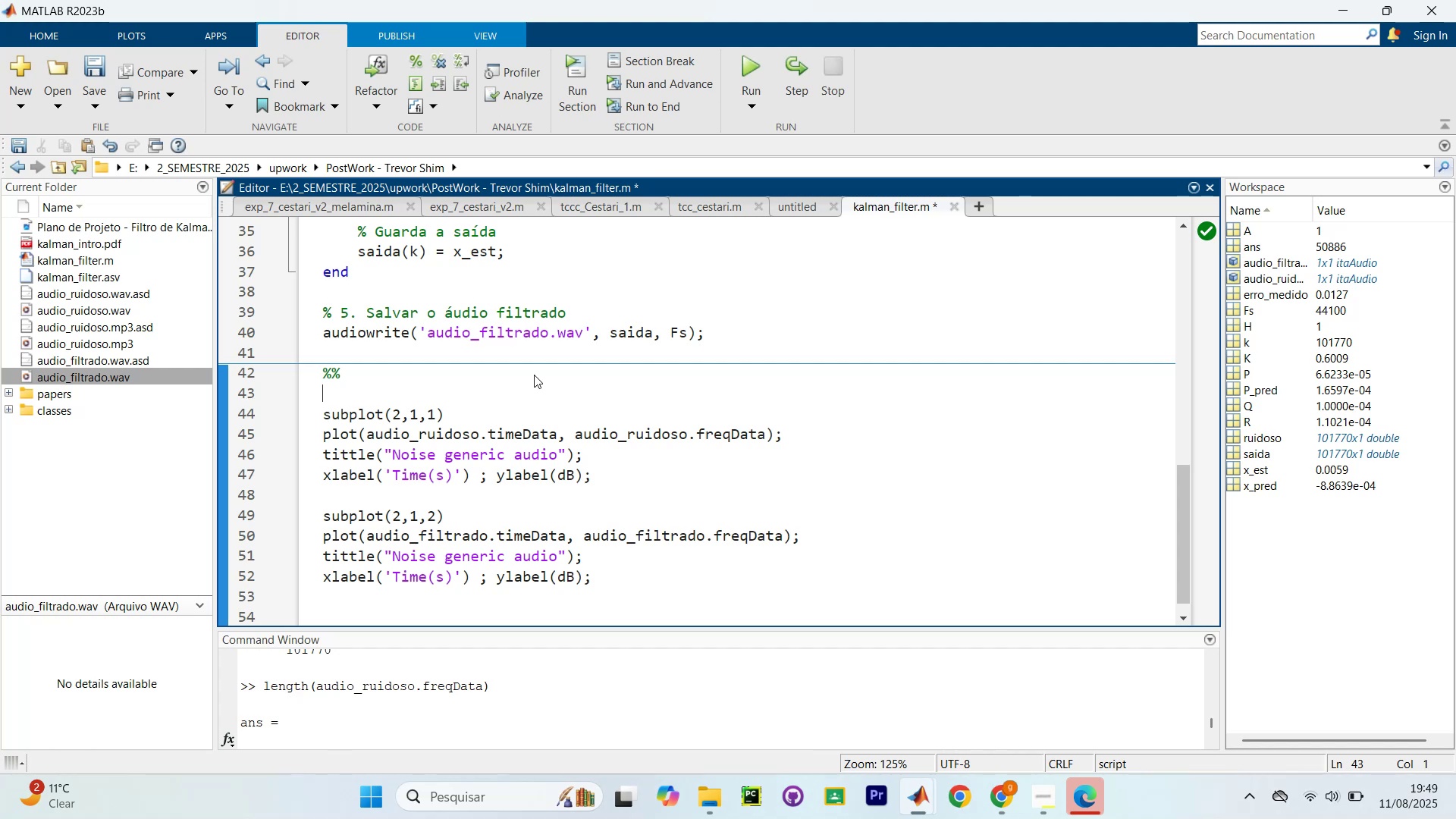 
scroll: coordinate [532, 373], scroll_direction: up, amount: 12.0
 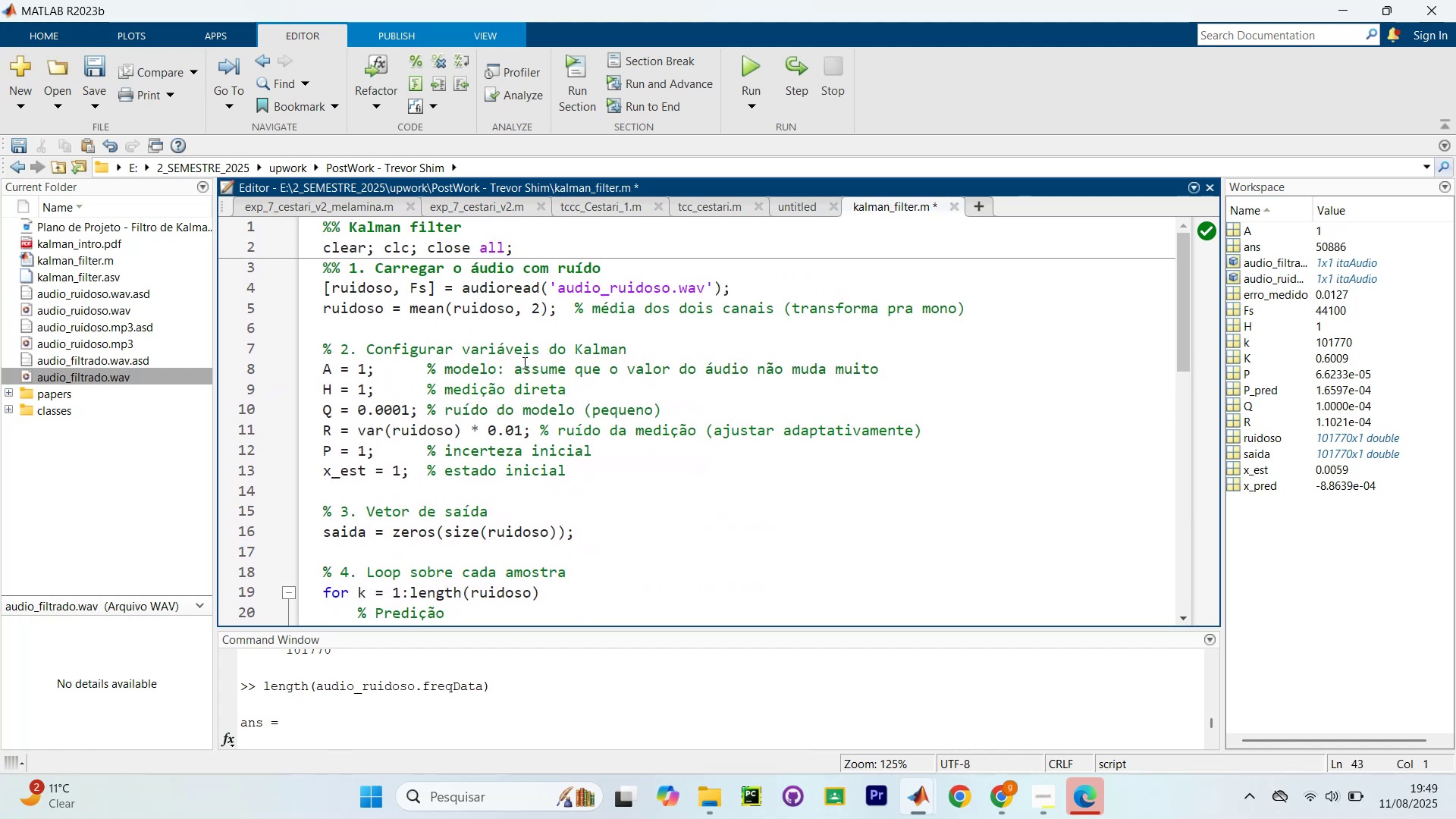 
scroll: coordinate [468, 430], scroll_direction: down, amount: 11.0
 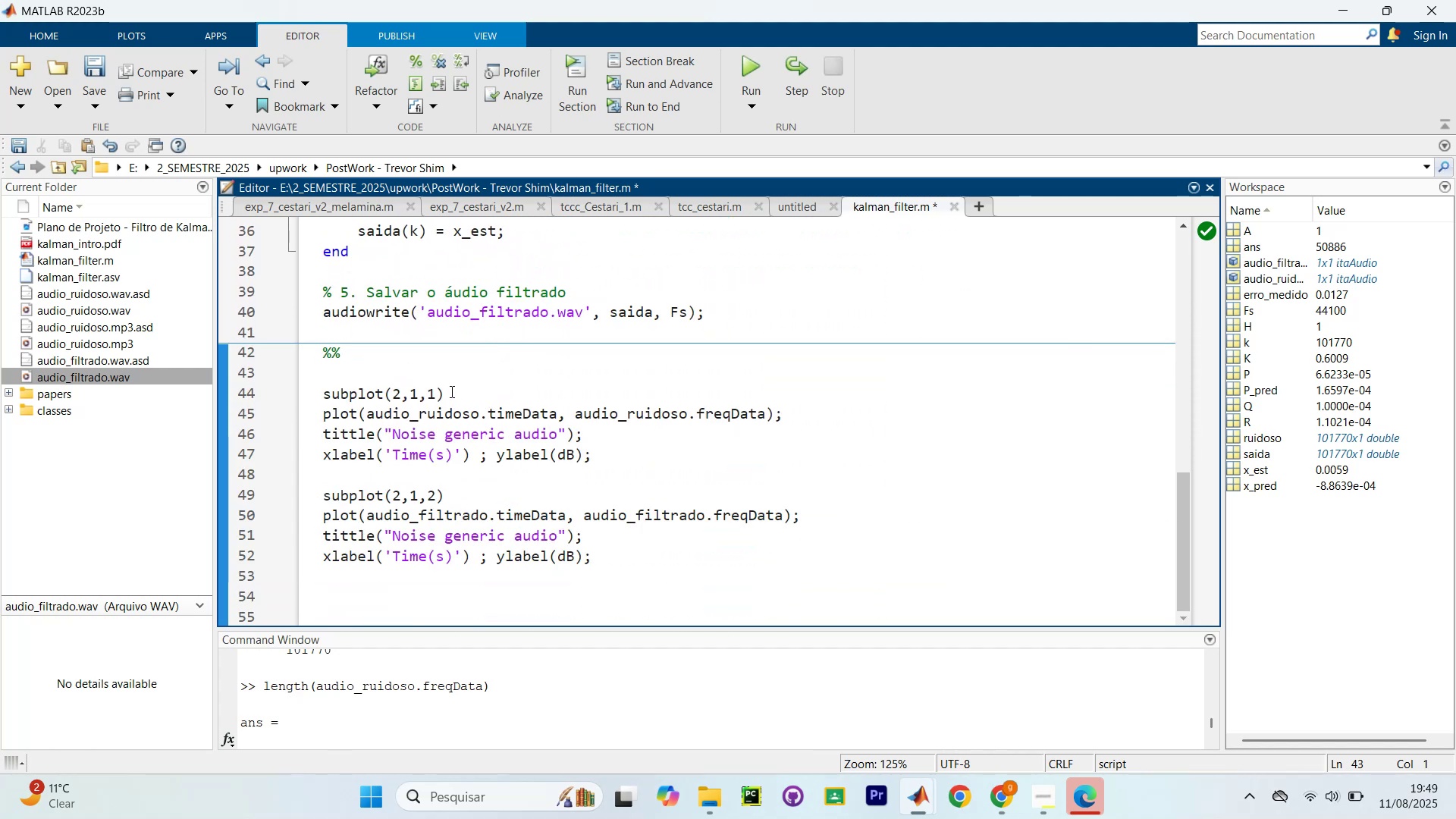 
key(Enter)
 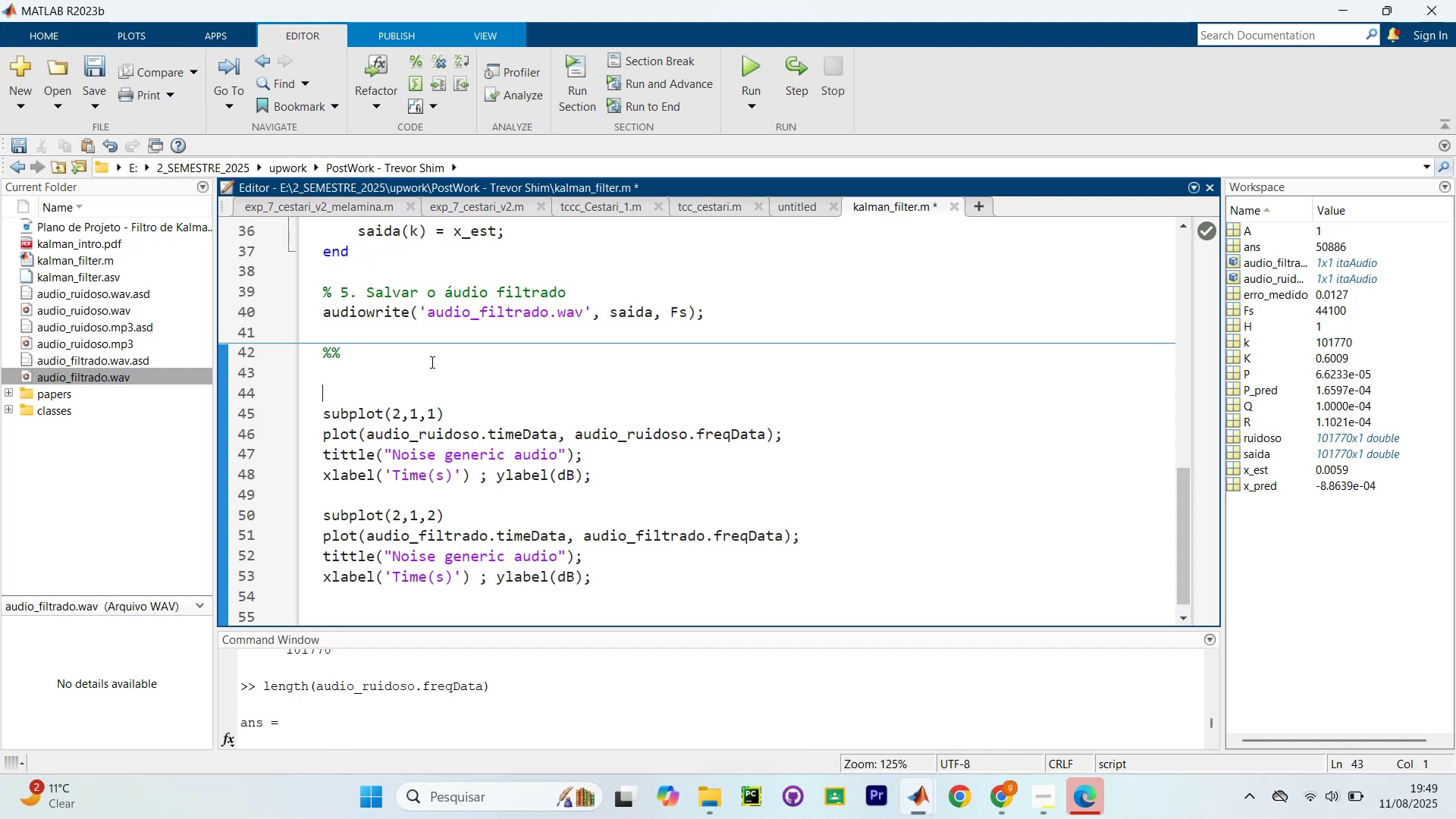 
key(Enter)
 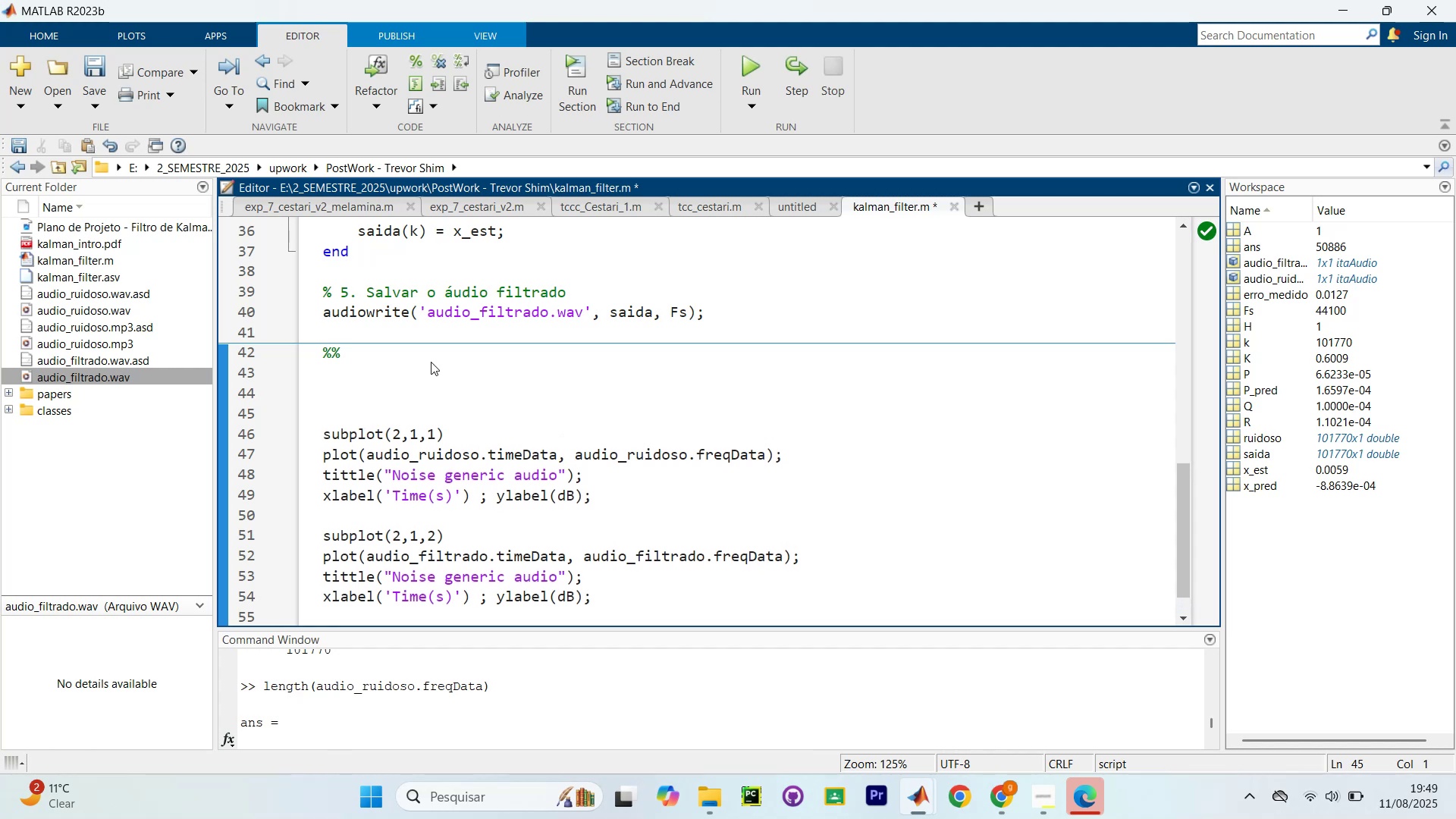 
type(%%)
 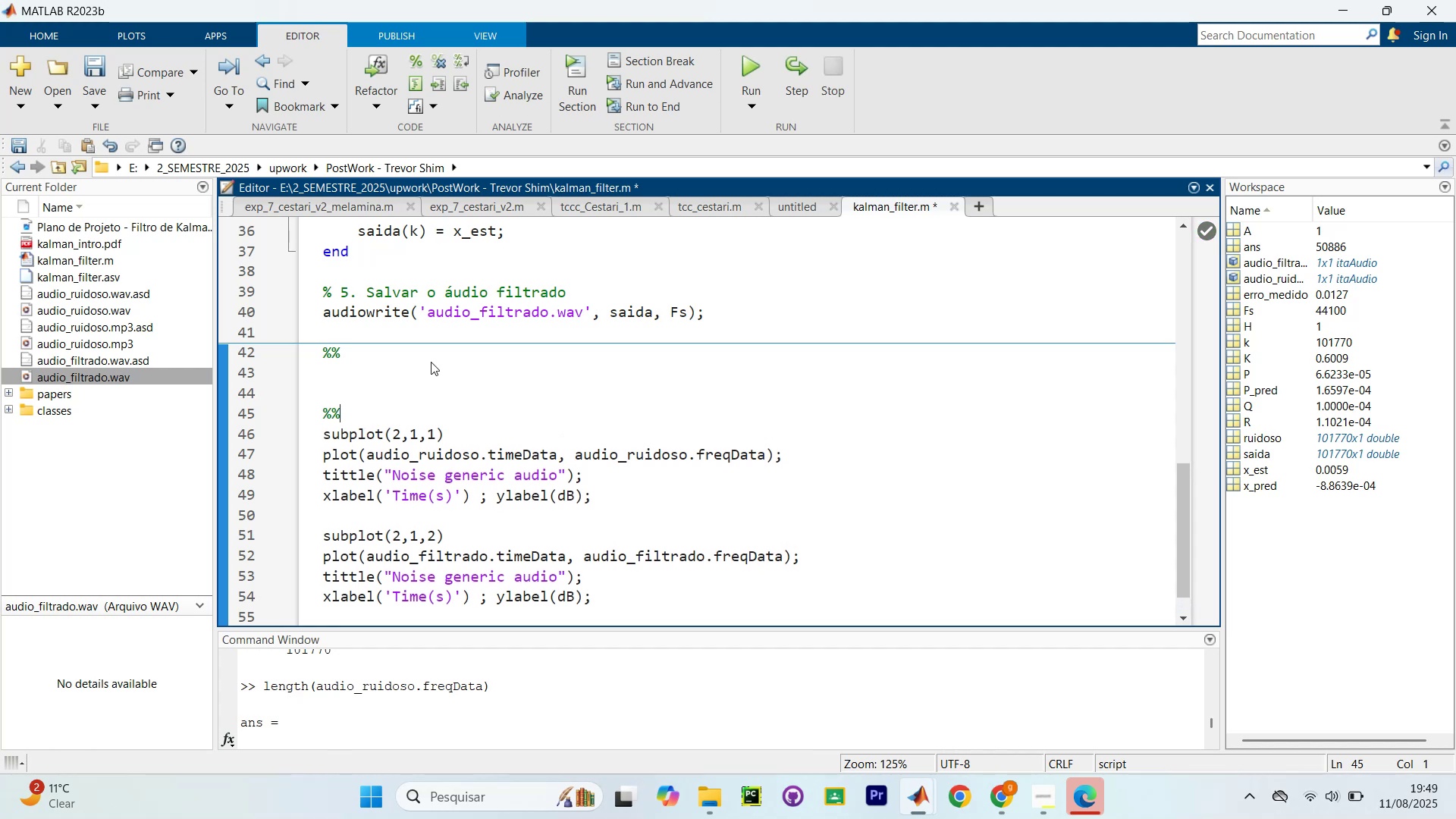 
key(ArrowUp)
 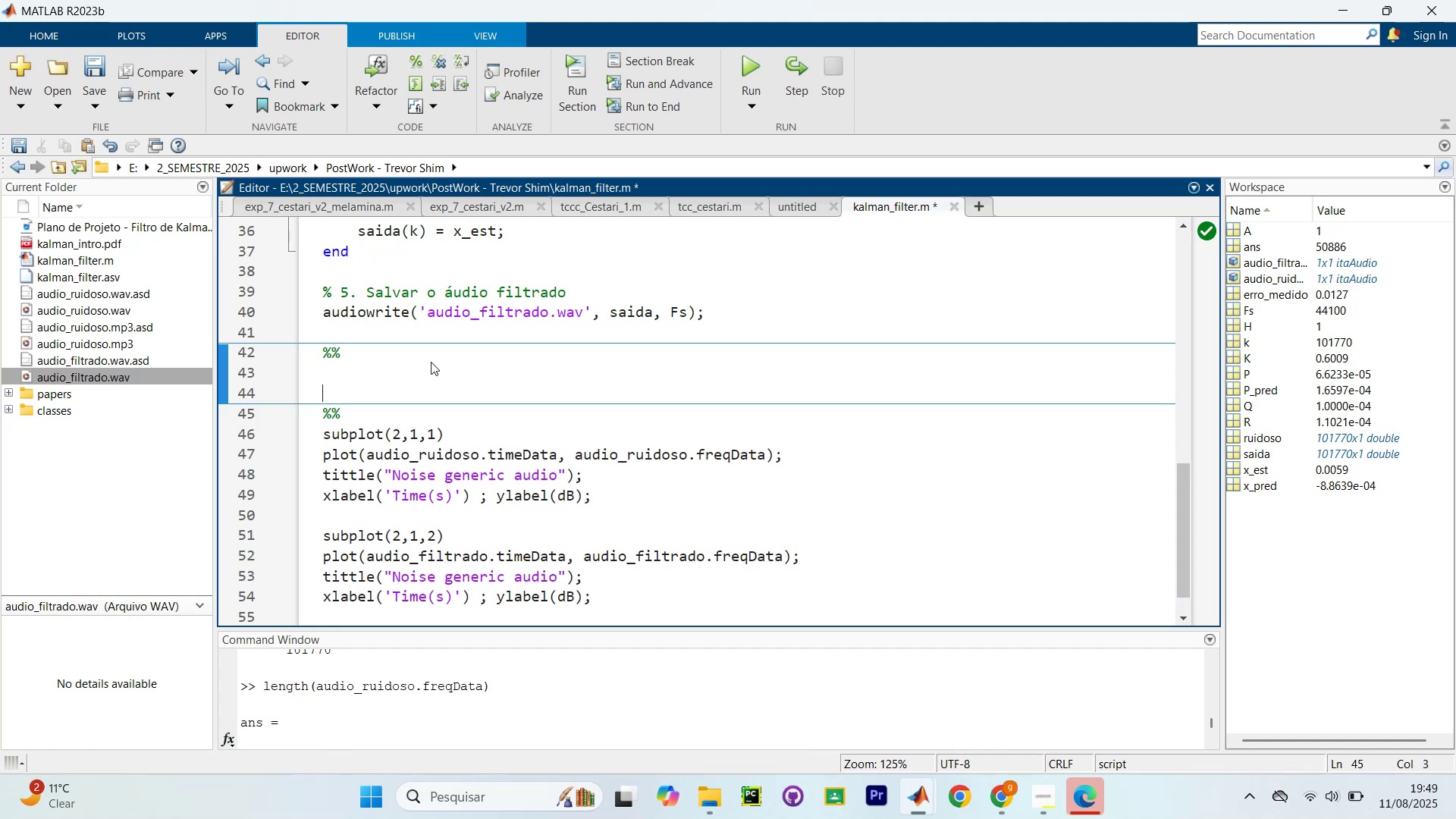 
key(ArrowUp)
 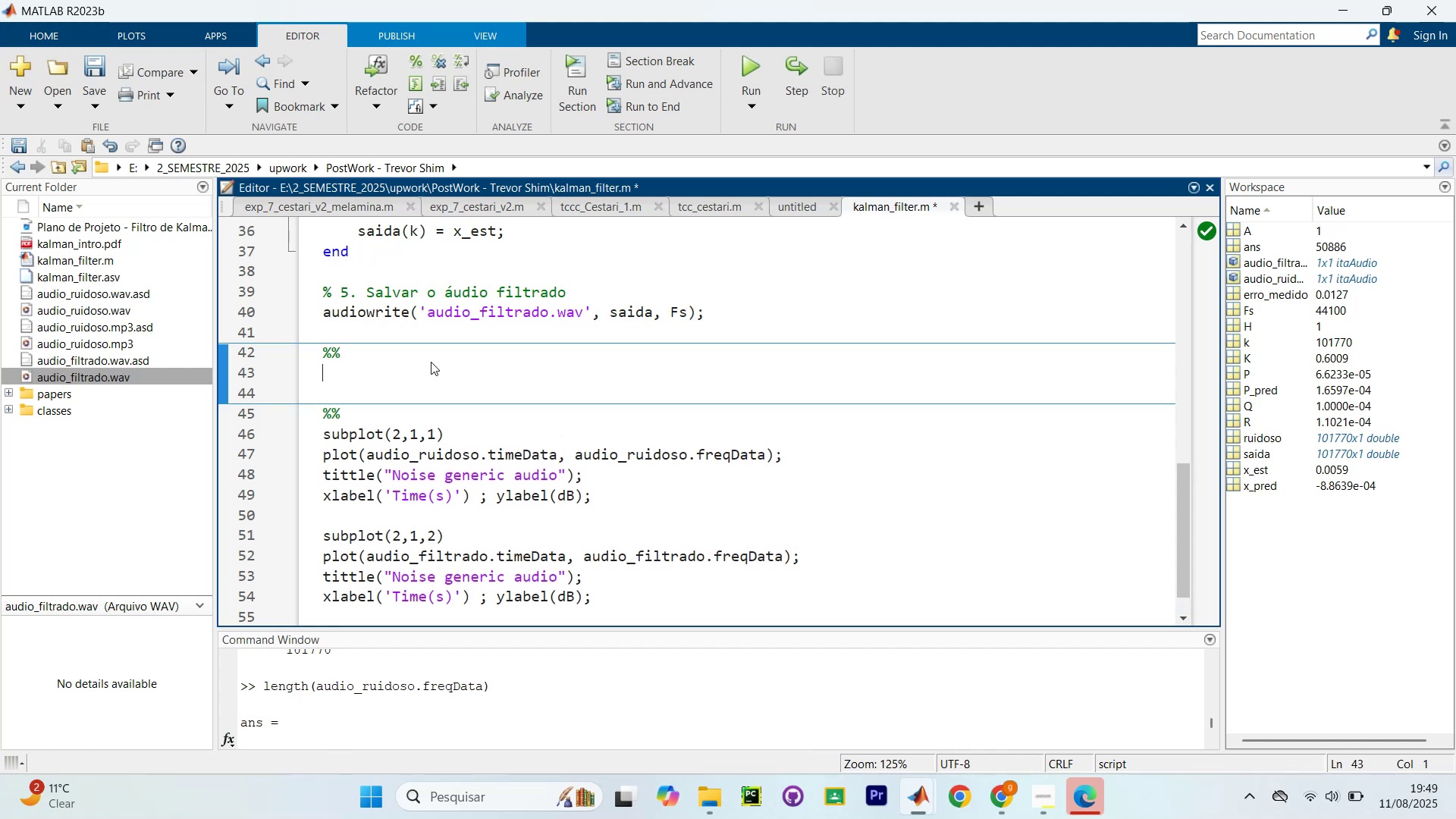 
type(t1 = 0)
key(Backspace)
type(0)
 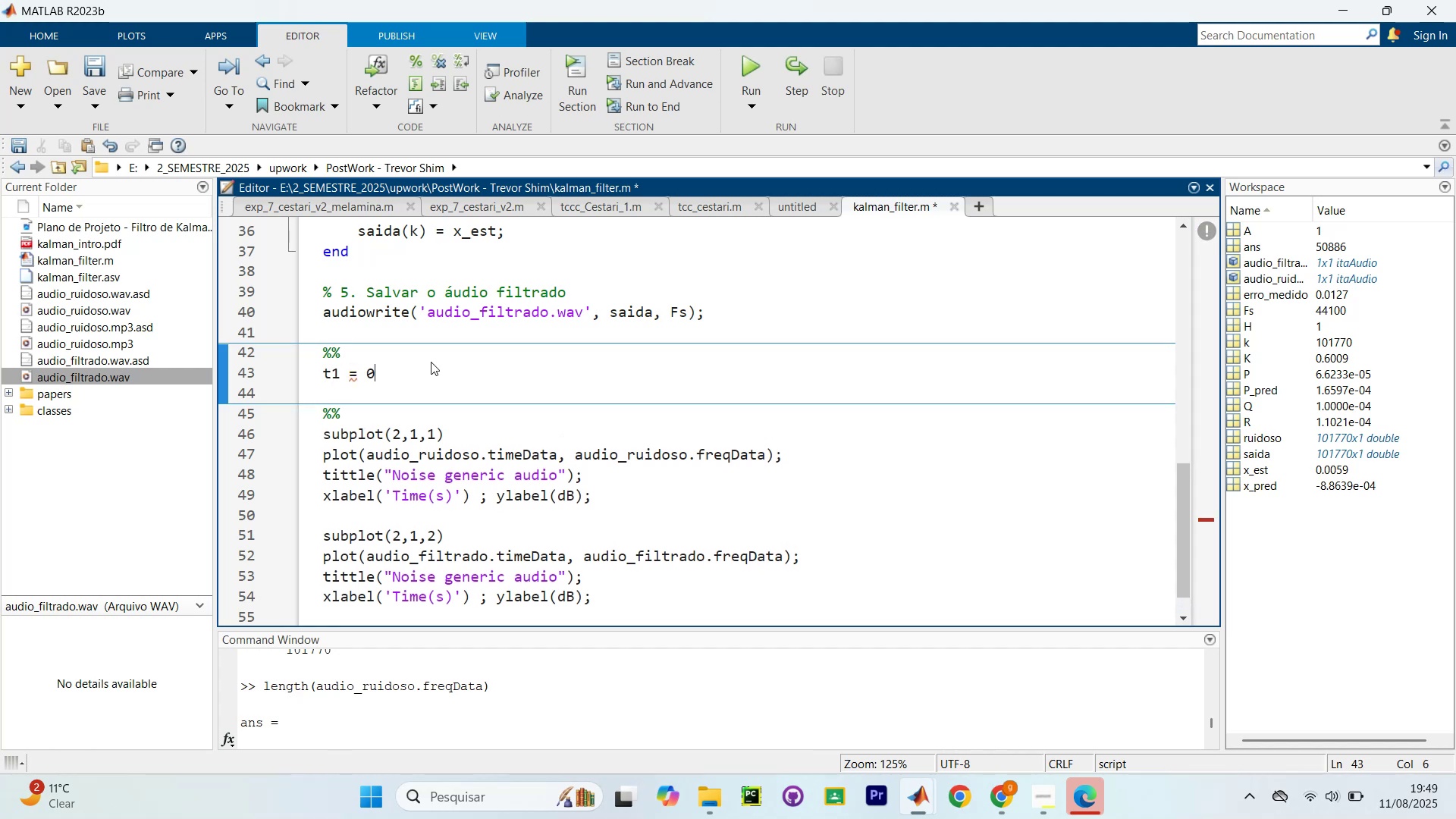 
hold_key(key=ShiftRight, duration=1.52)
 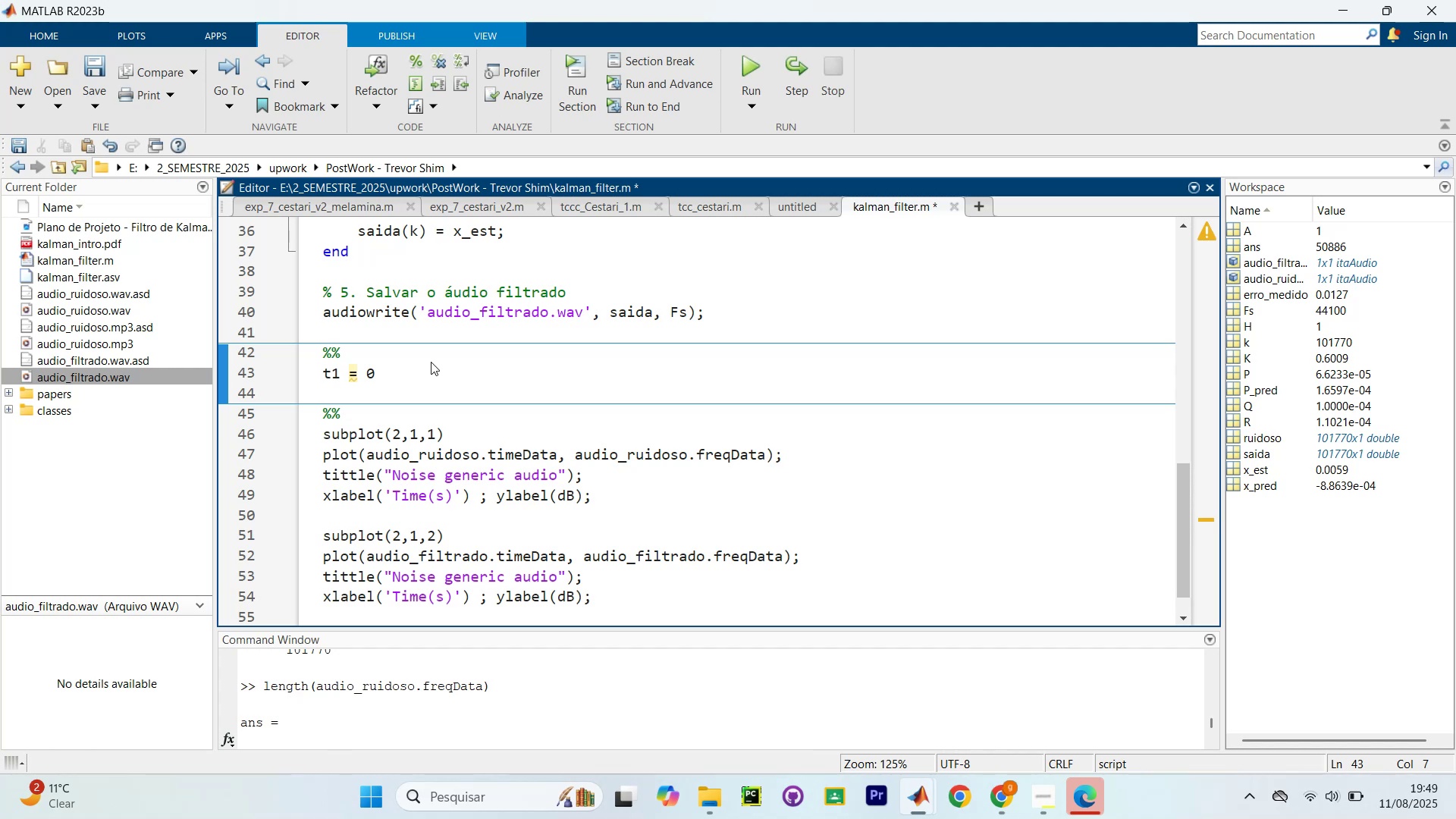 
hold_key(key=ShiftRight, duration=1.51)
 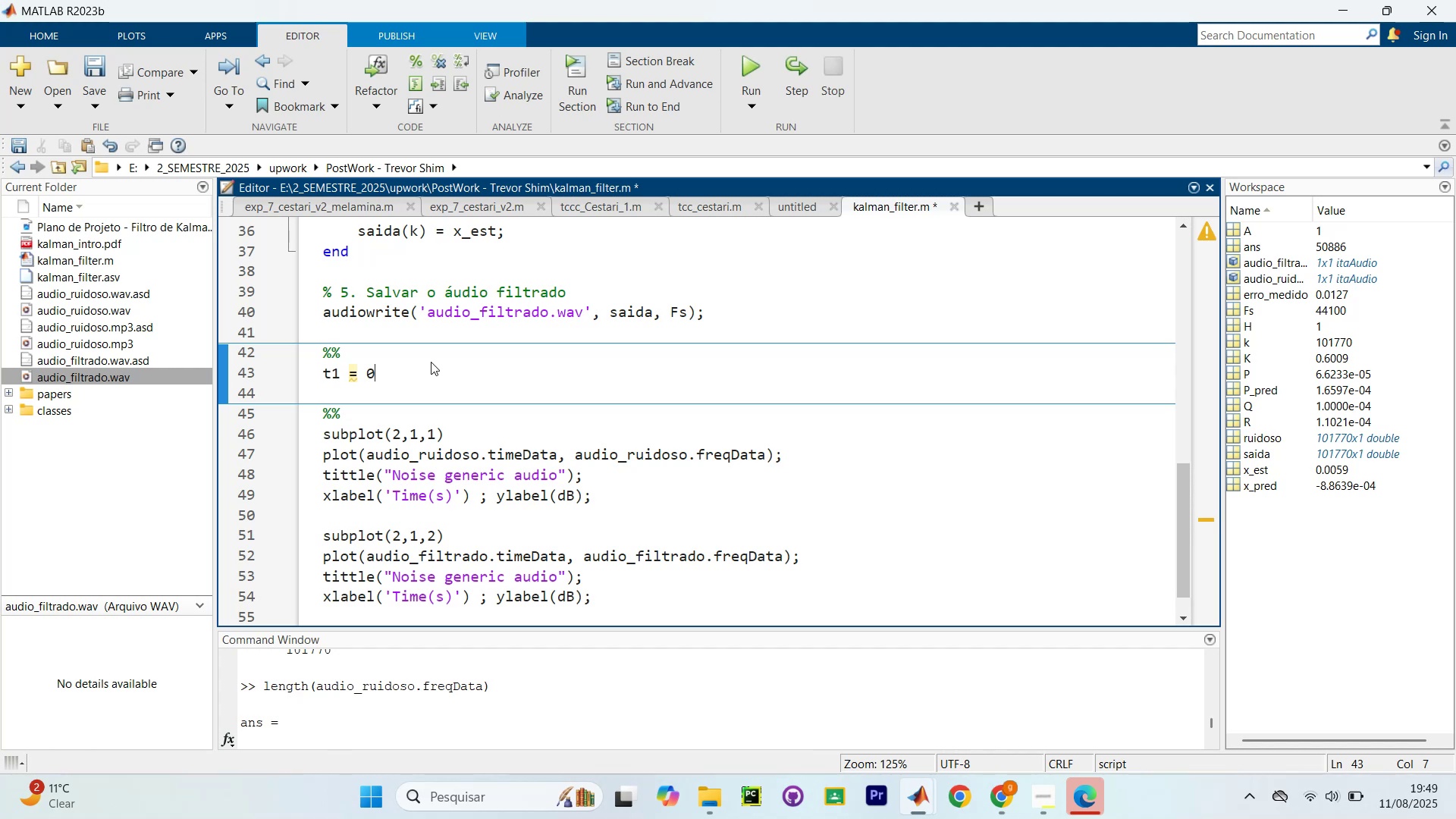 
key(Backspace)
type((0?lenght(audio_ruido)
key(Backspace)
key(Backspace)
type(so.tm)
key(Backspace)
type(oime)
key(Backspace)
key(Backspace)
key(Backspace)
key(Backspace)
type(imeDaa)
key(Backspace)
type(ta)
 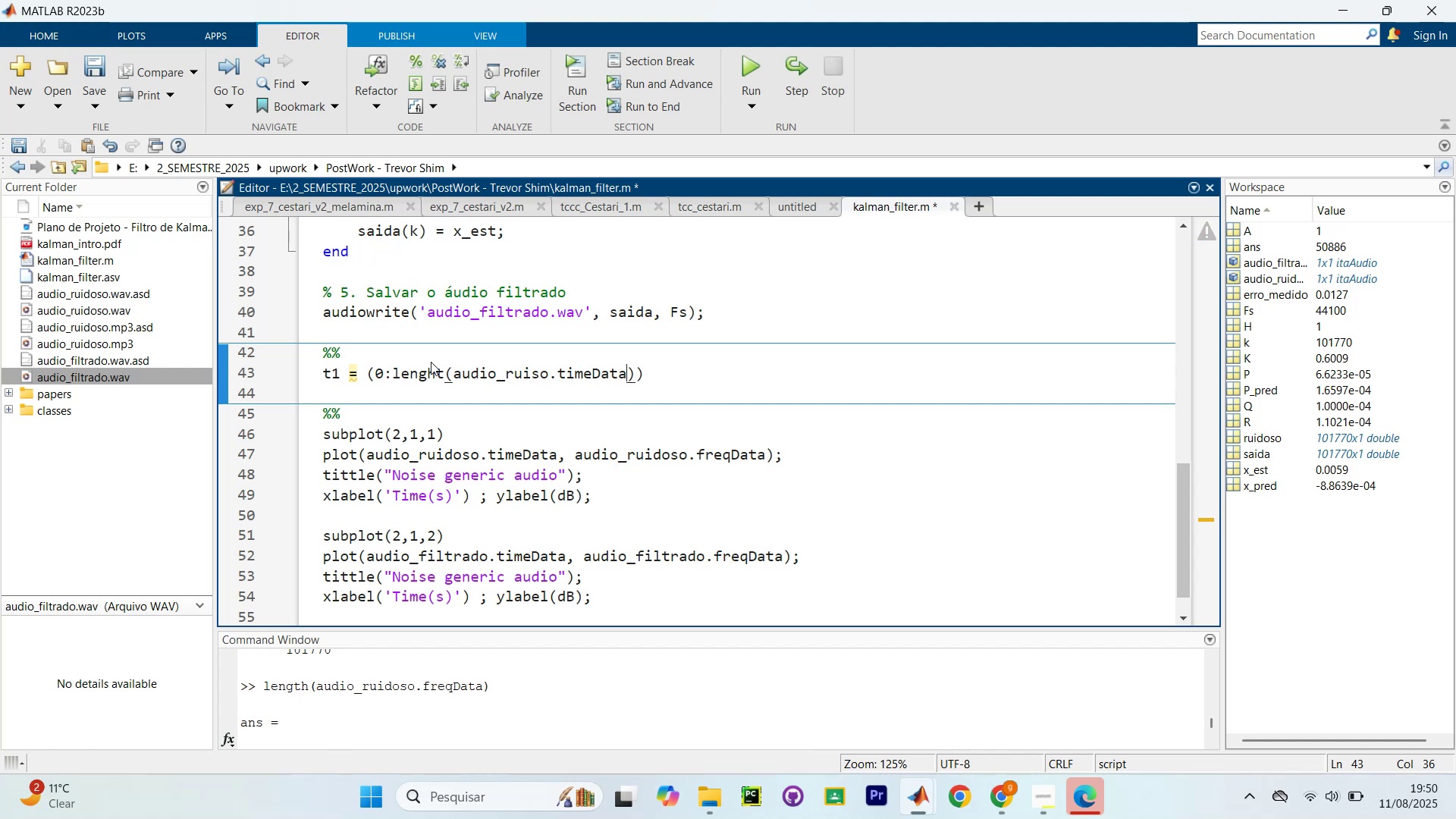 
key(ArrowRight)
 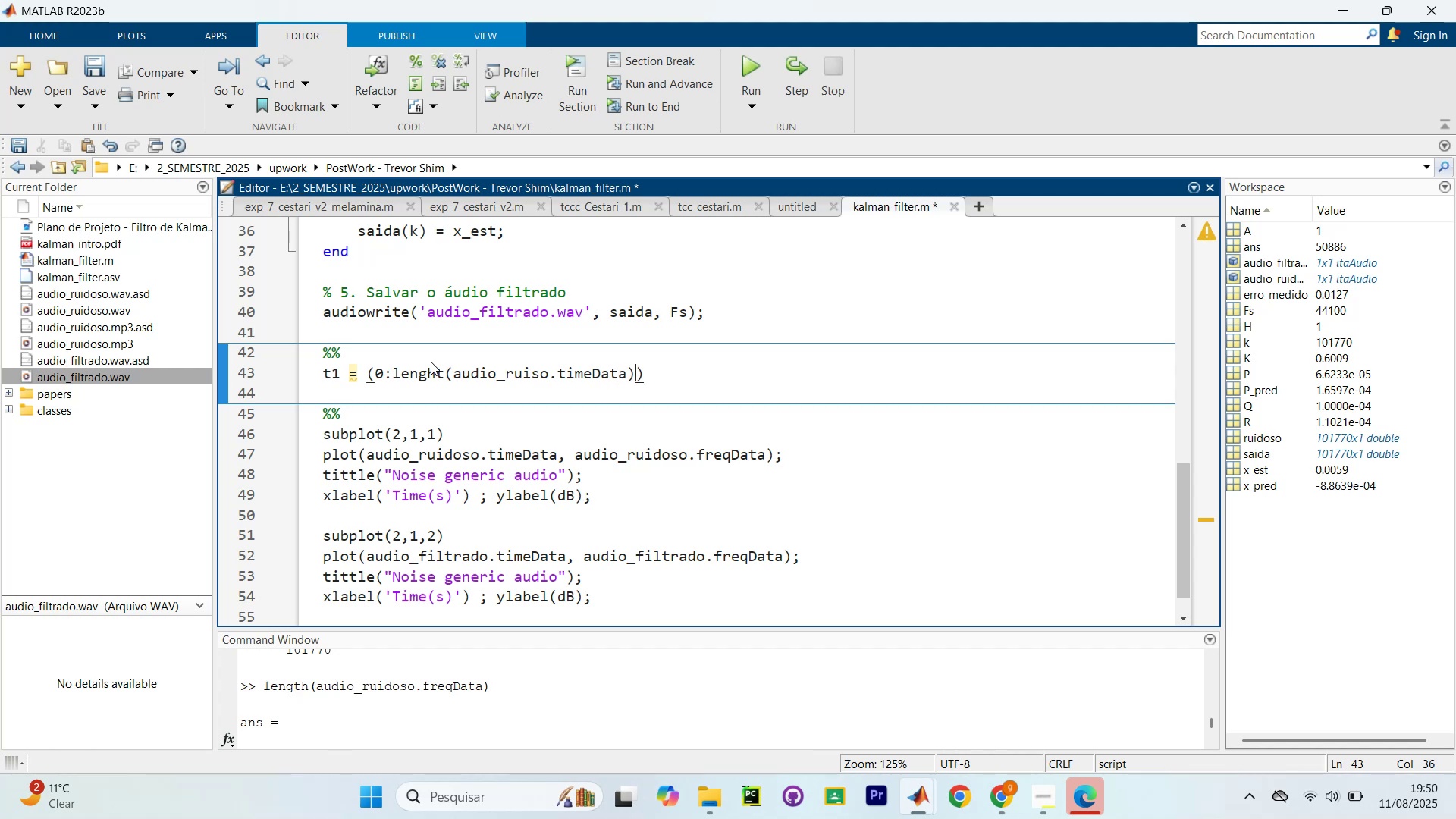 
key(Minus)
 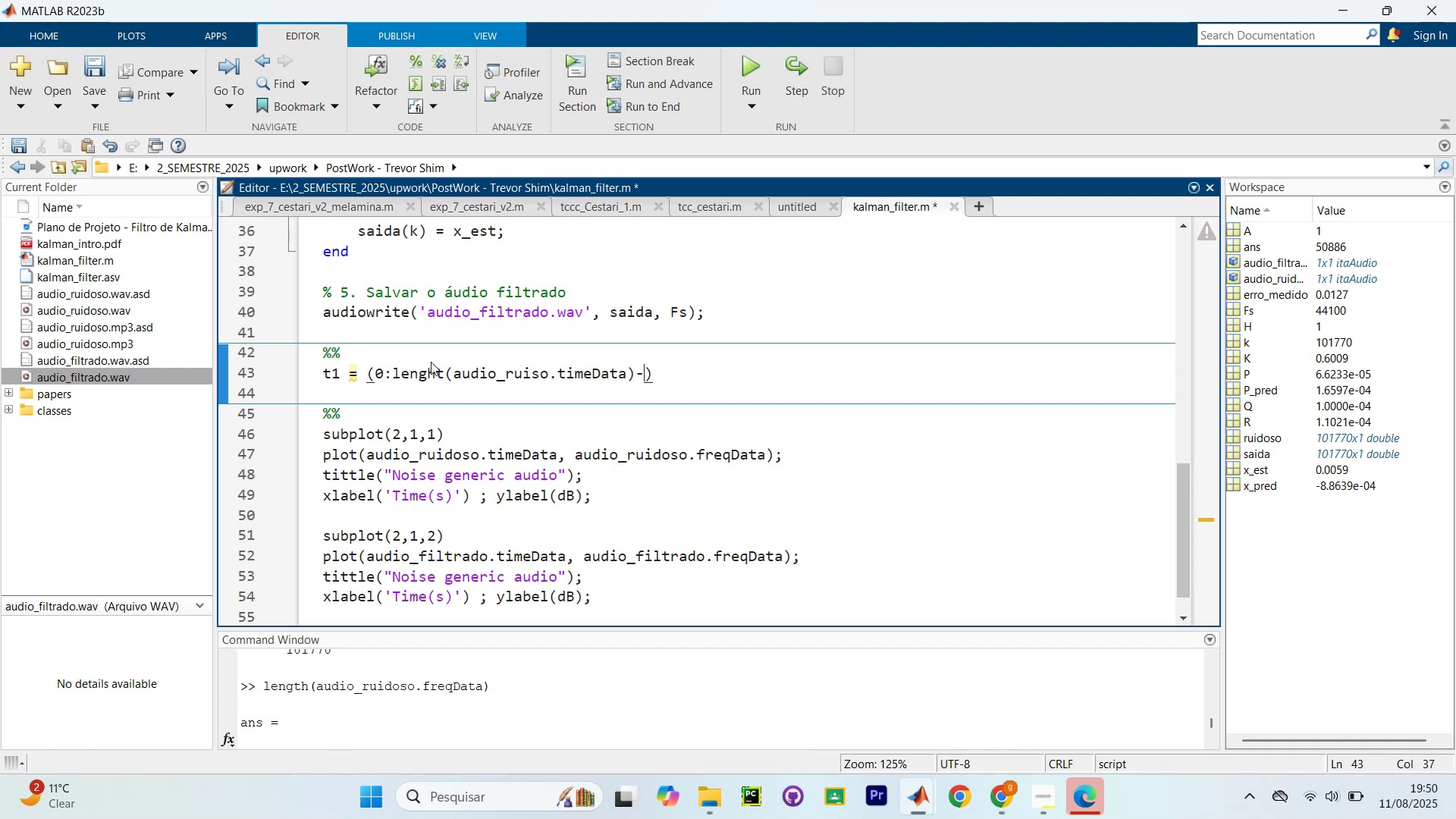 
key(1)
 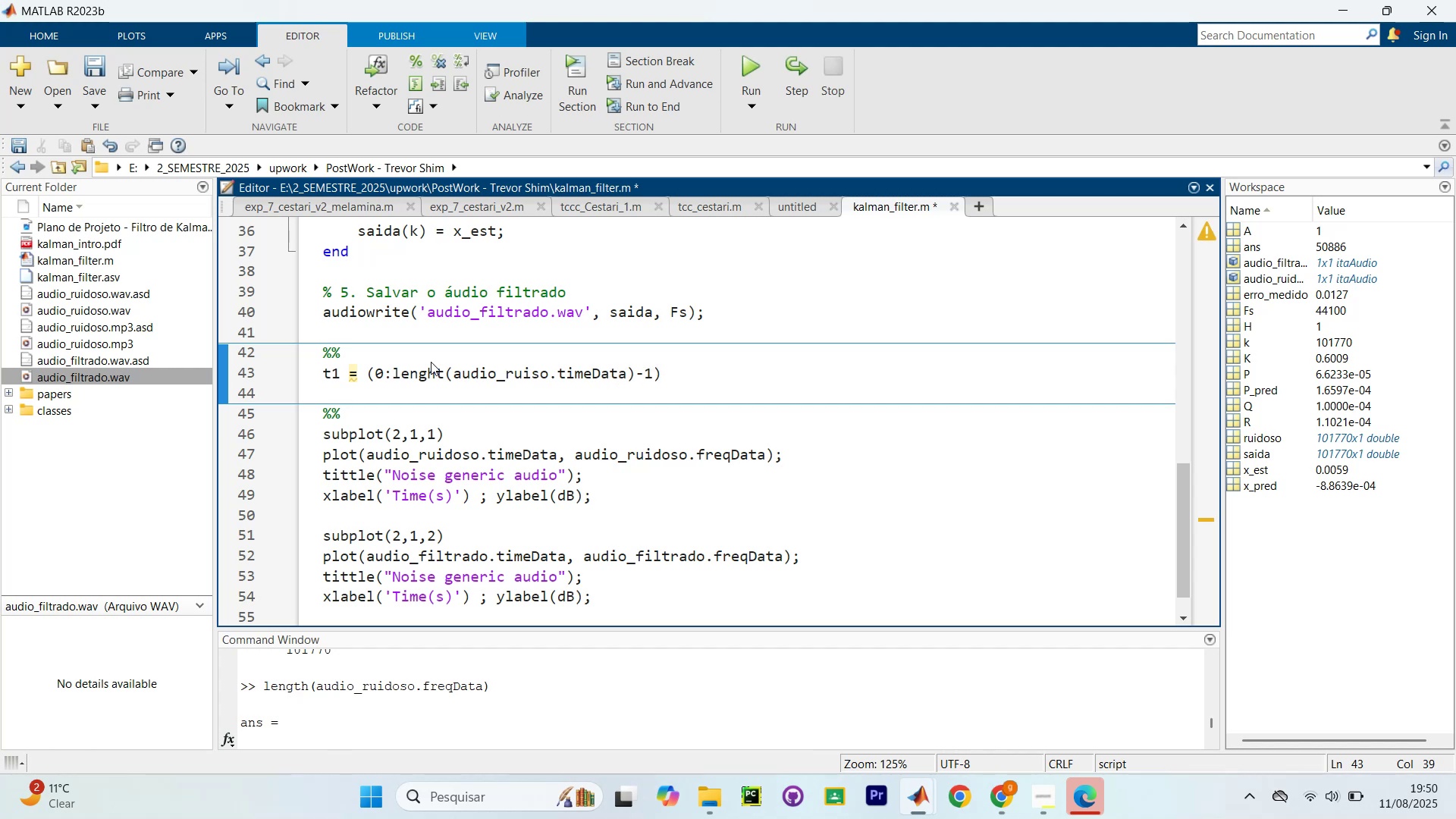 
key(ArrowRight)
 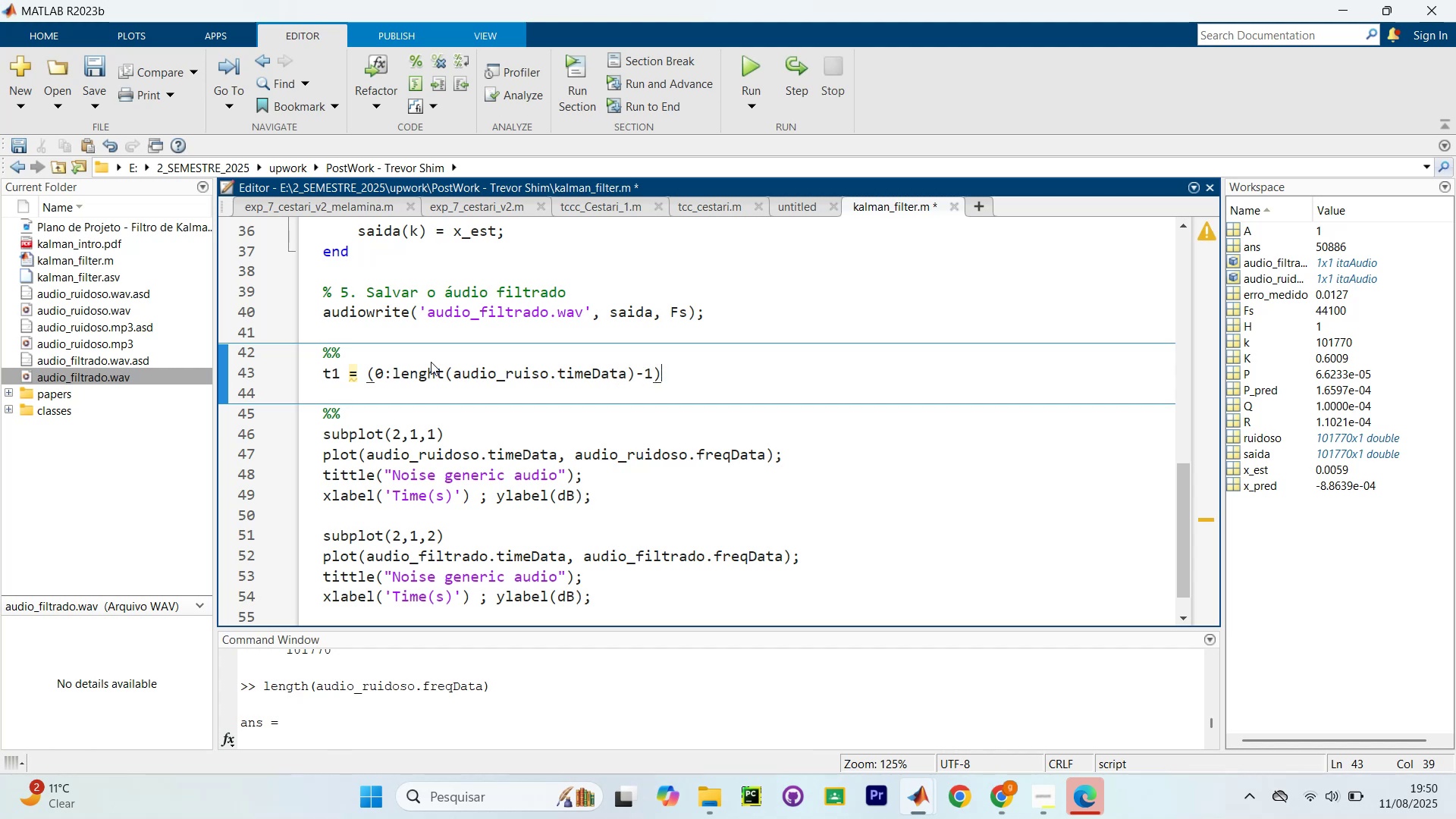 
key(Unknown)
 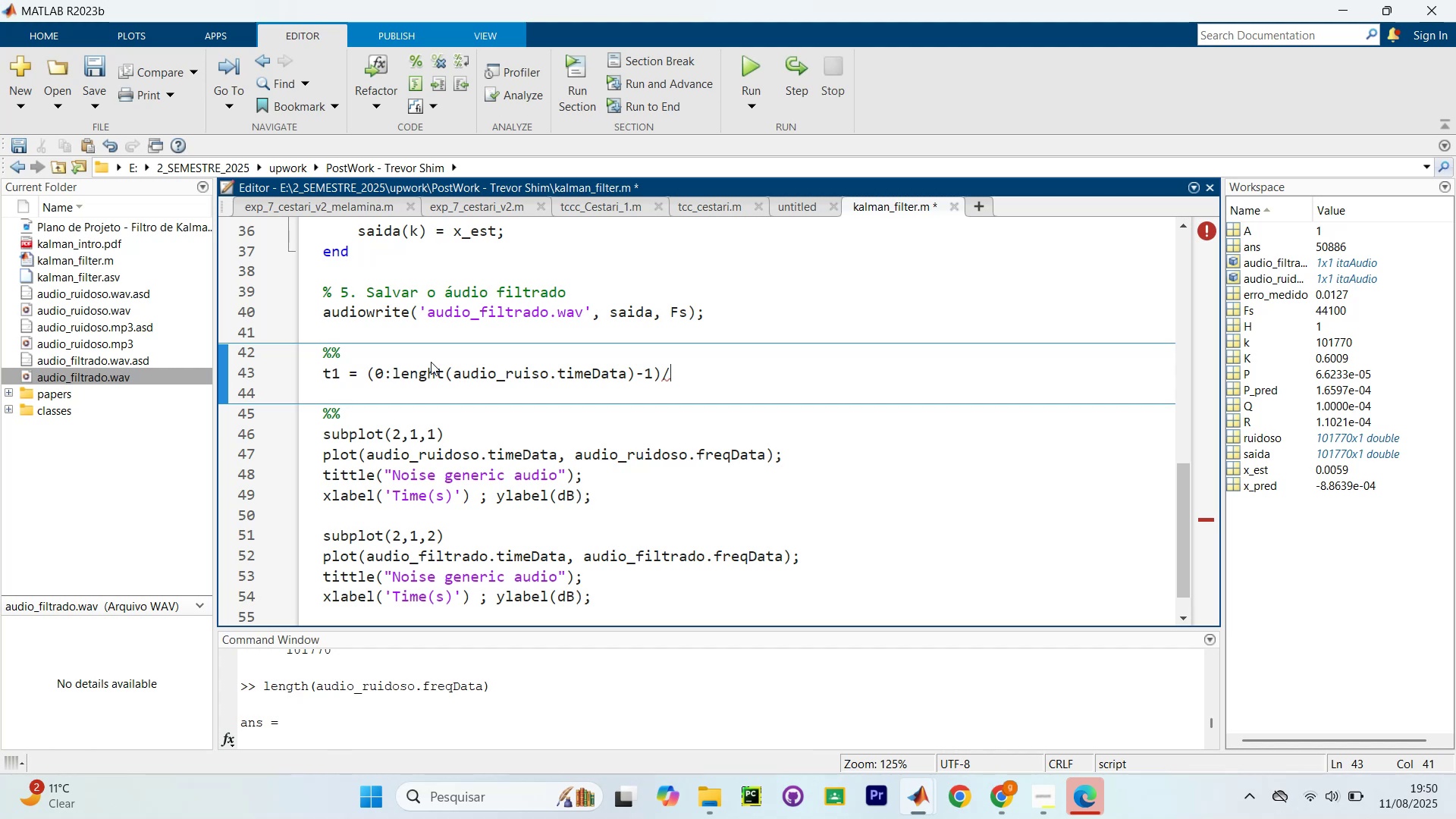 
type(fs/)
 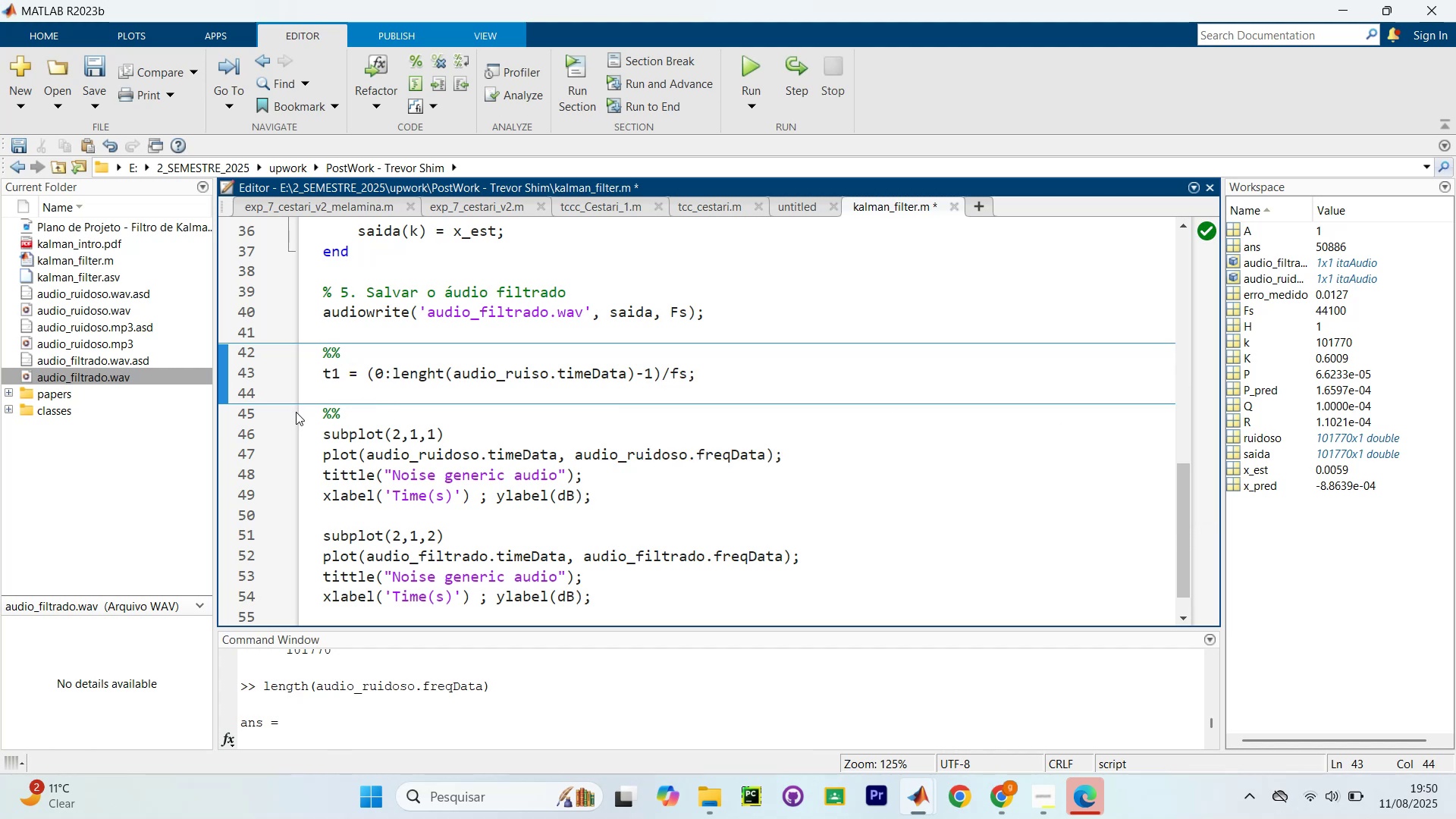 
key(NumpadEnter)
type(t2 = )
 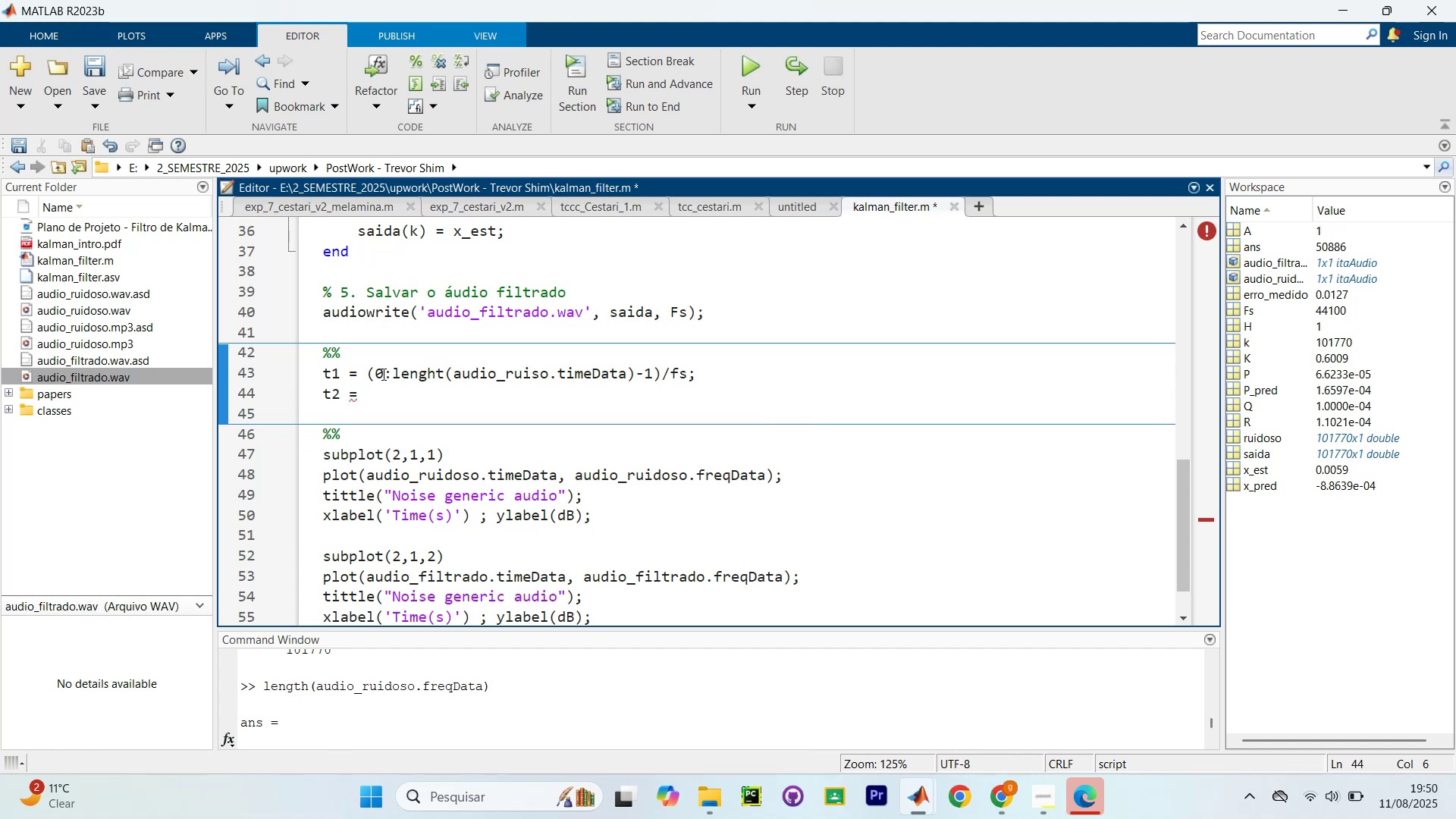 
left_click_drag(start_coordinate=[363, 369], to_coordinate=[760, 384])
 